 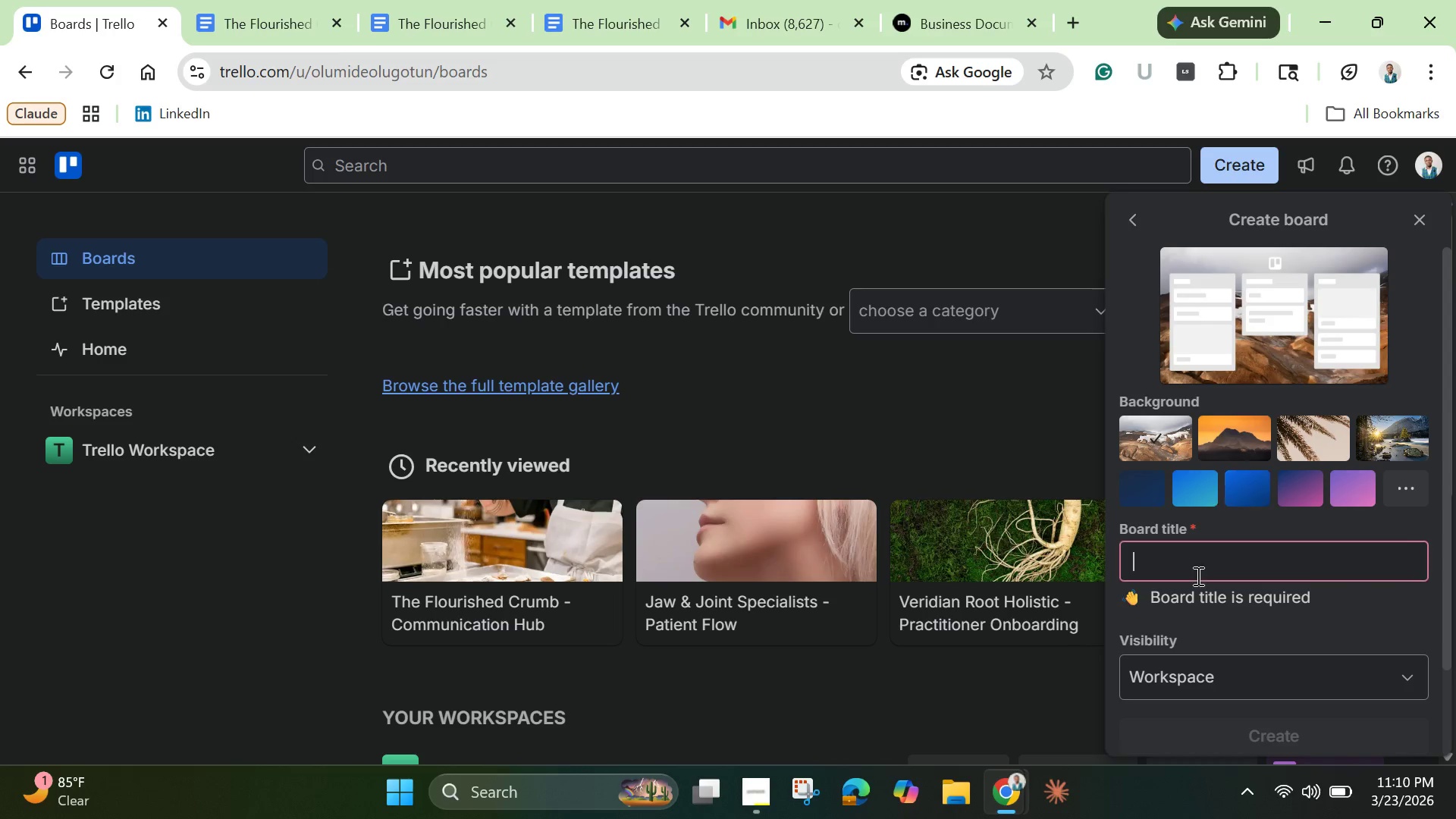 
type(Azure Anchor Insurance - VOI)
key(Backspace)
key(Backspace)
type(oIP Migration ^)
key(Backspace)
type(& IVR Logic)
 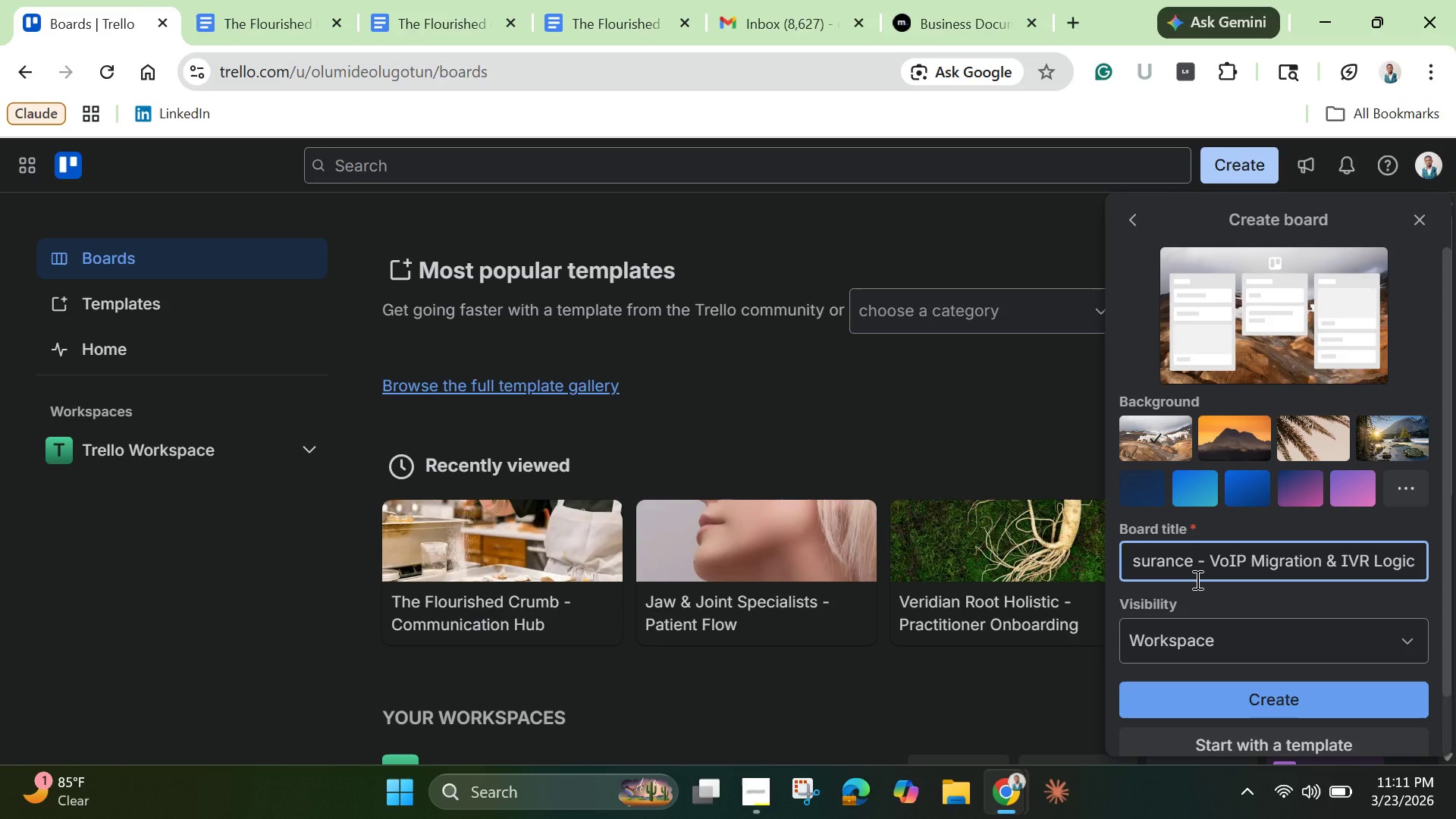 
wait(11.53)
 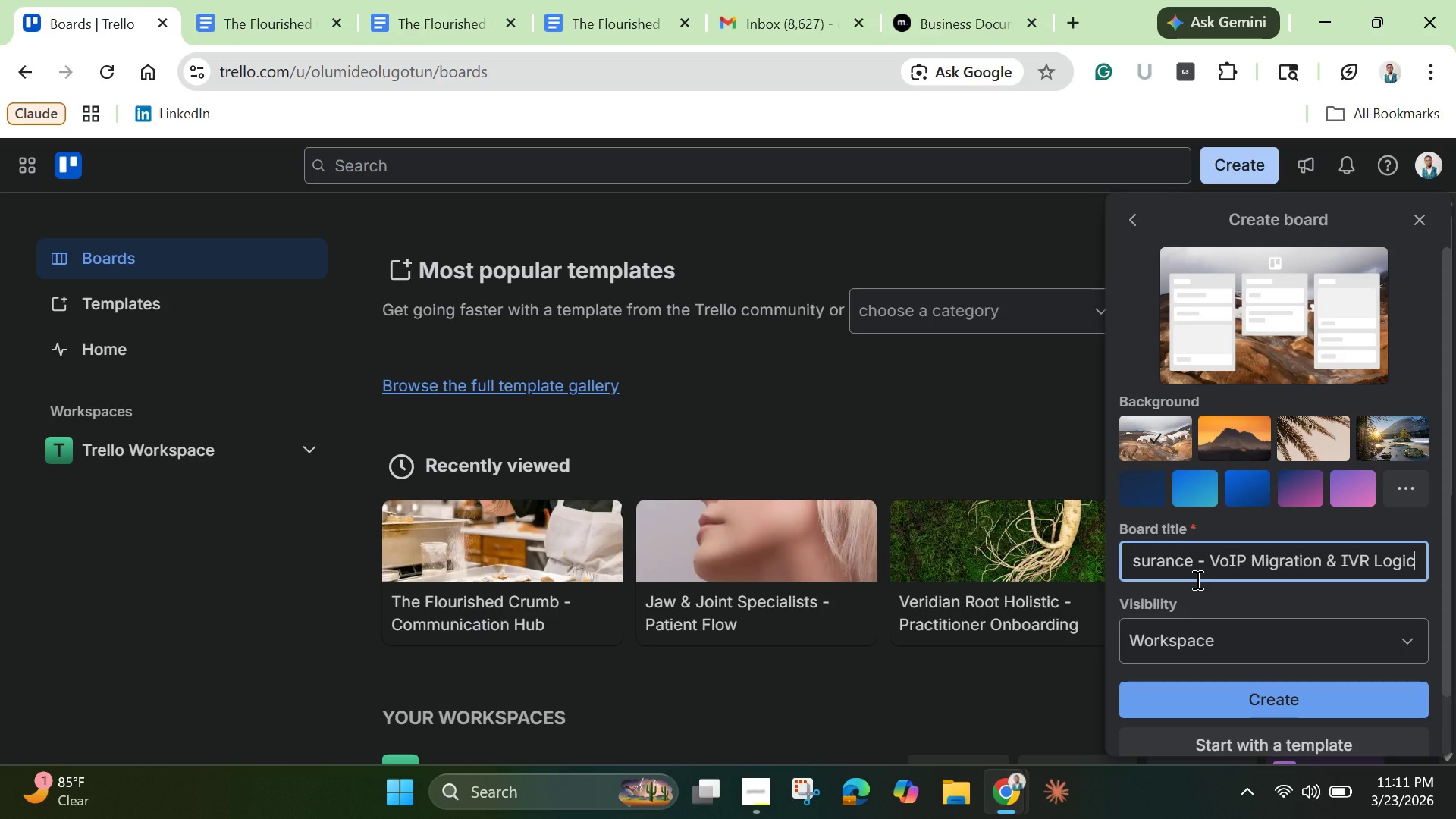 
double_click([1208, 557])
 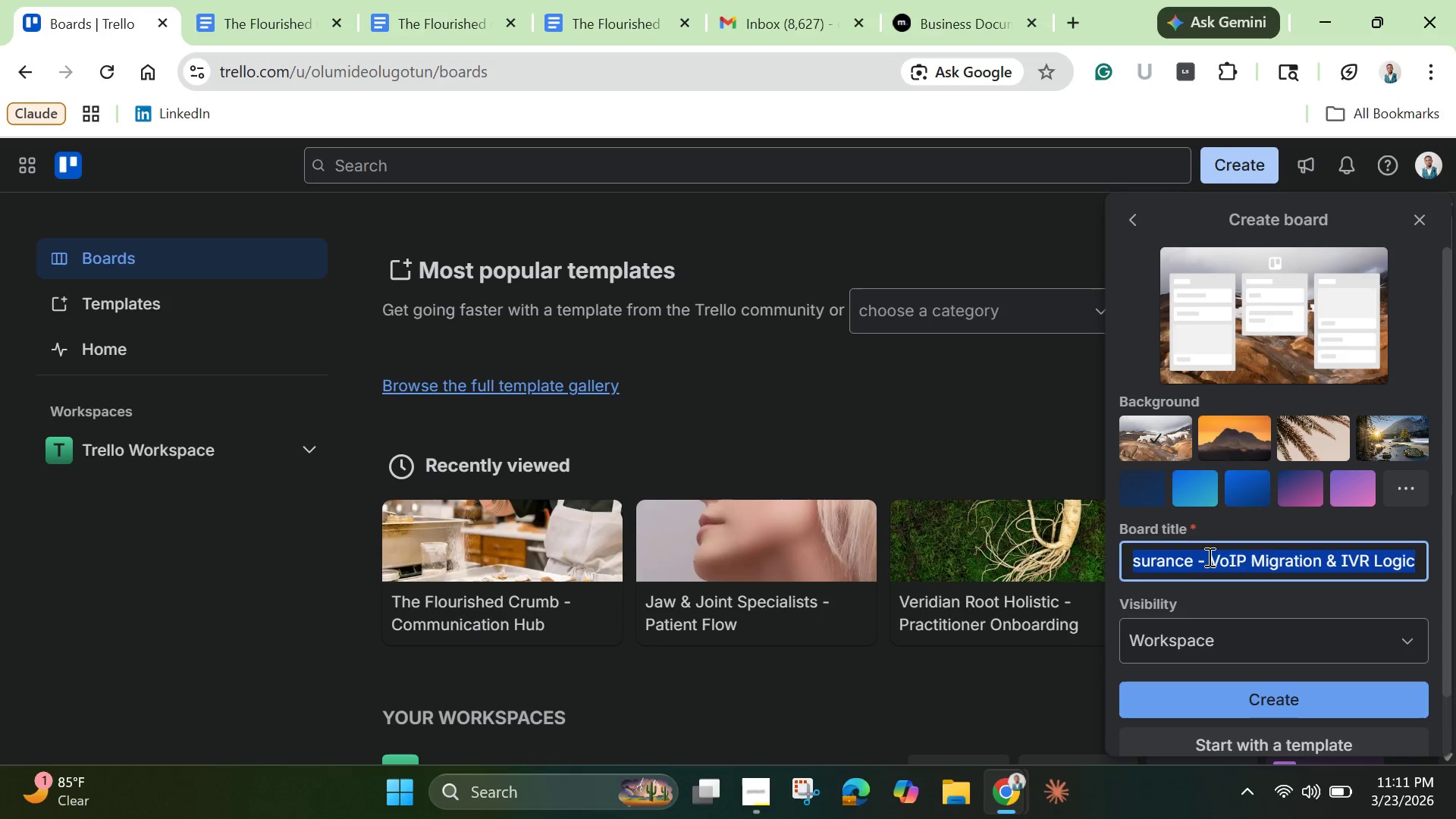 
triple_click([1208, 557])
 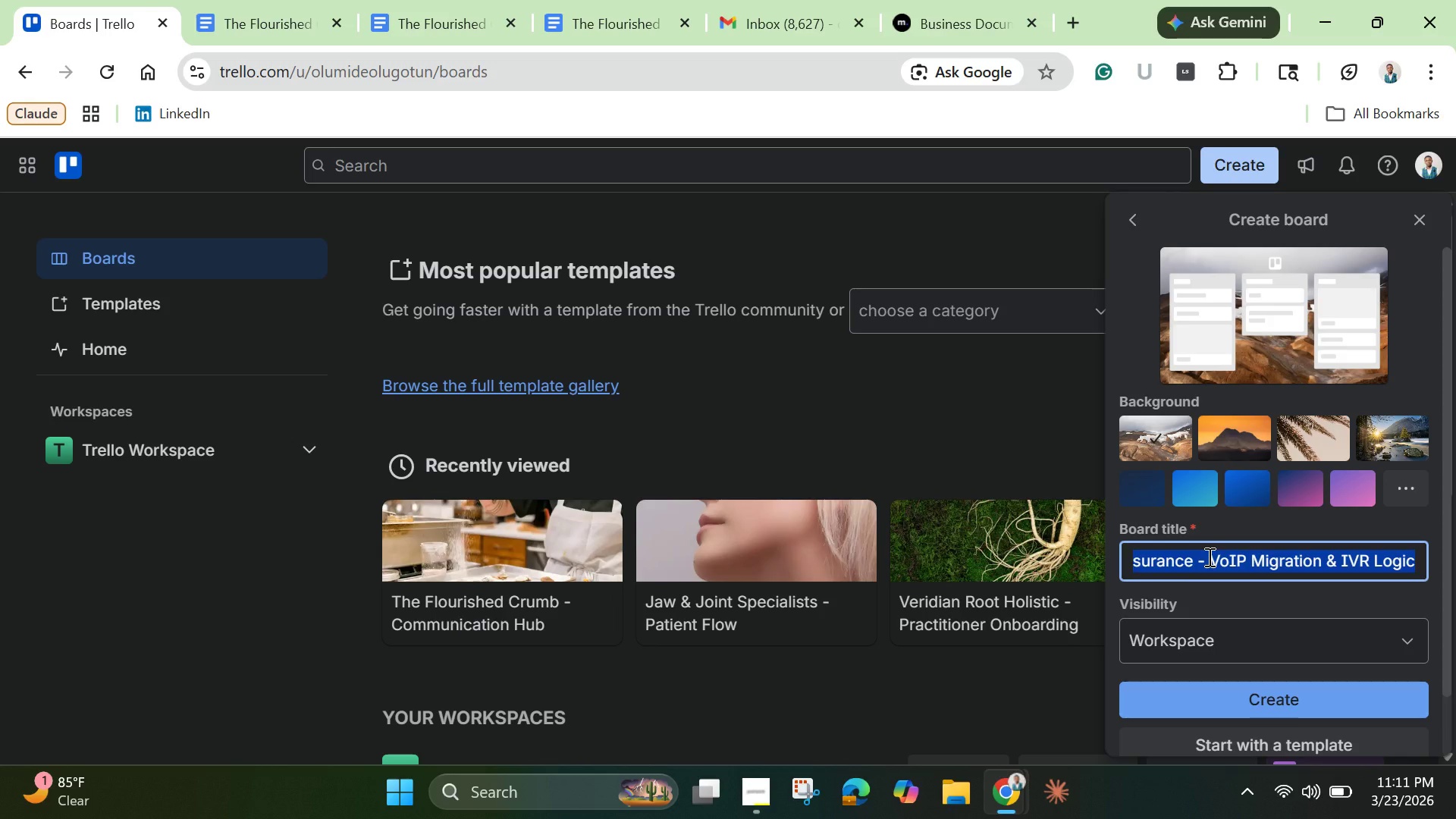 
key(Control+C)
 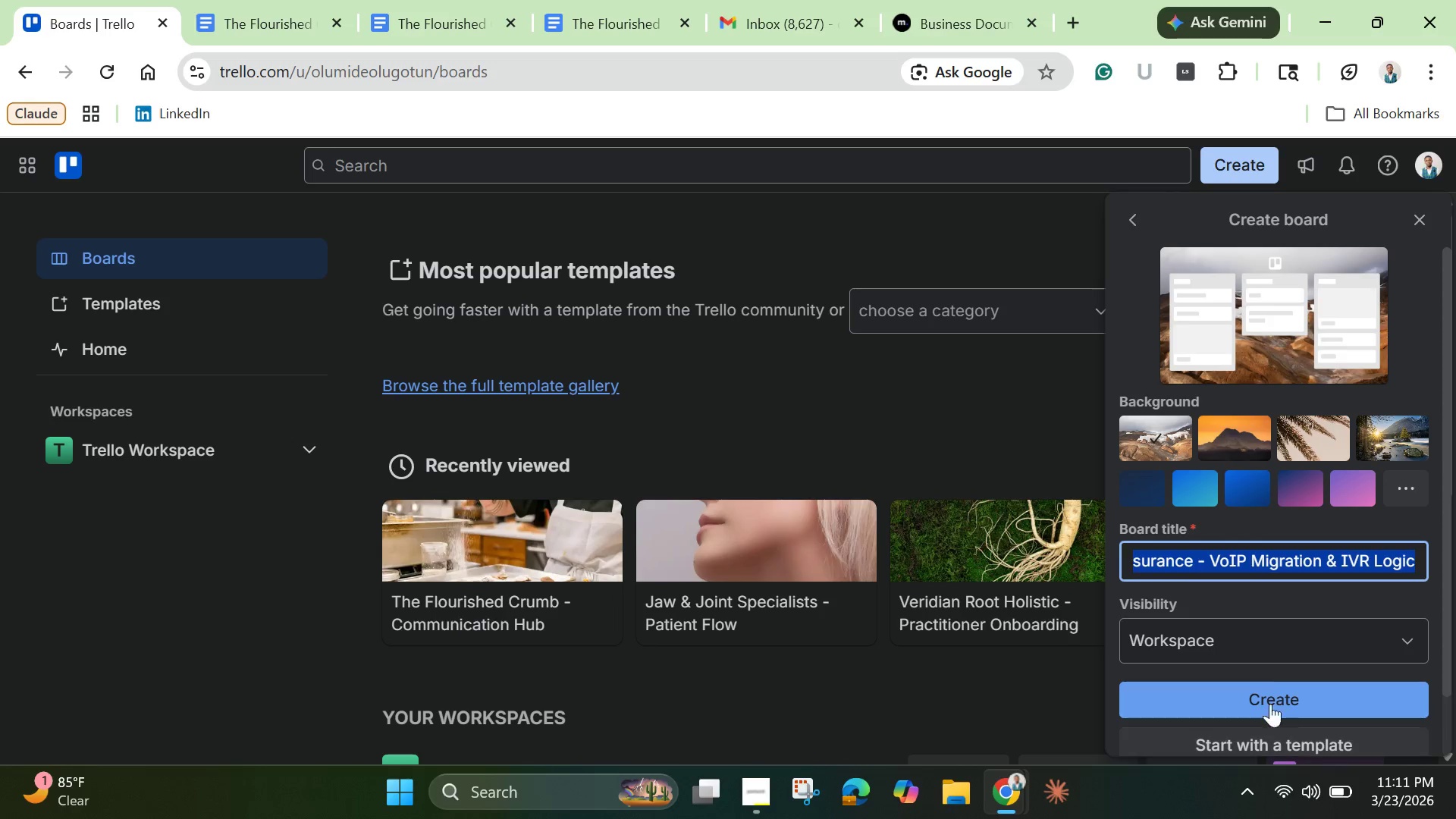 
left_click([1272, 641])
 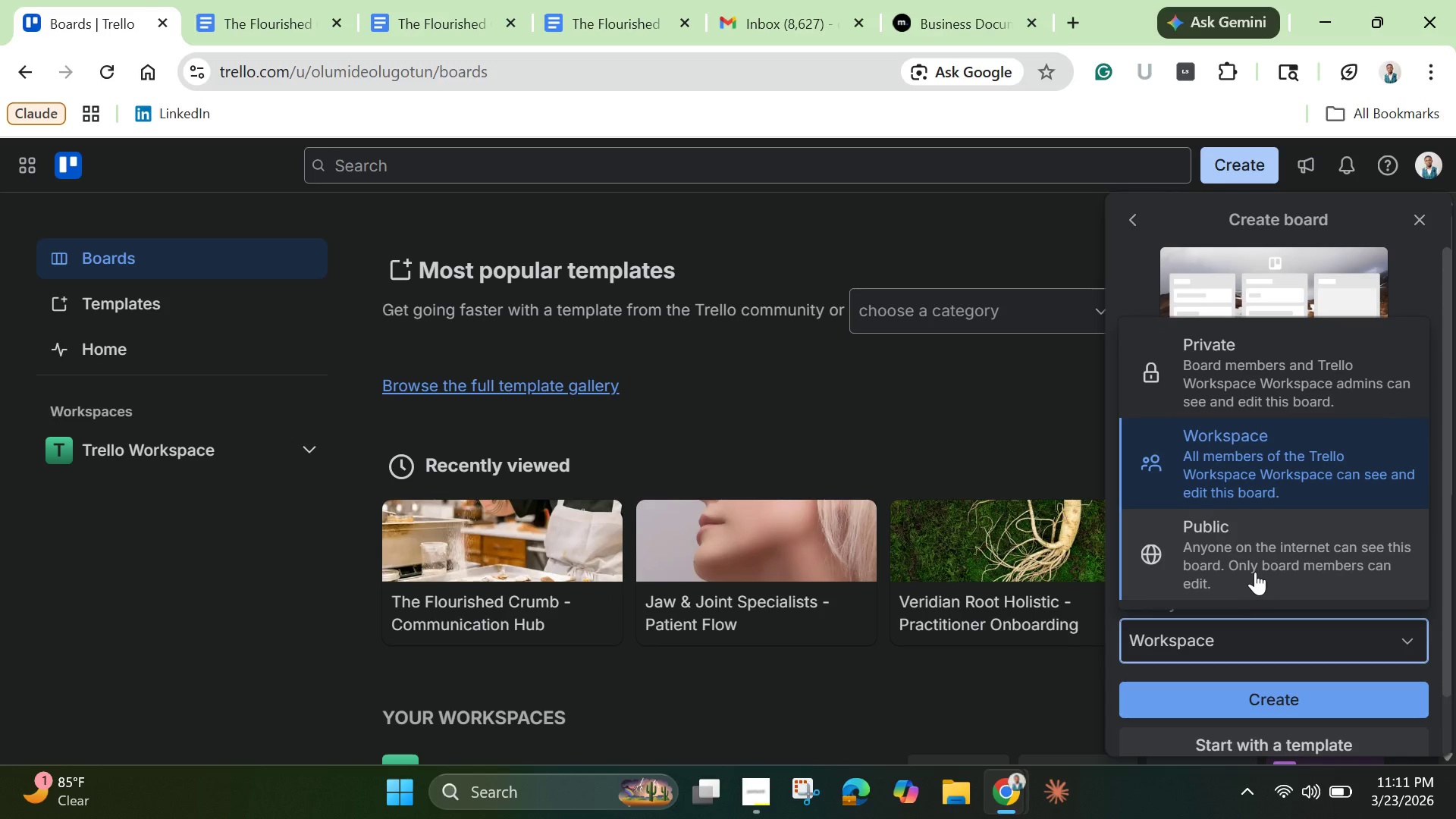 
left_click([1252, 563])
 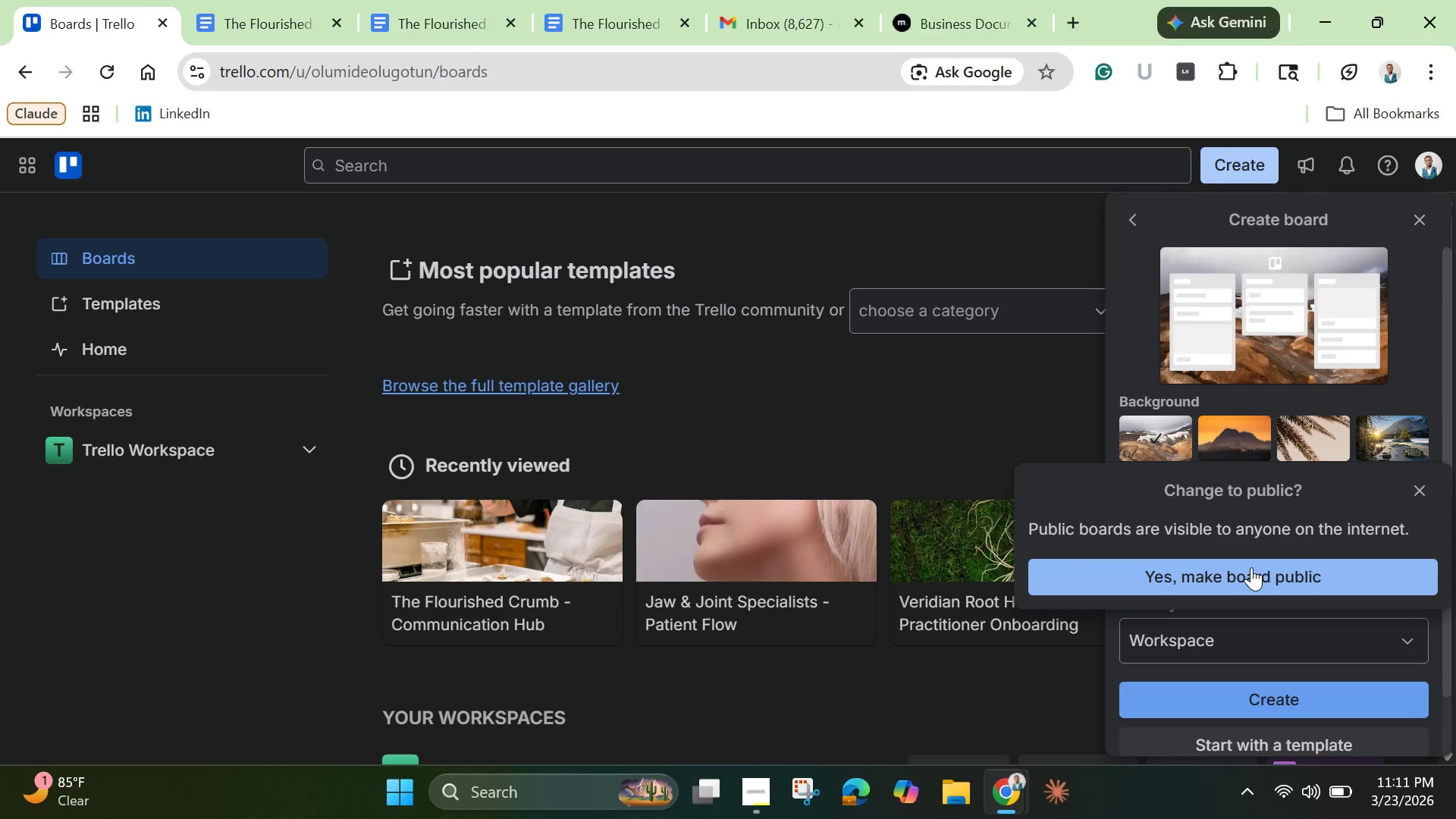 
left_click([1251, 567])
 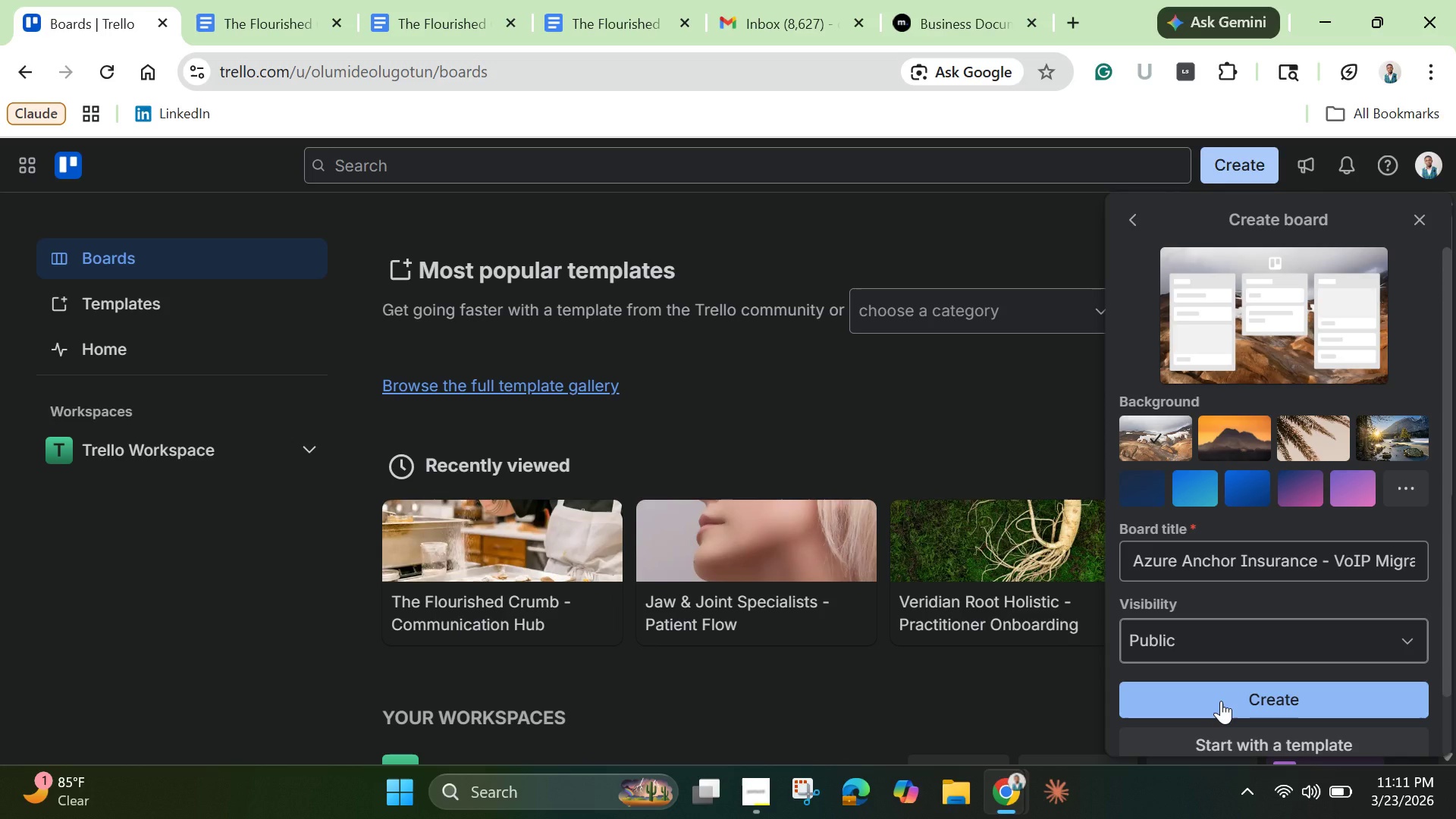 
left_click([1221, 701])
 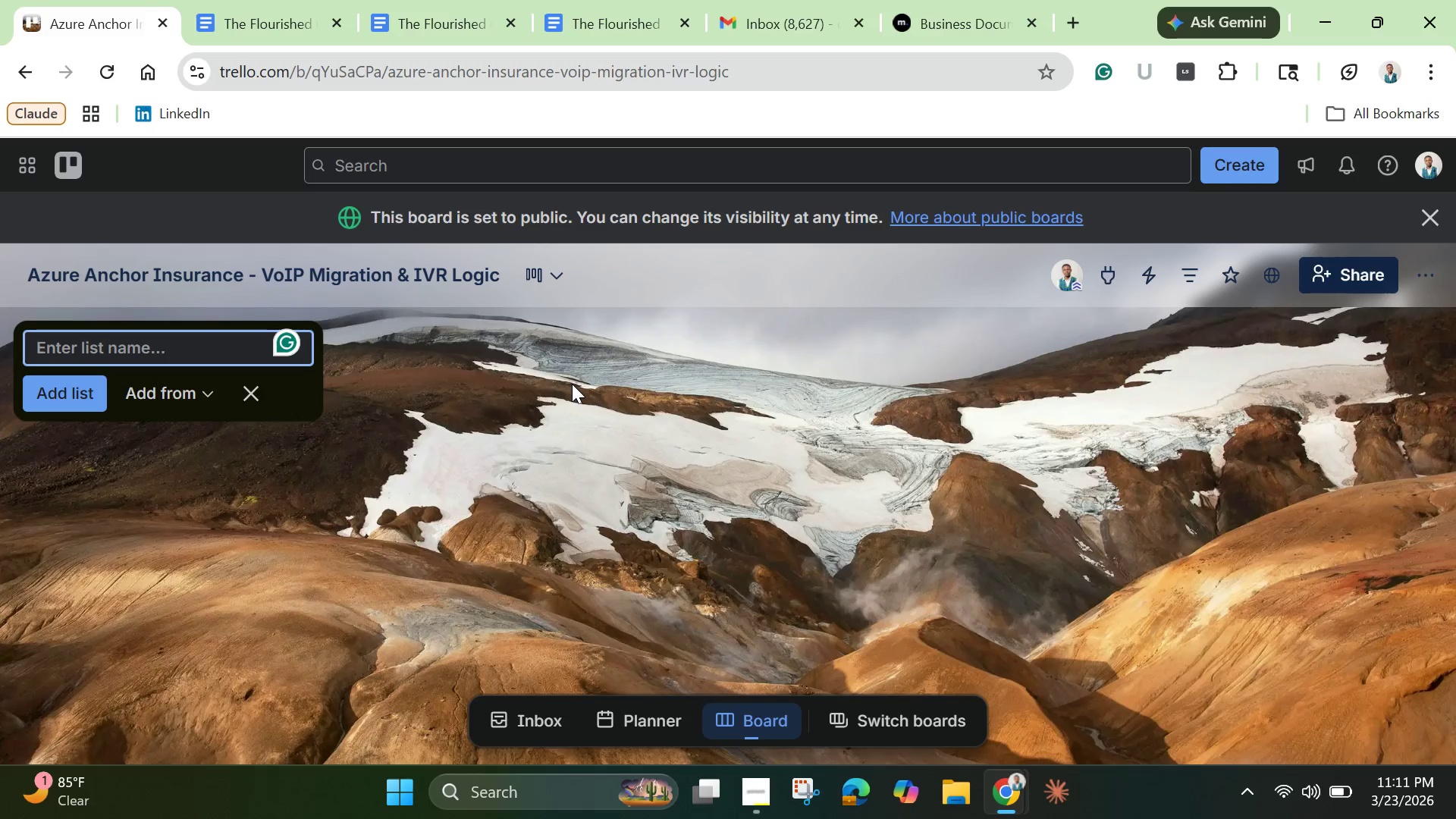 
wait(10.22)
 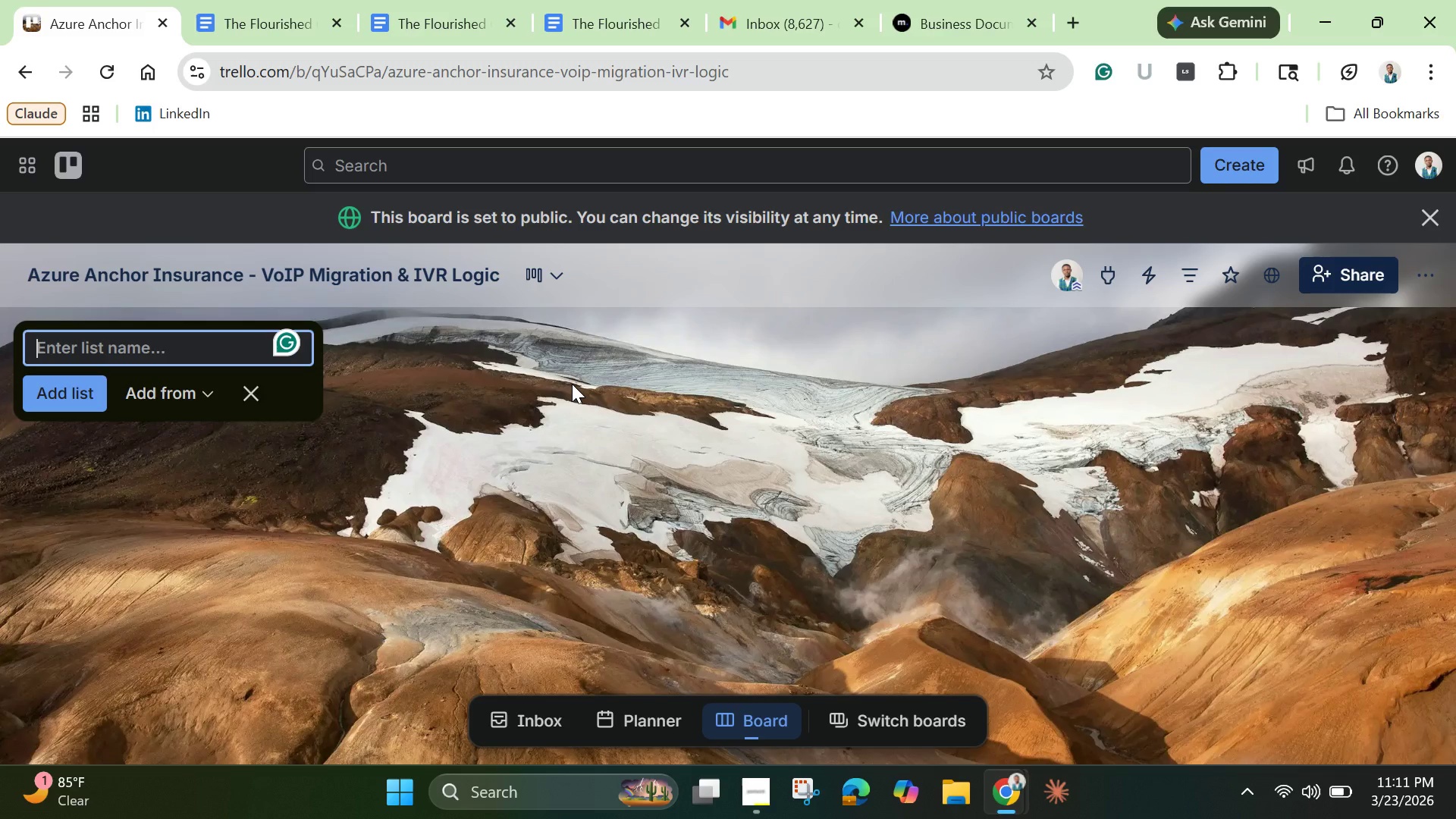 
type(Pre )
 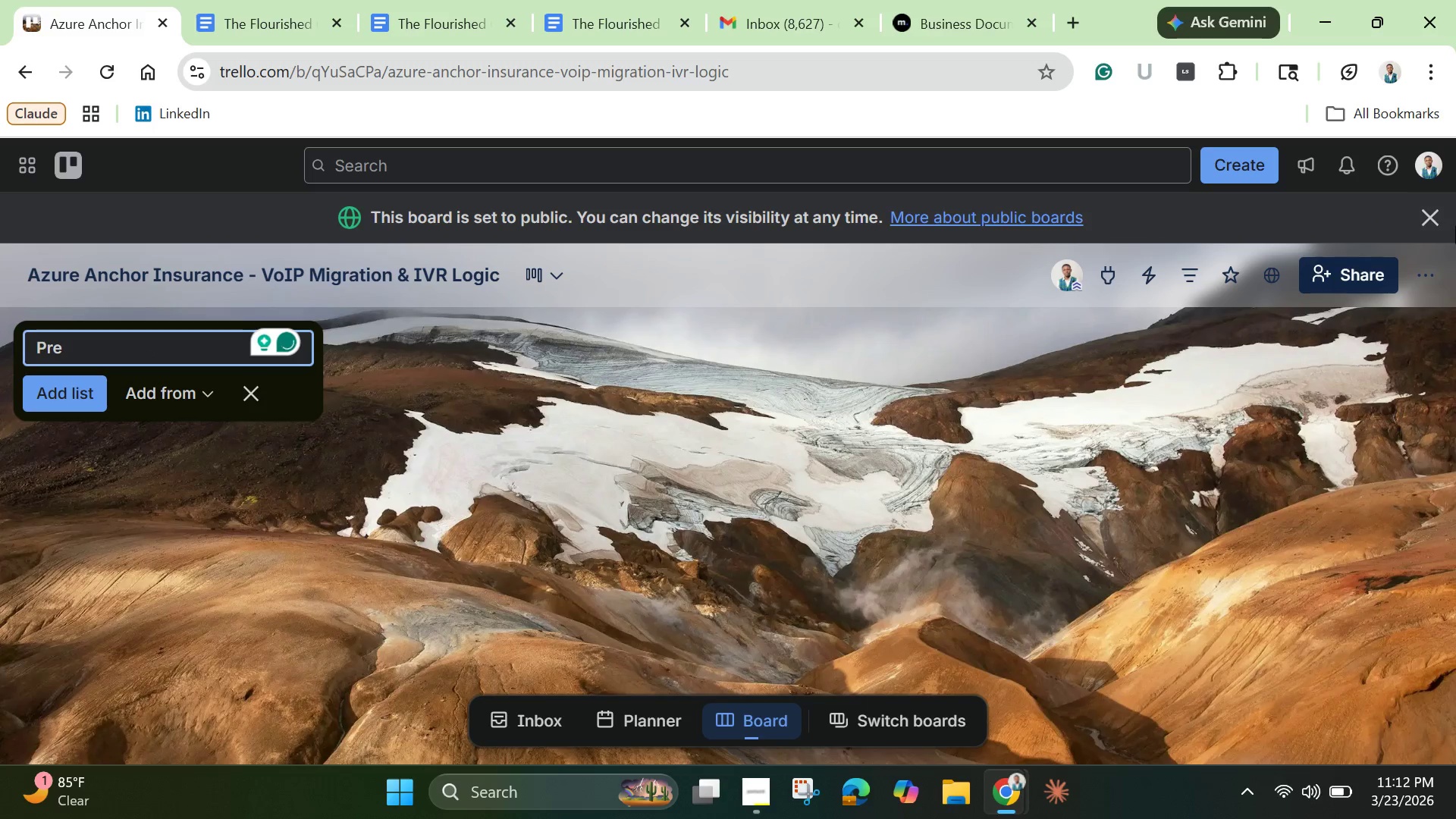 
left_click([1429, 283])
 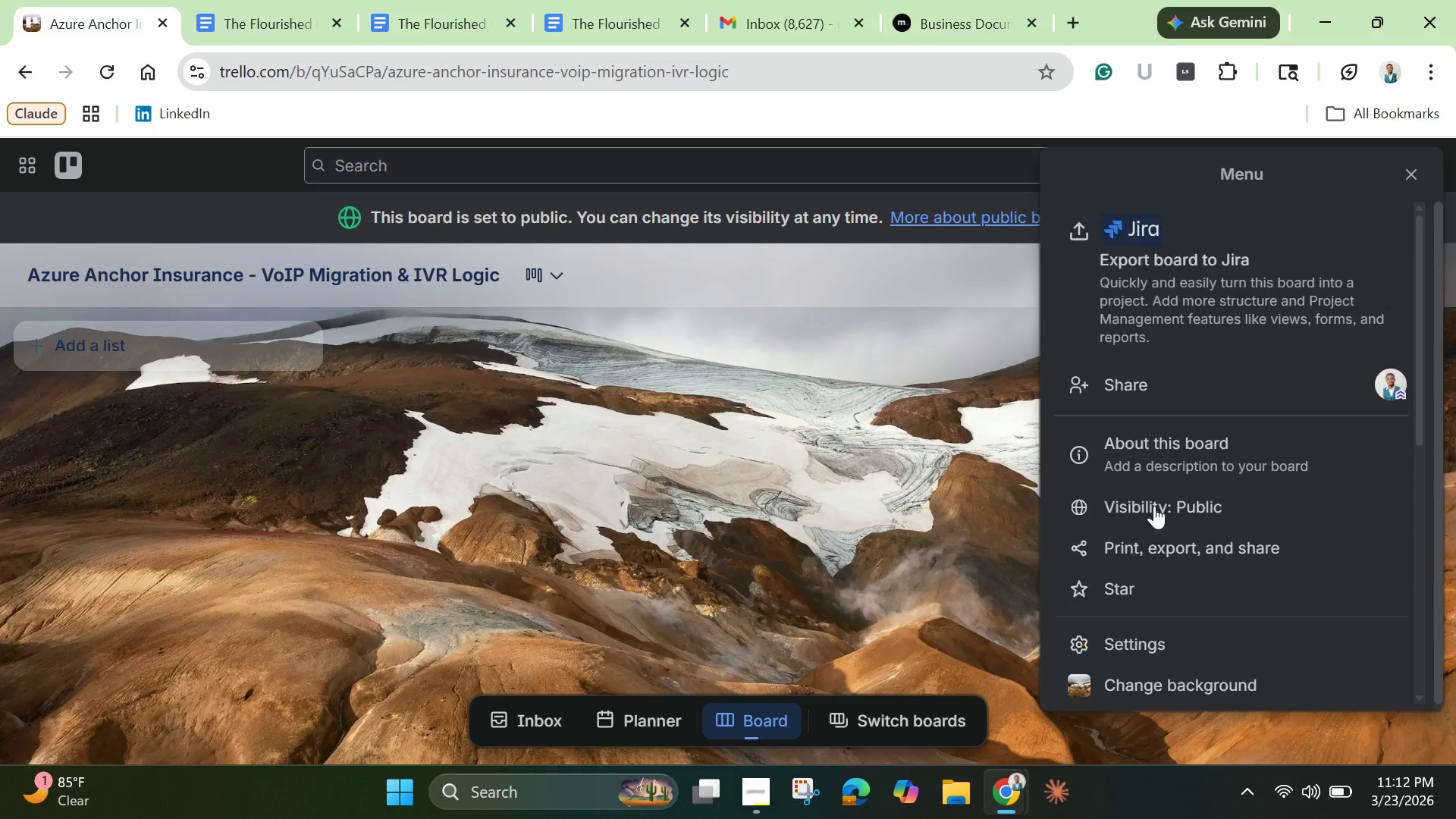 
scroll: coordinate [1151, 522], scroll_direction: down, amount: 2.0
 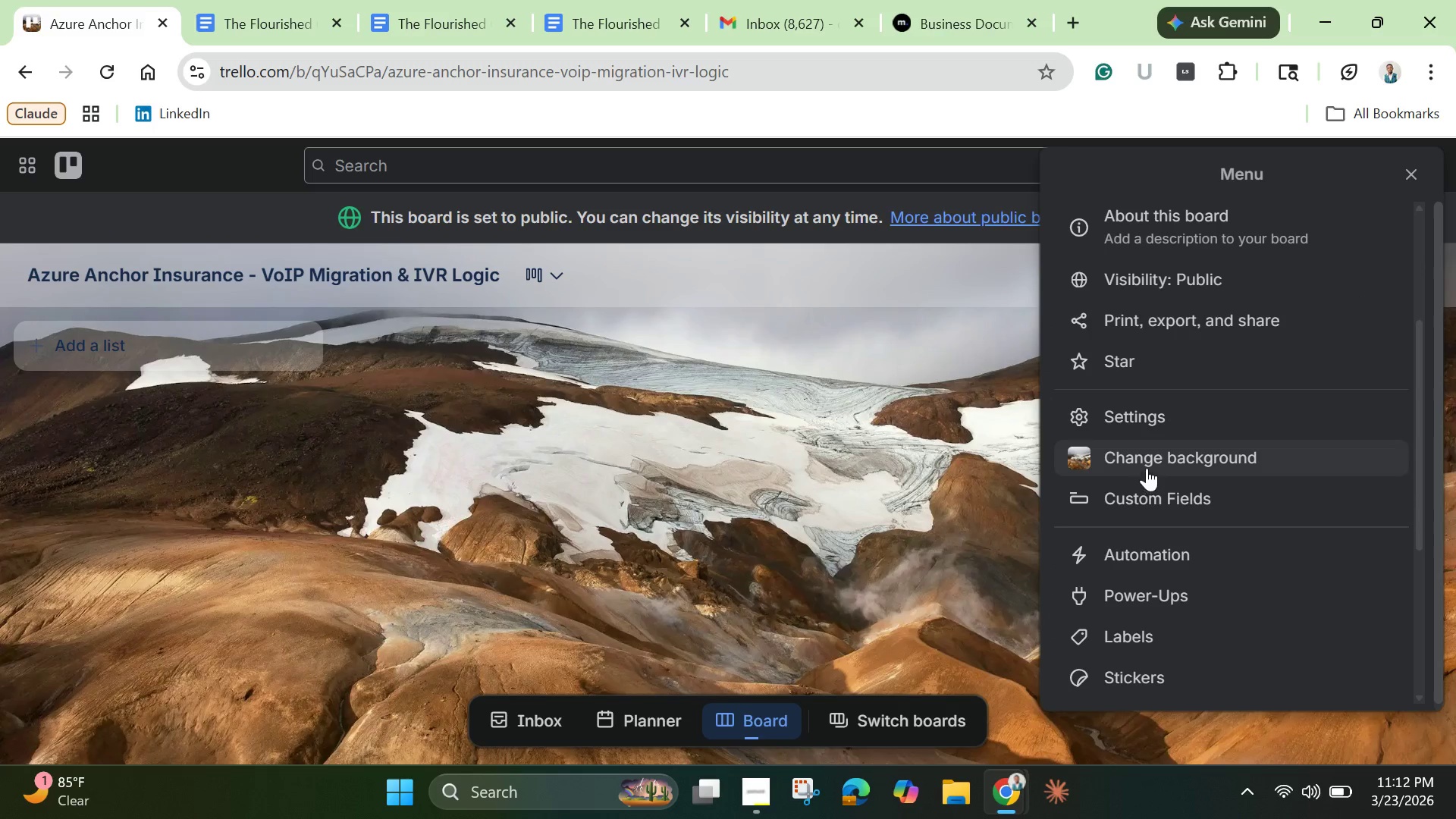 
left_click([1149, 457])
 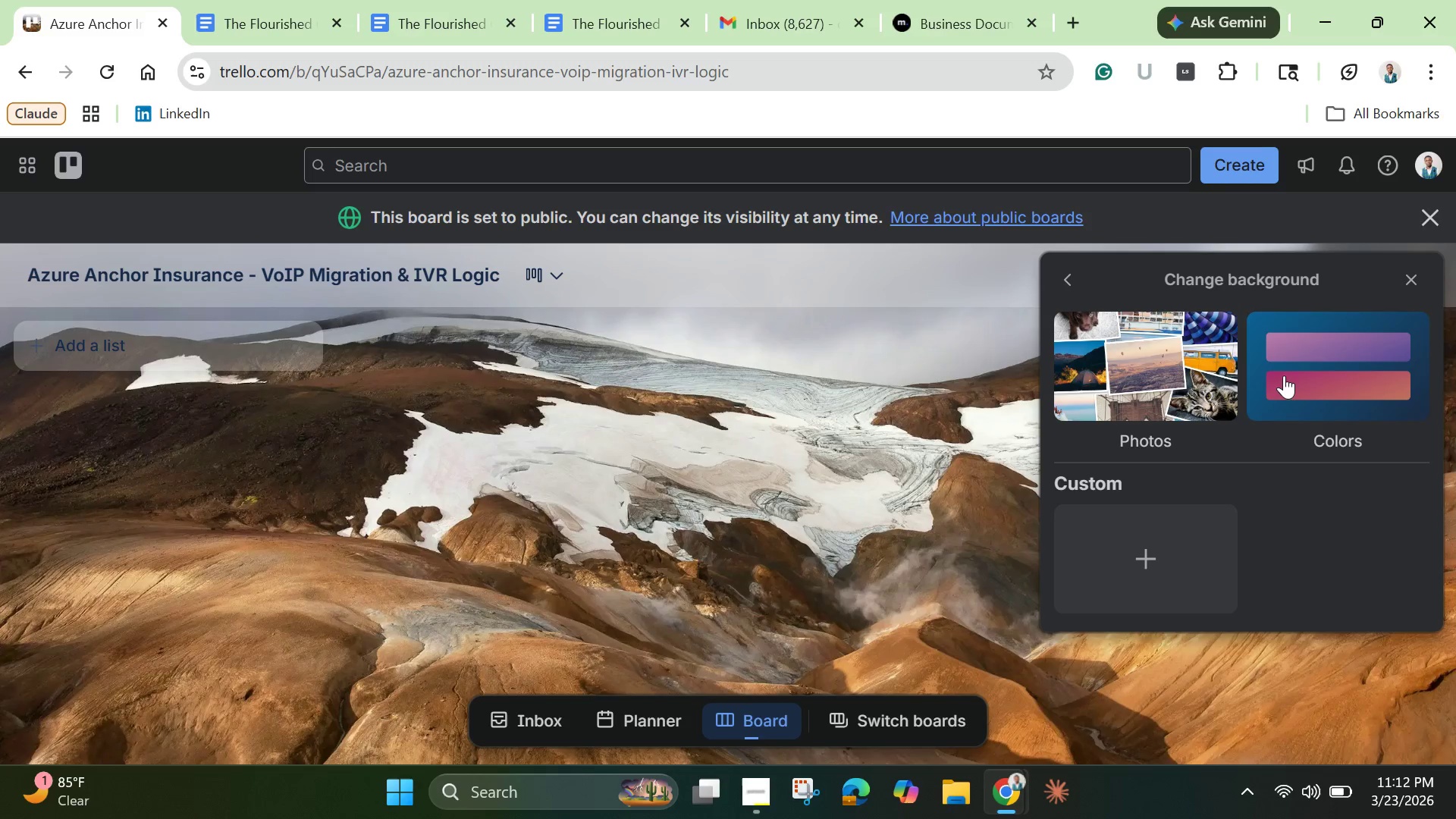 
left_click([1291, 372])
 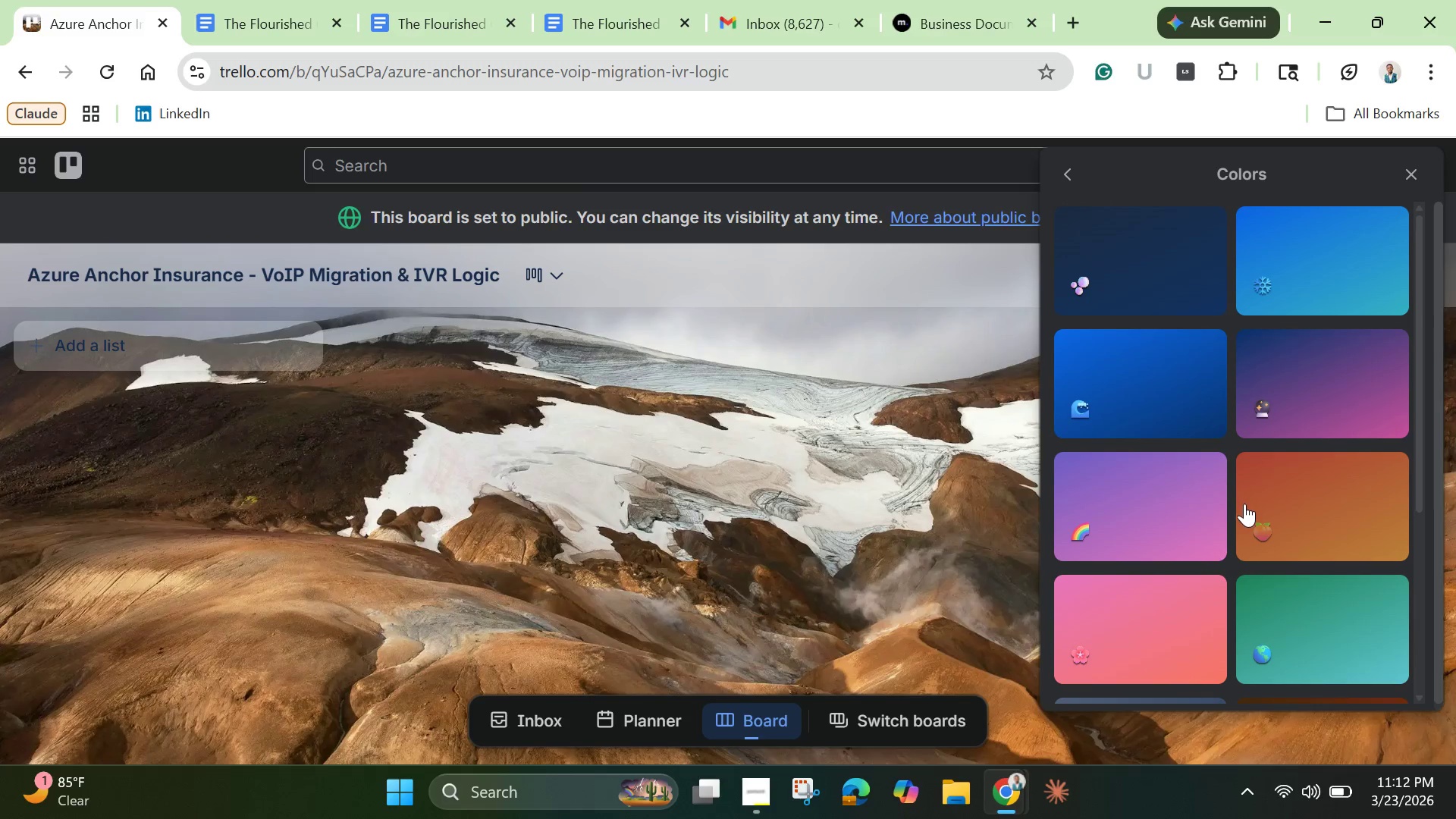 
scroll: coordinate [1245, 532], scroll_direction: down, amount: 7.0
 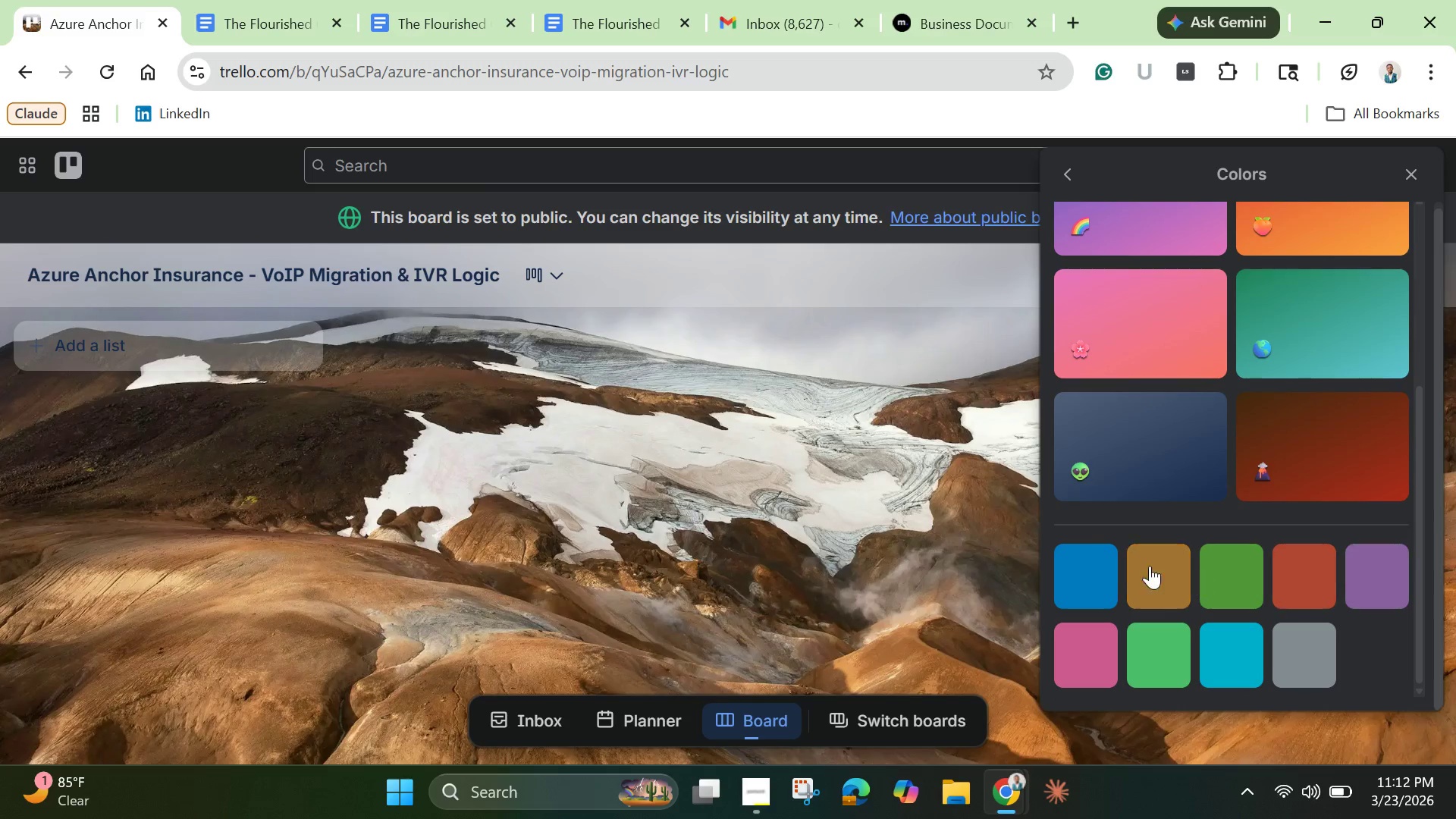 
left_click([1088, 582])
 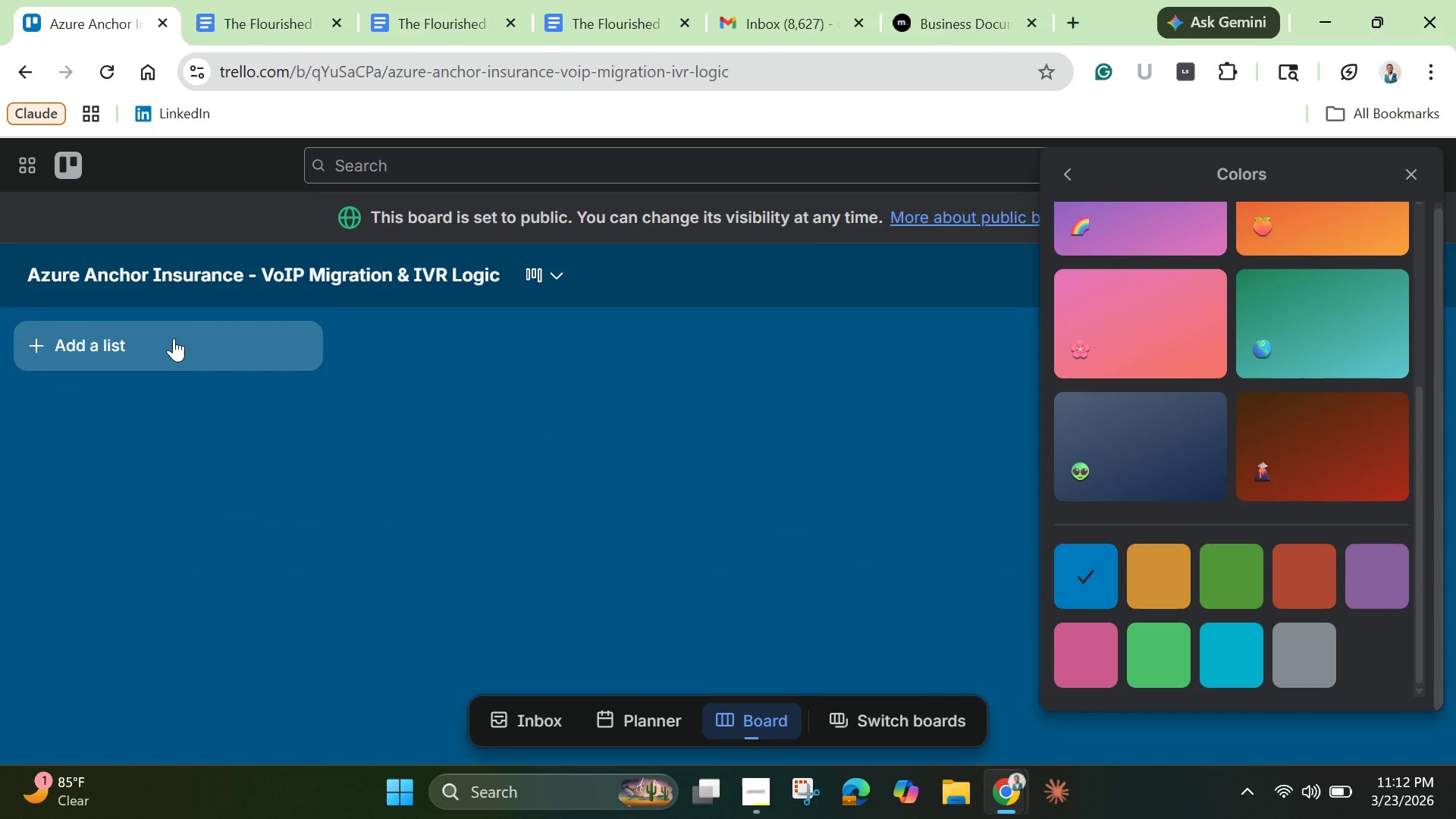 
left_click([174, 337])
 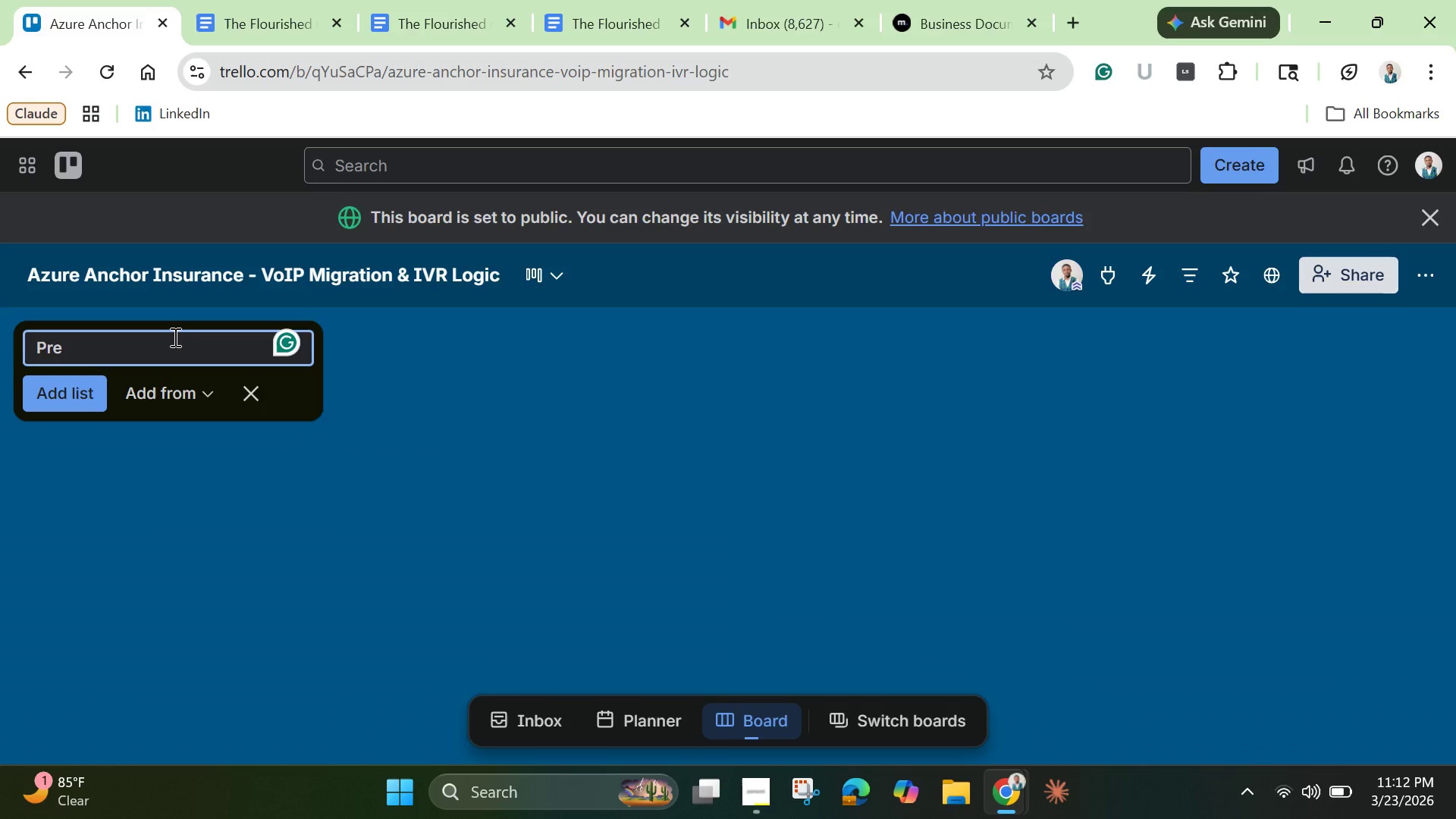 
type(-Migration Discovery)
 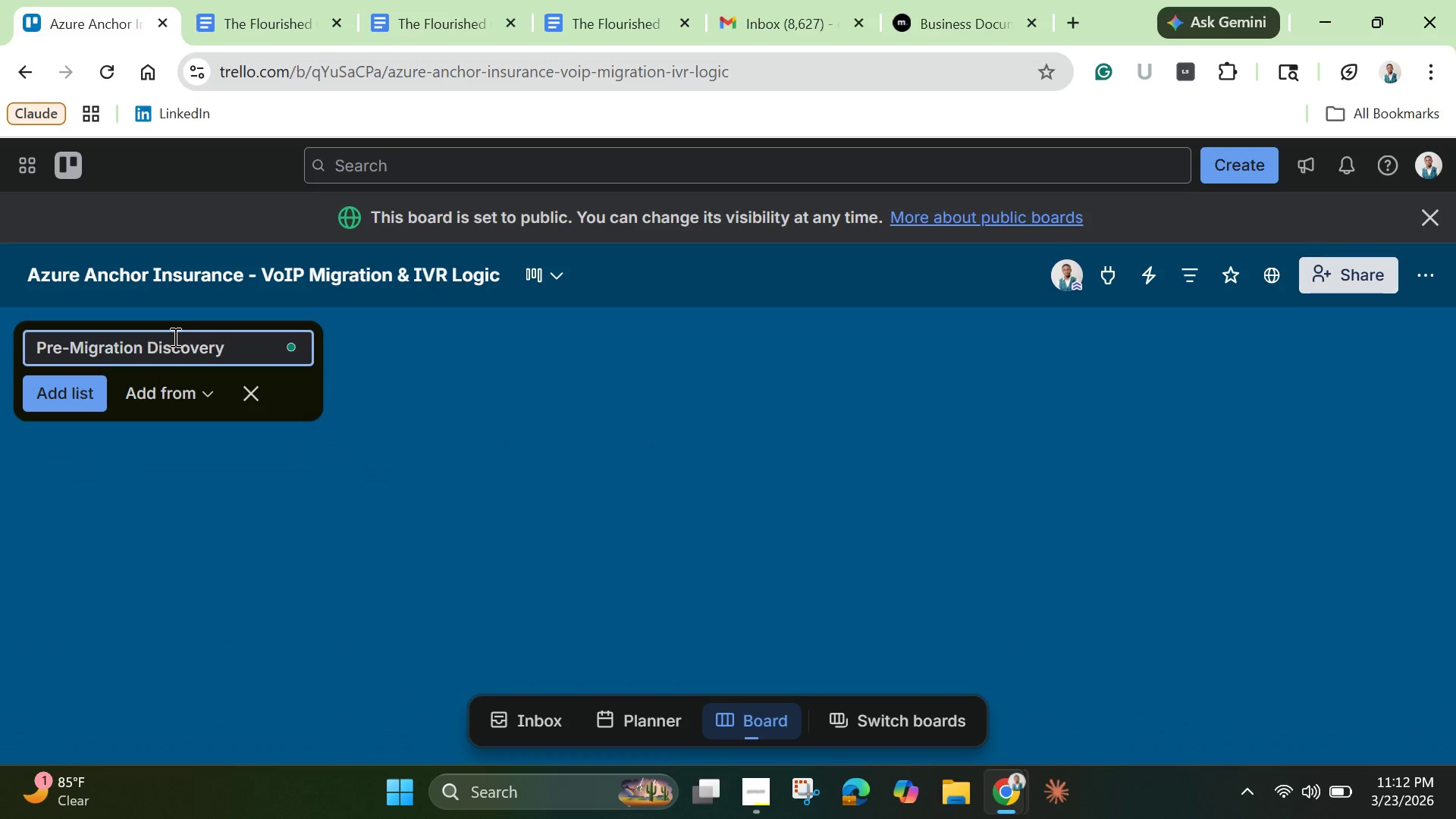 
key(Enter)
 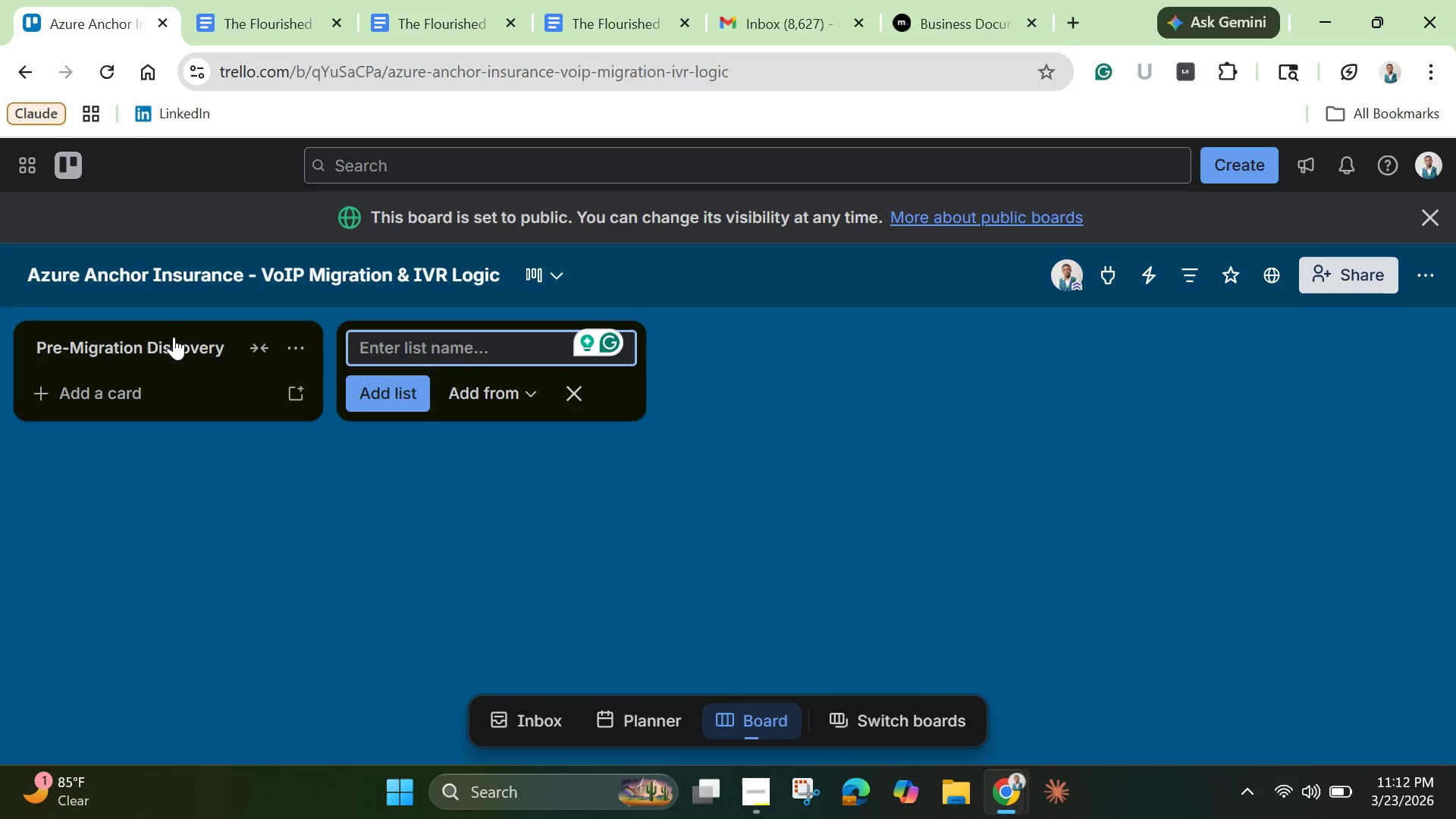 
type(Hardware Procurement)
 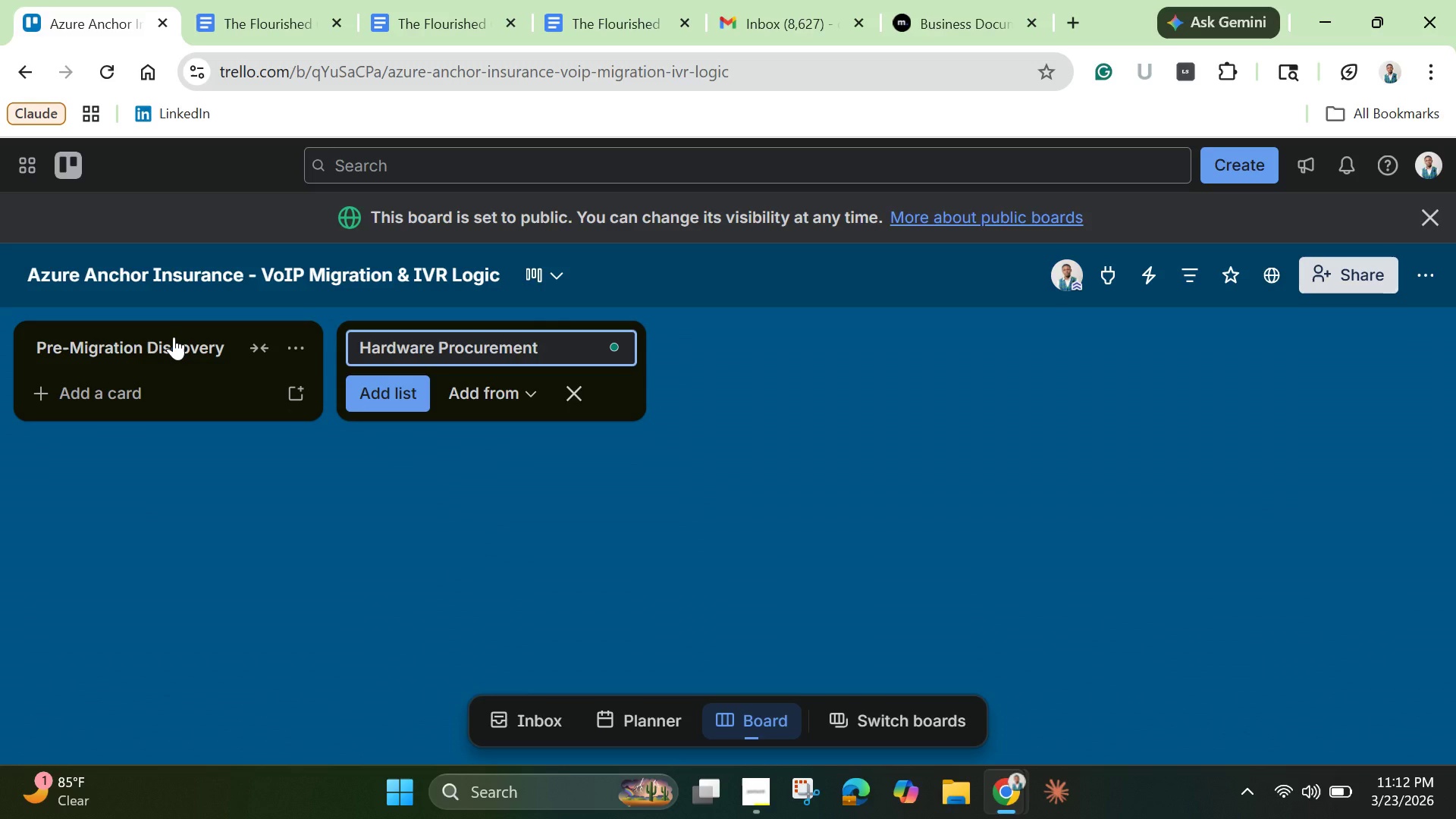 
key(Enter)
 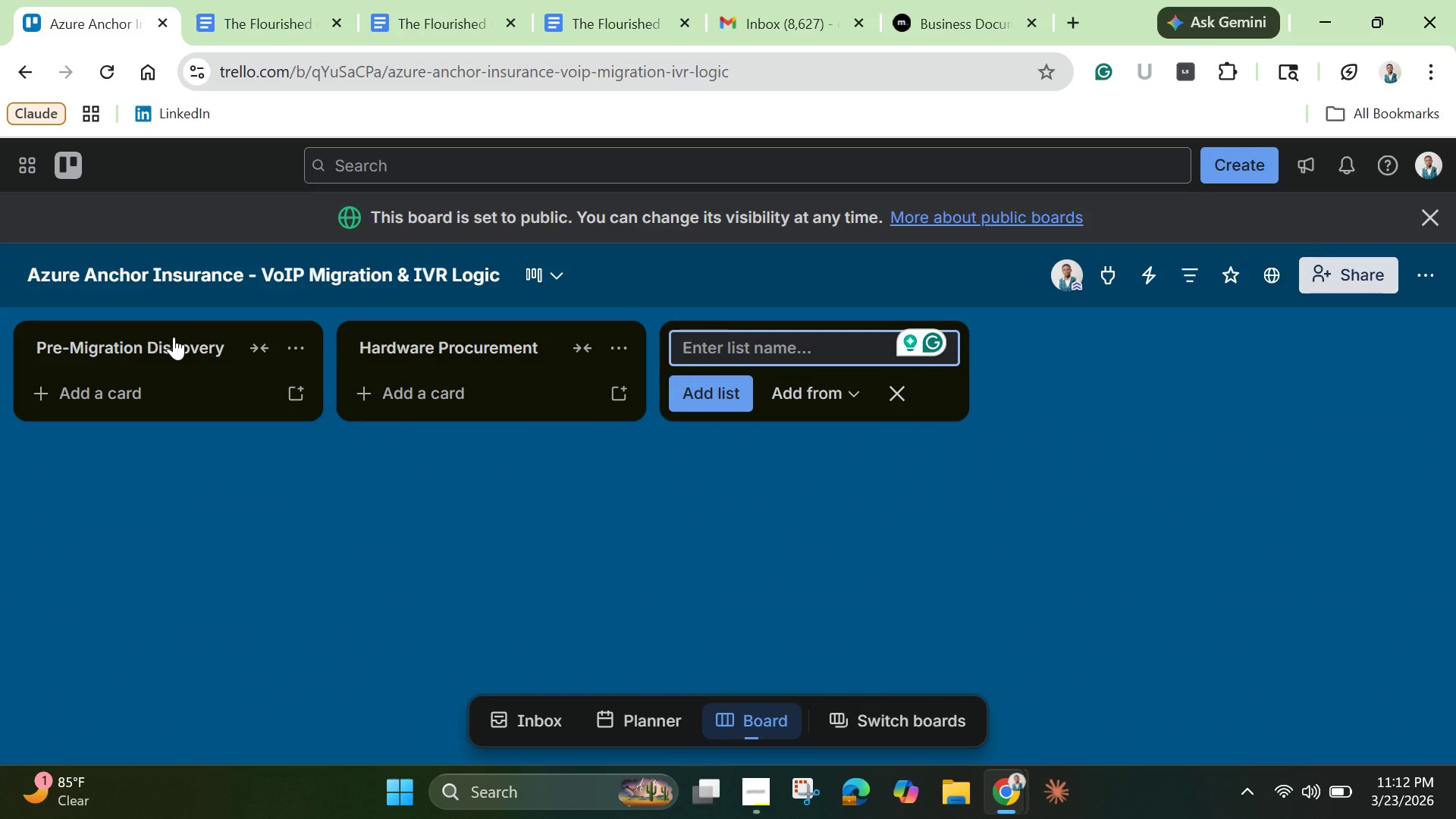 
type(IVR Logic Design)
 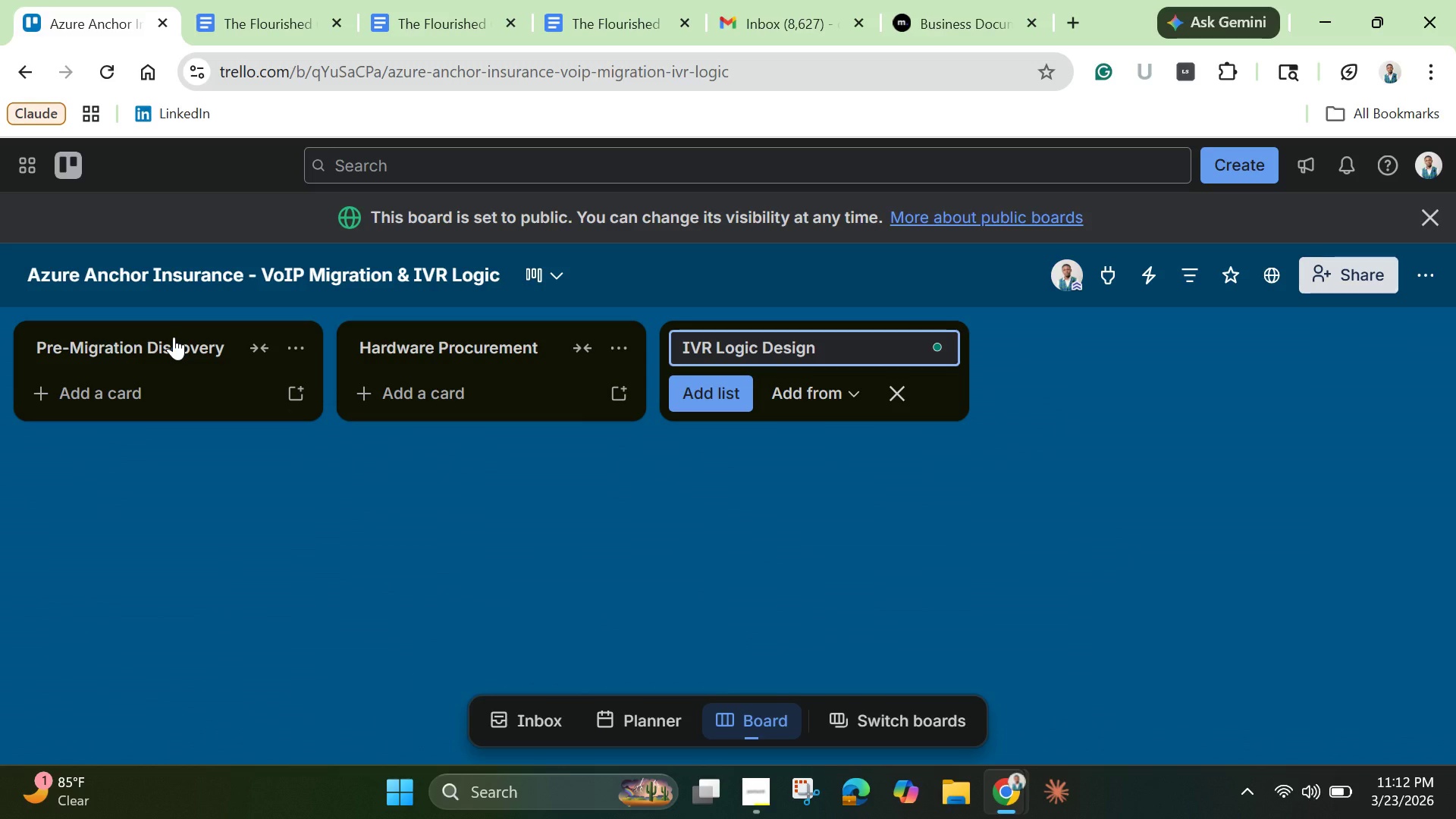 
key(Enter)
 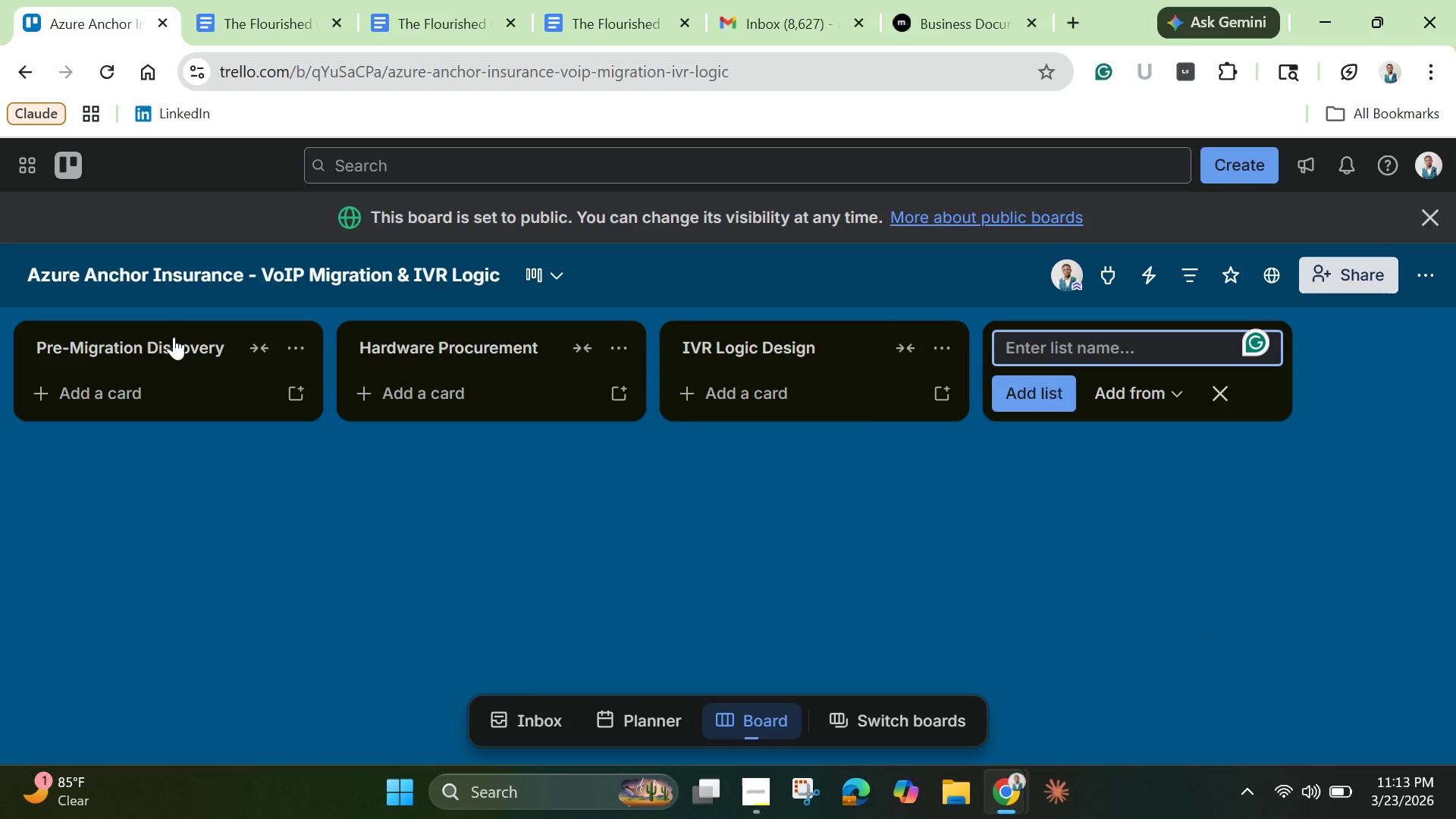 
type(AQ)
key(Backspace)
type(gent Provisioning)
 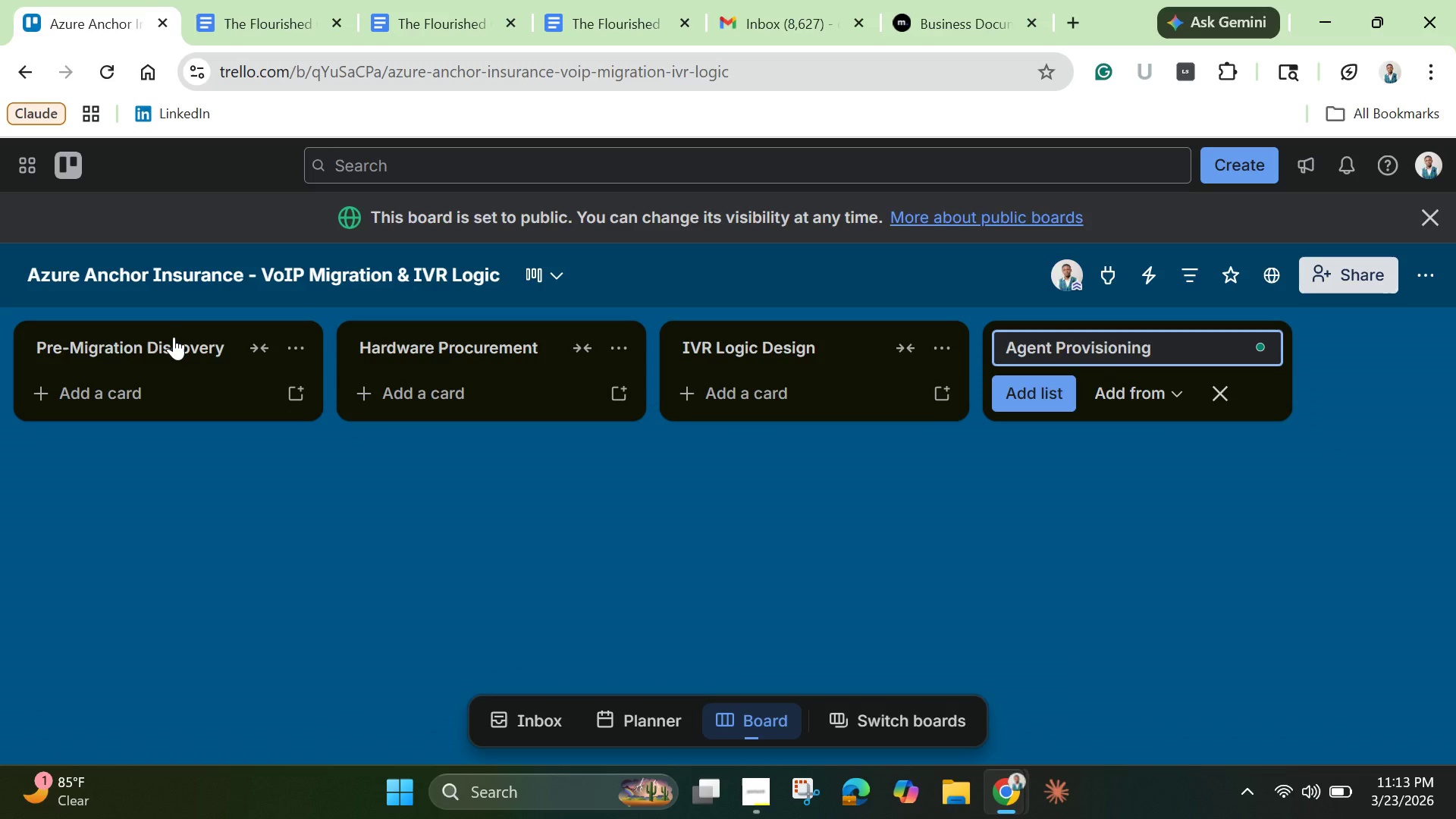 
key(Enter)
 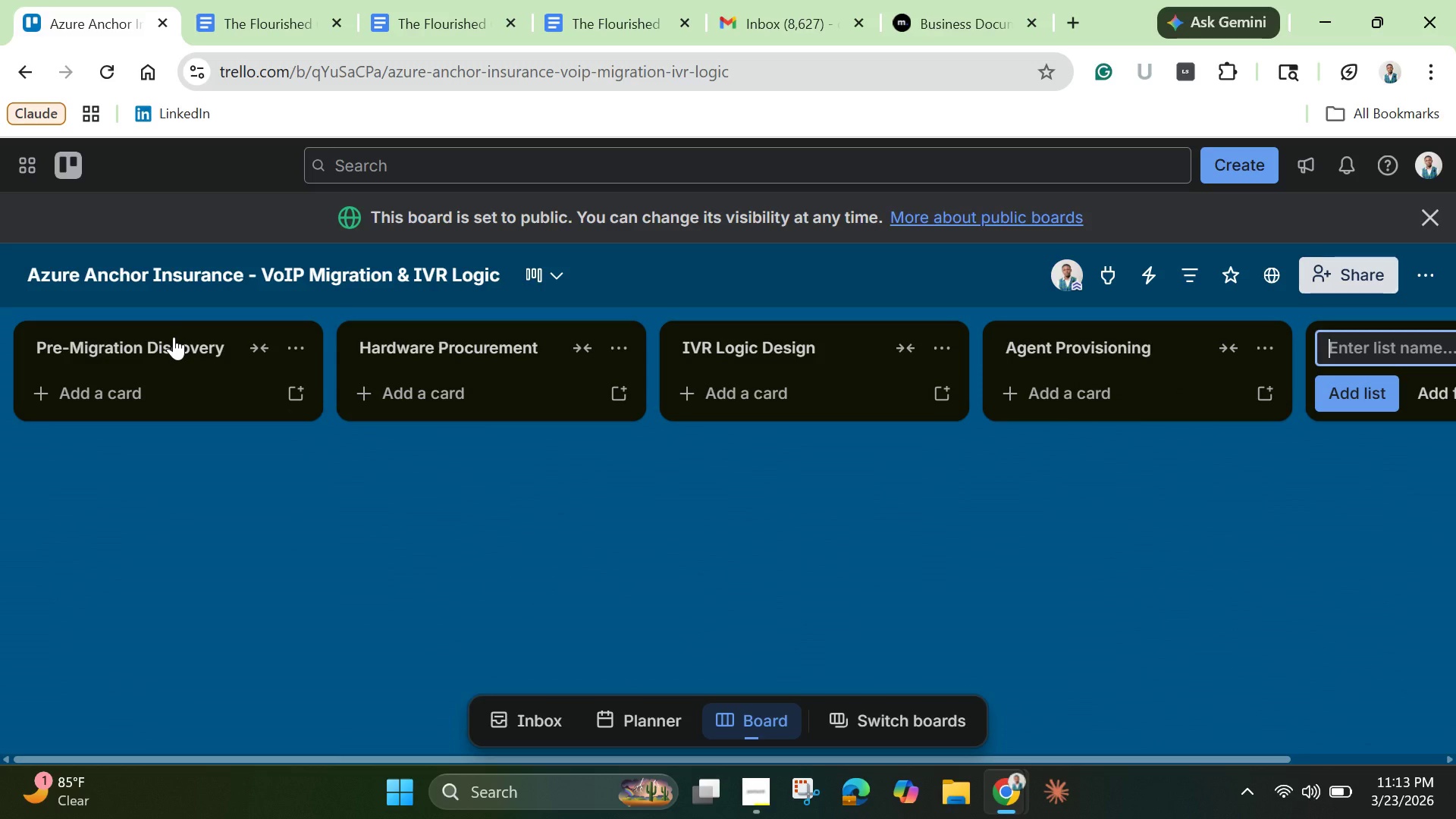 
type(Go-Live Testing)
 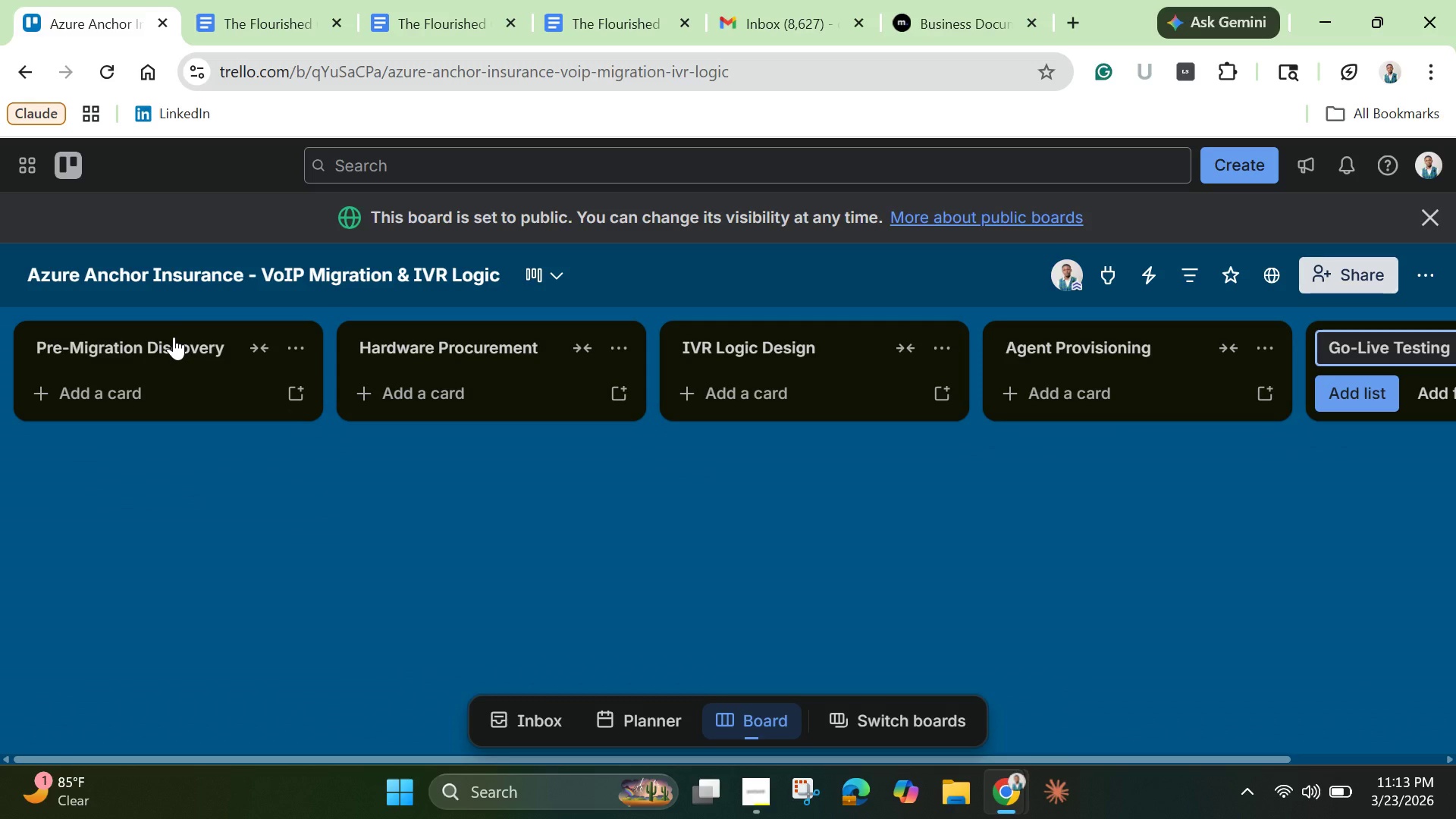 
key(Enter)
 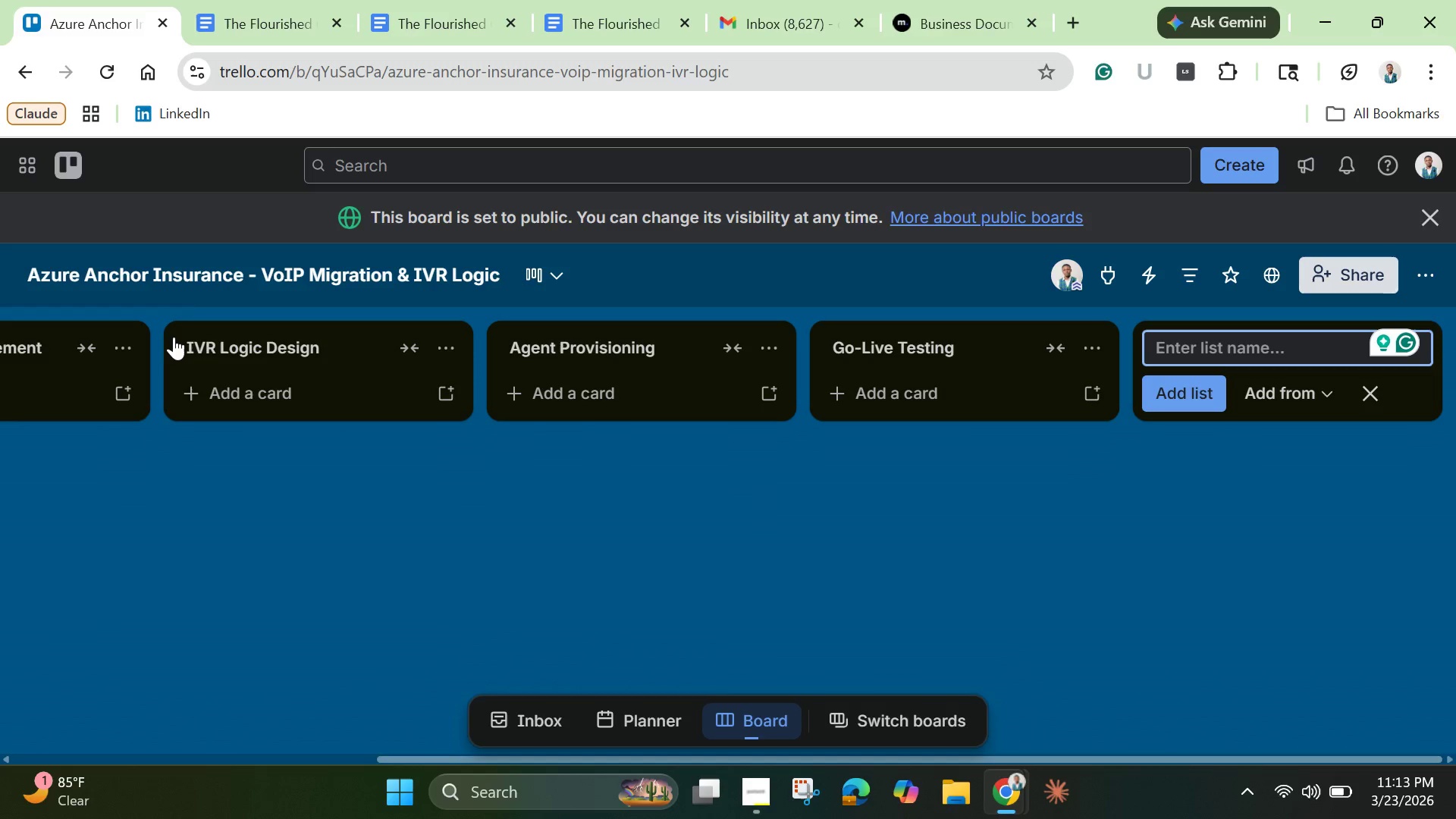 
wait(18.34)
 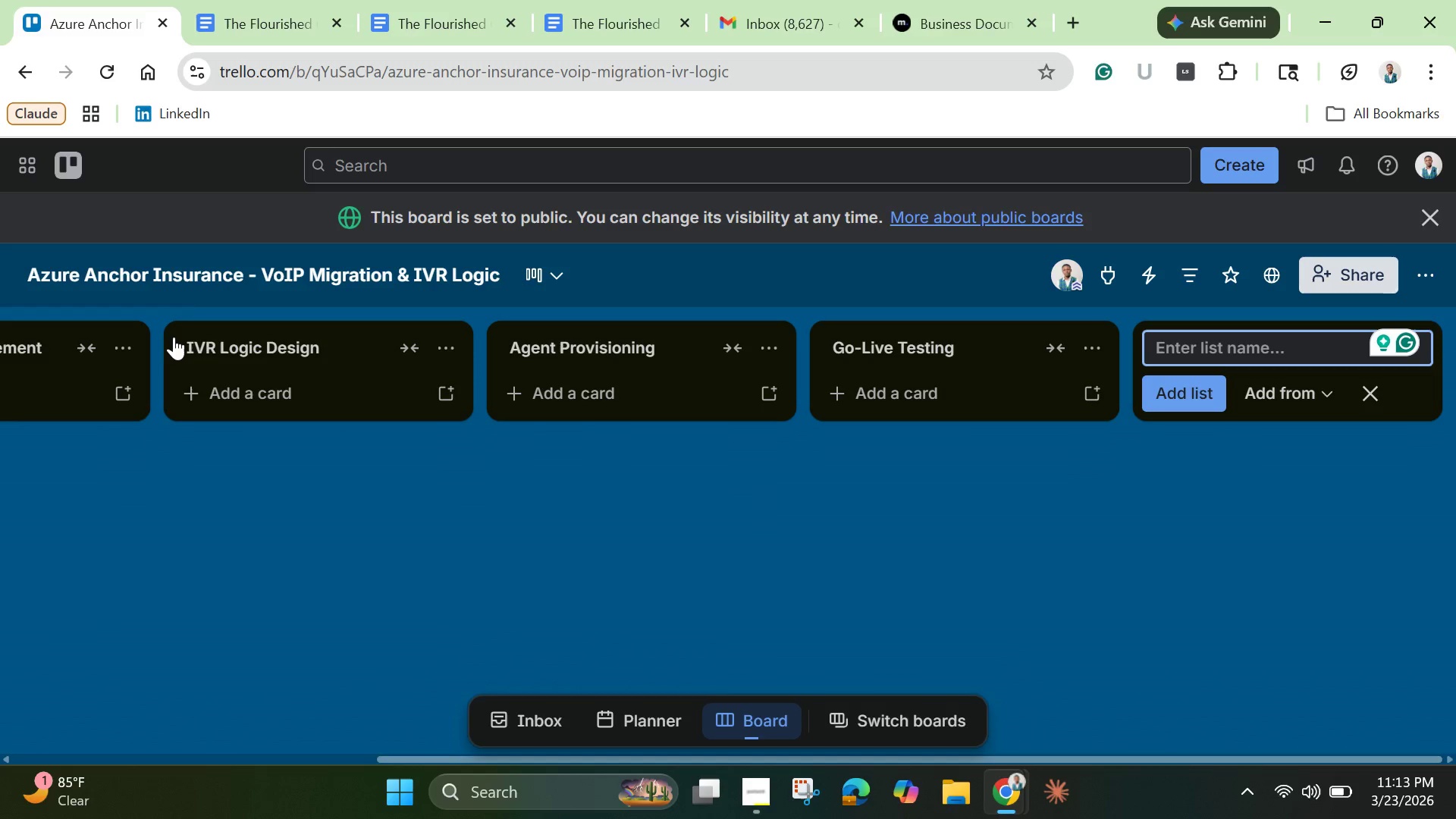 
left_click([1387, 388])
 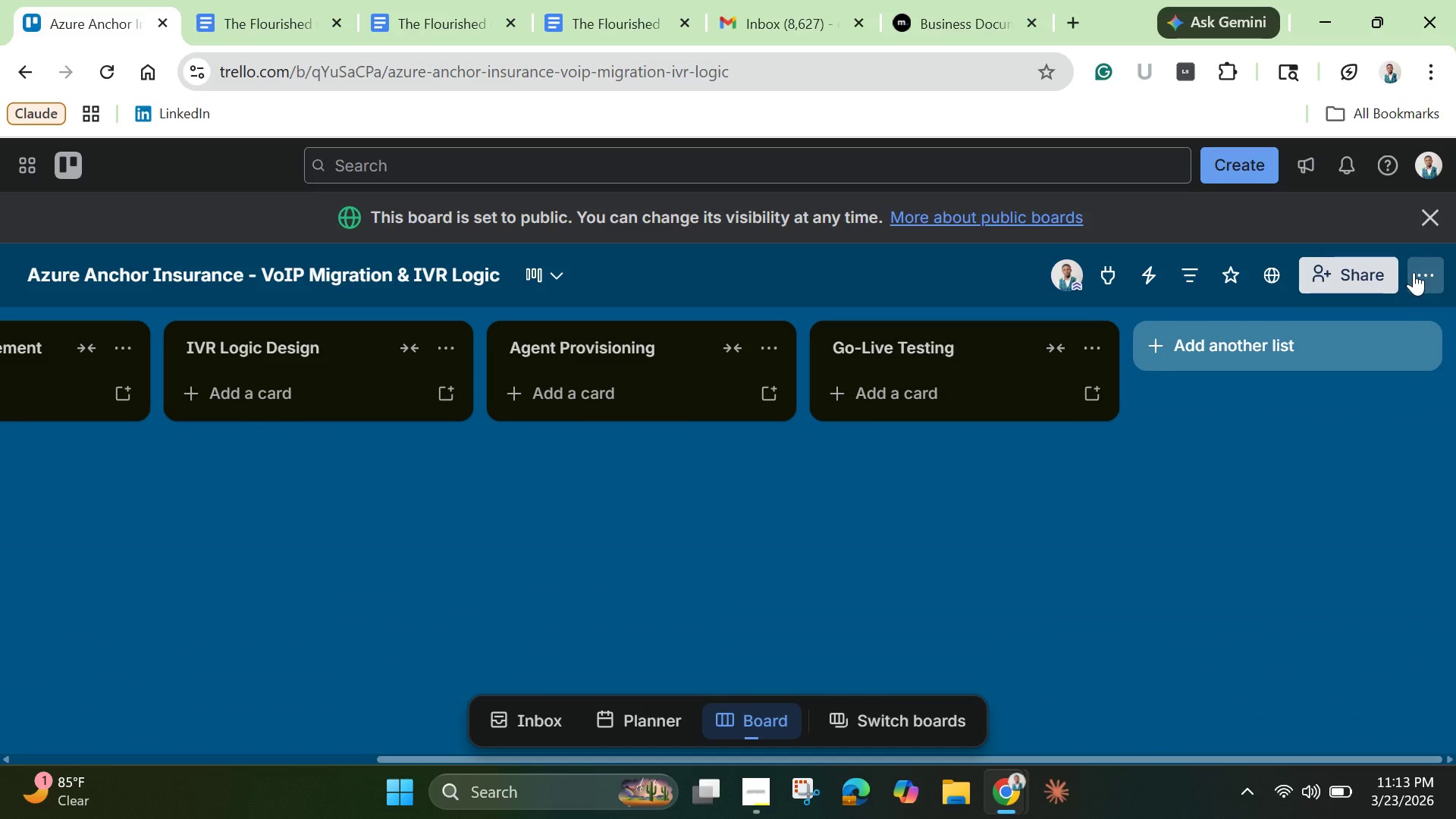 
left_click([1415, 271])
 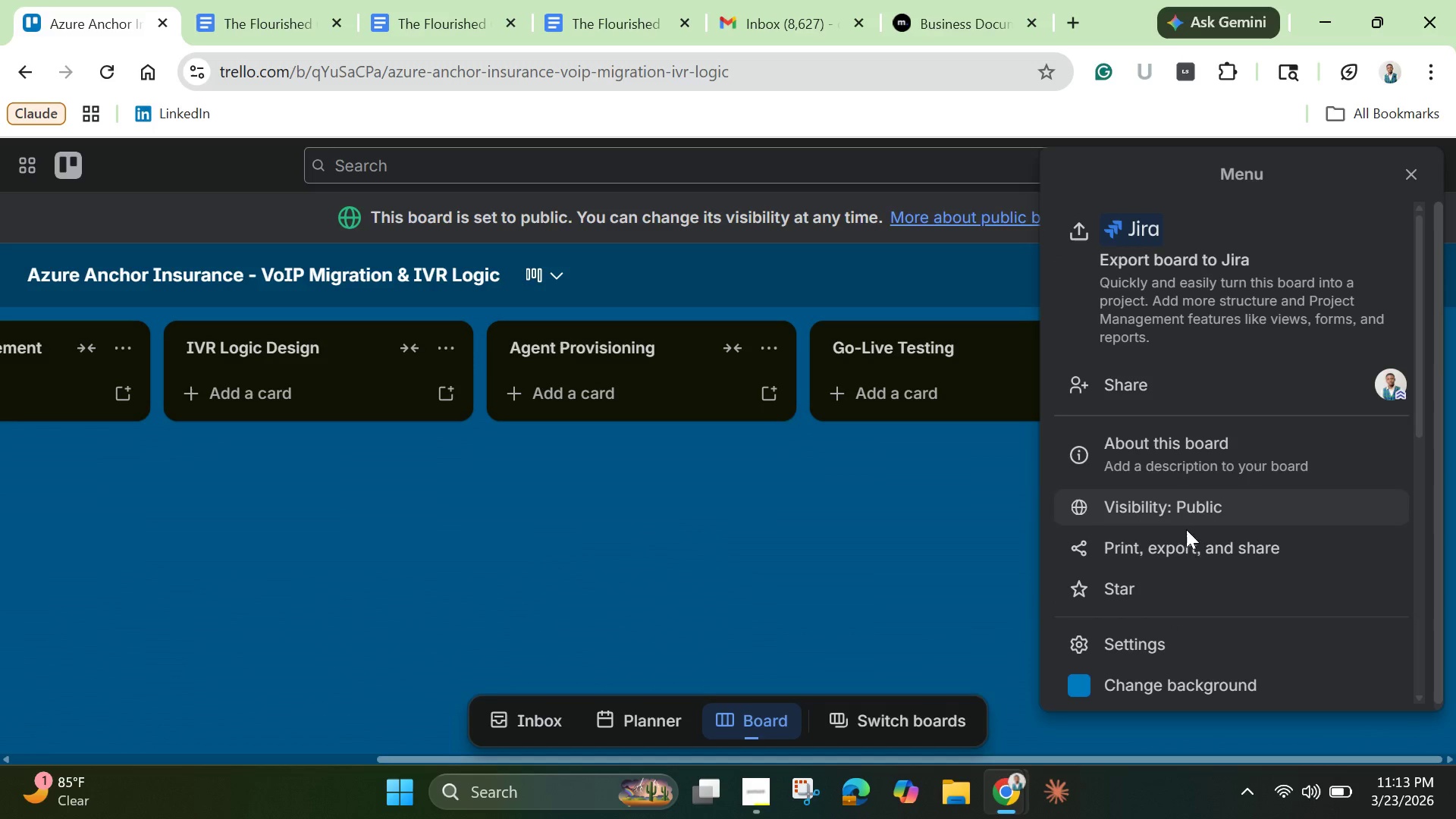 
scroll: coordinate [1179, 553], scroll_direction: down, amount: 3.0
 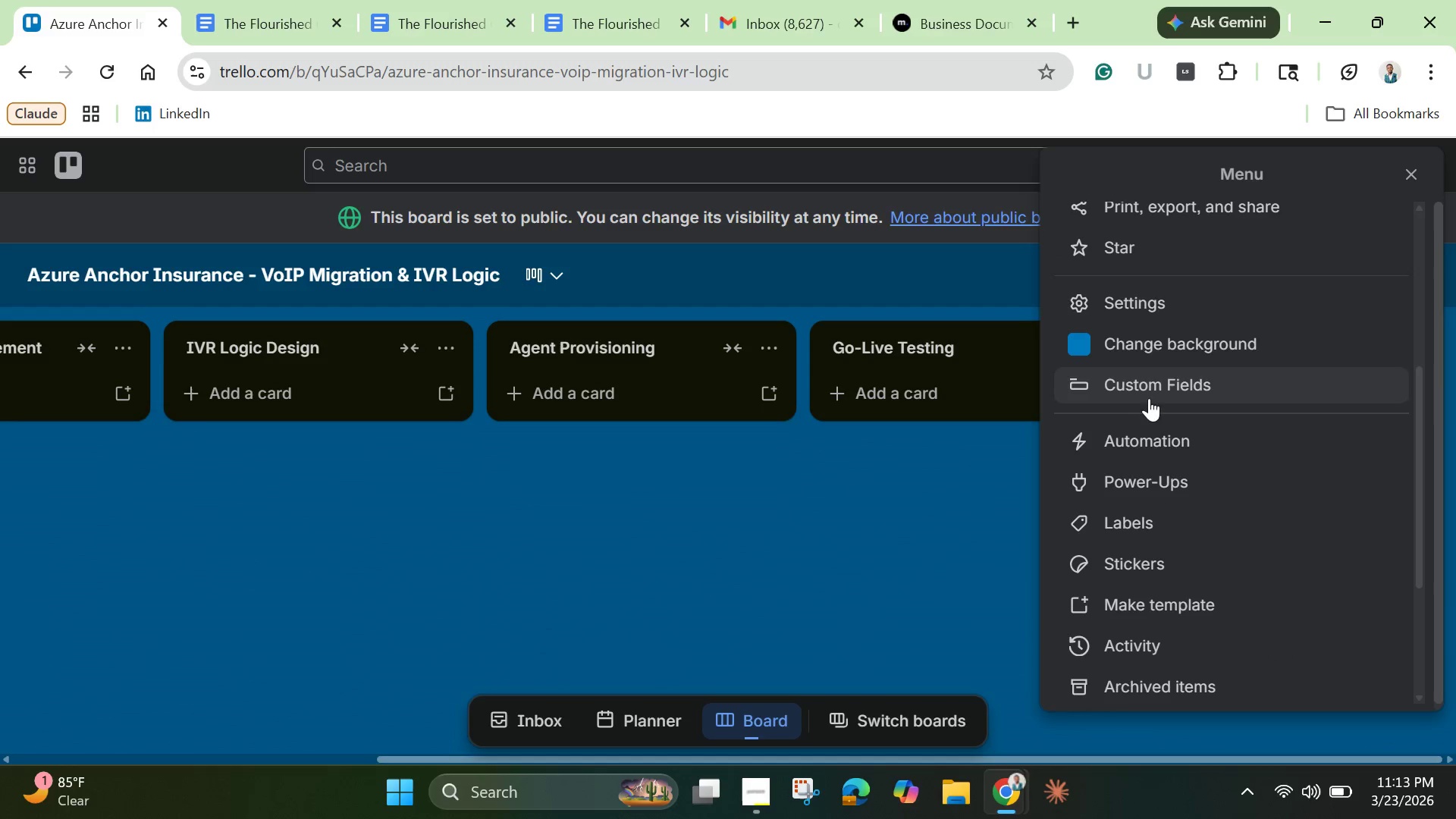 
left_click([1153, 385])
 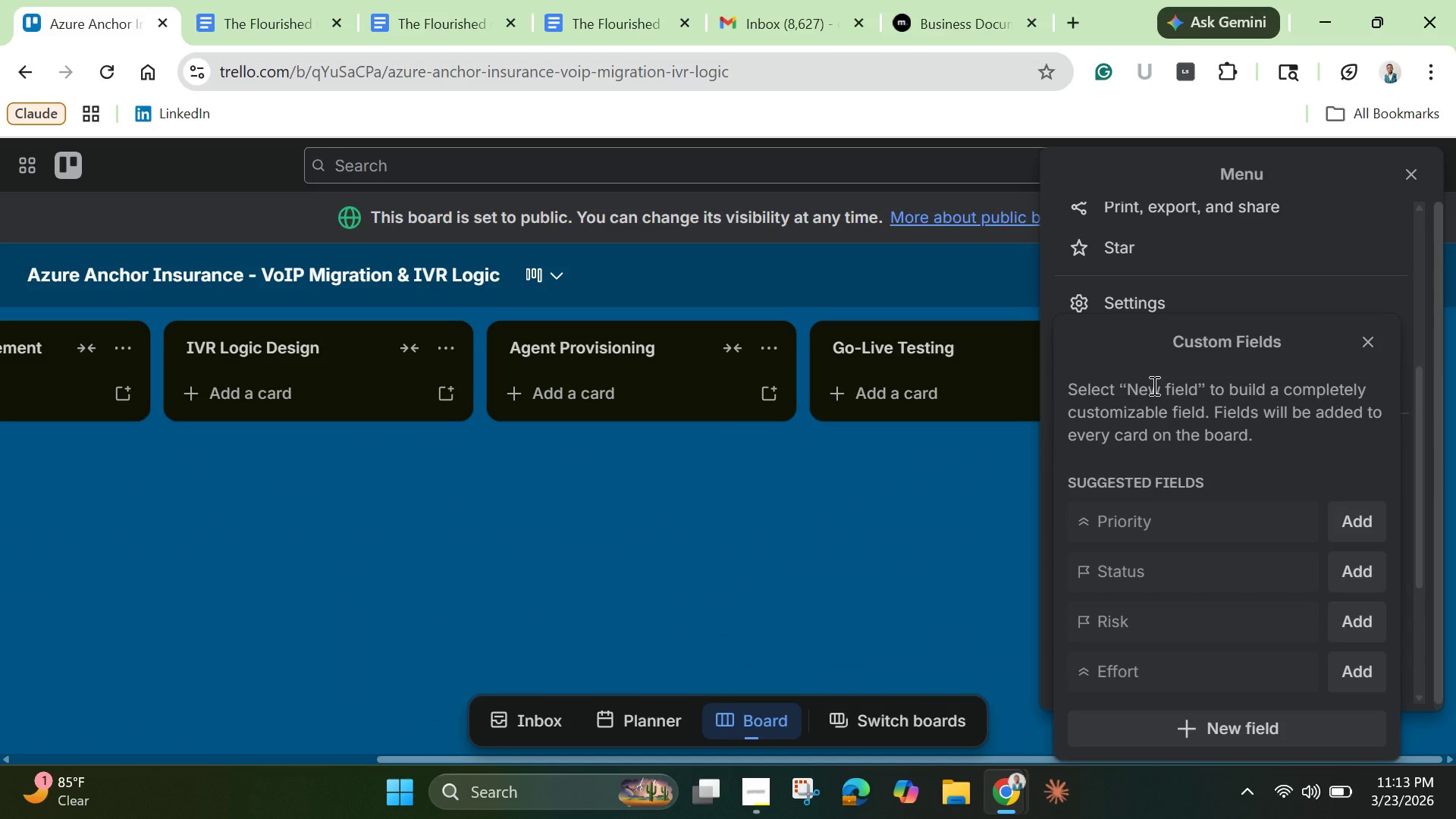 
wait(13.64)
 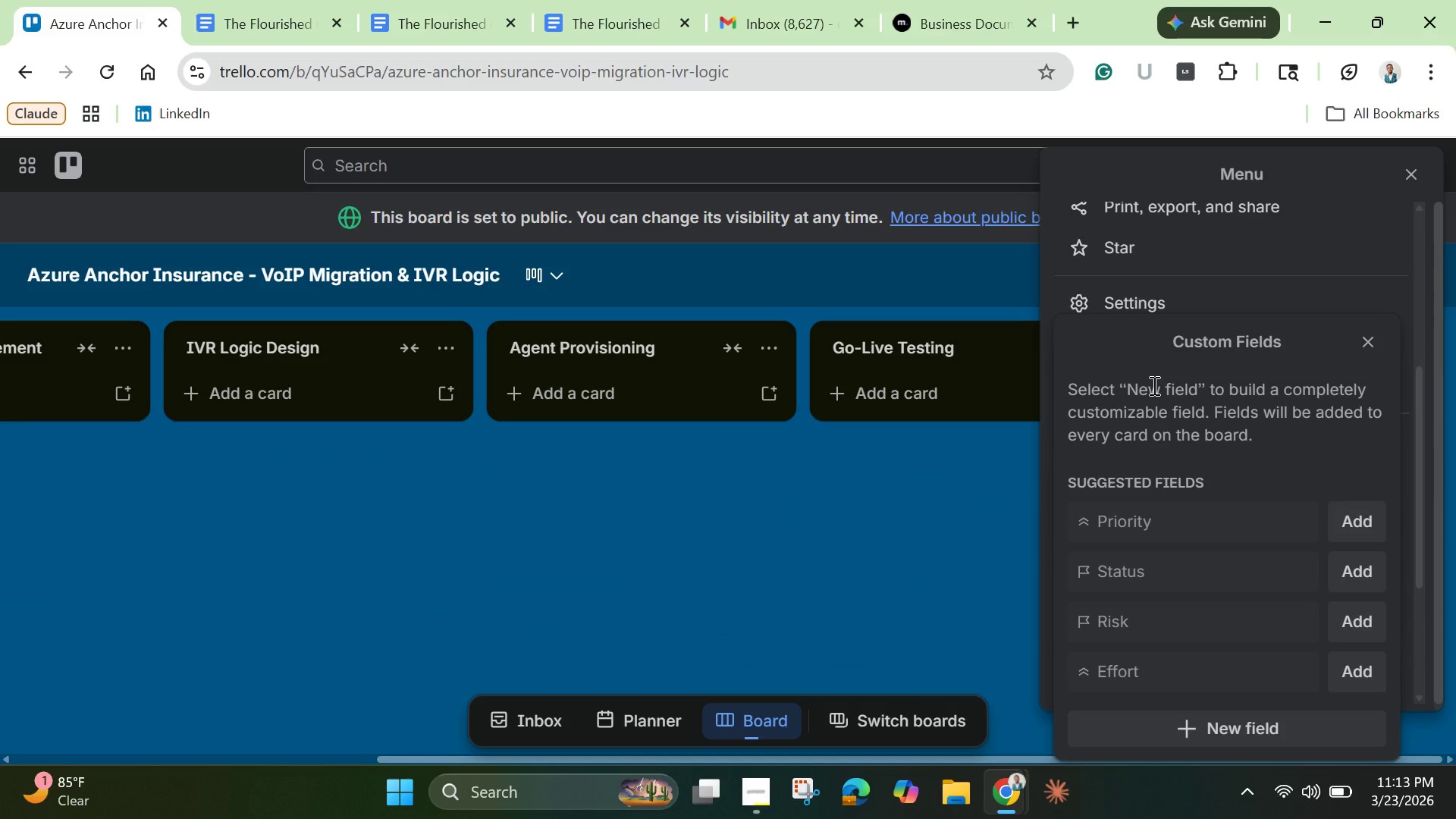 
type(Ex)
 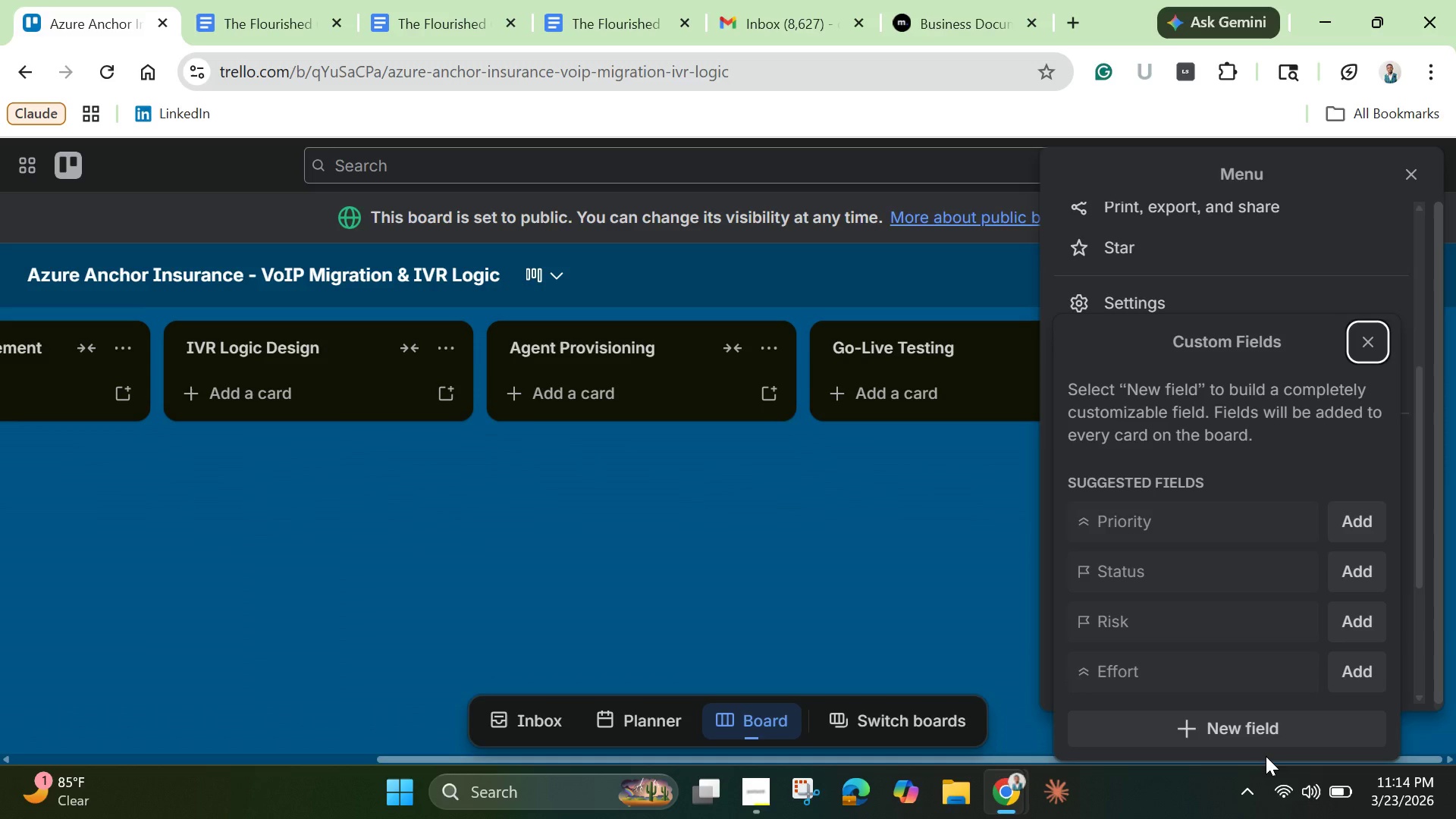 
left_click([1260, 745])
 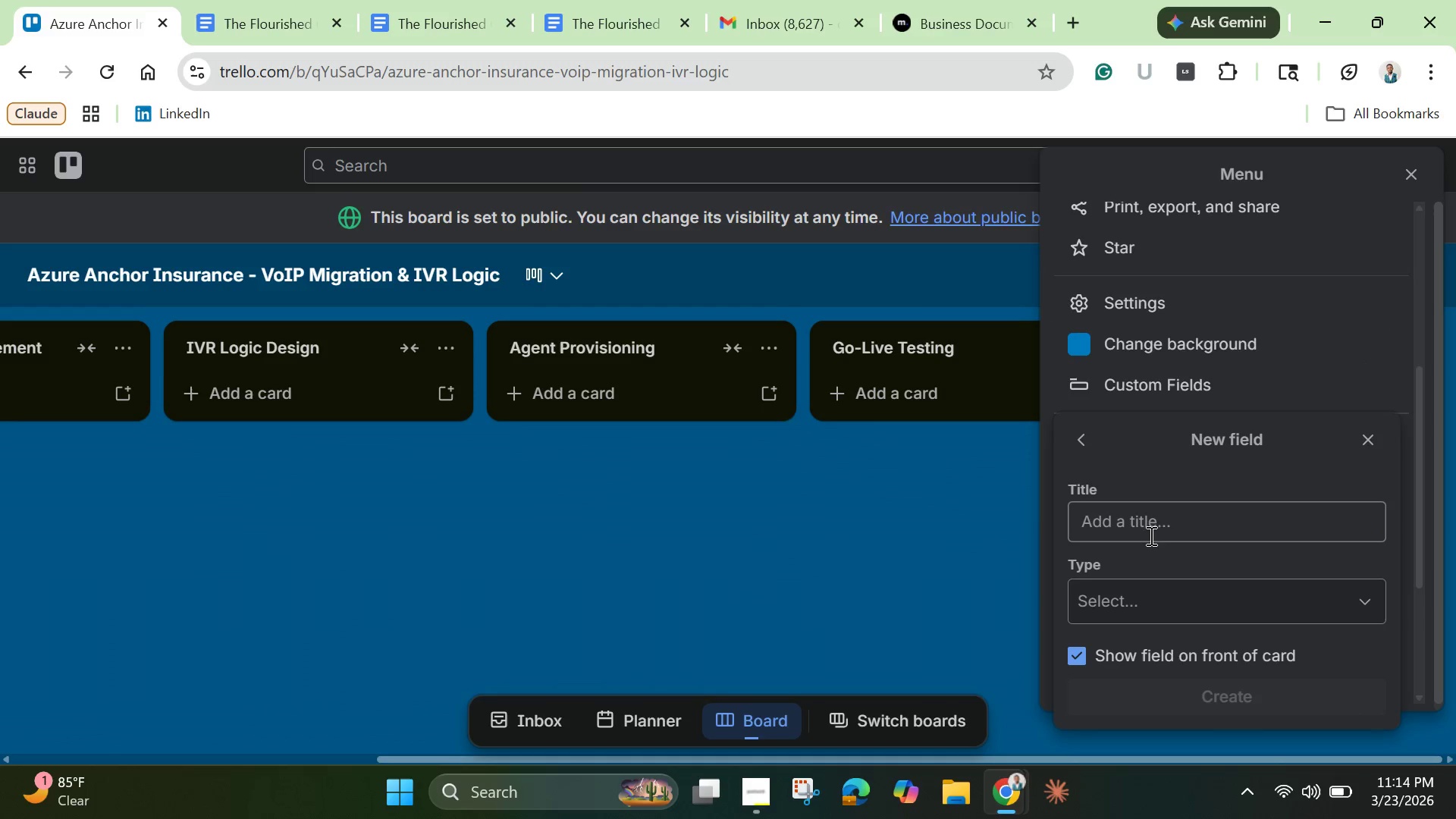 
left_click([1145, 532])
 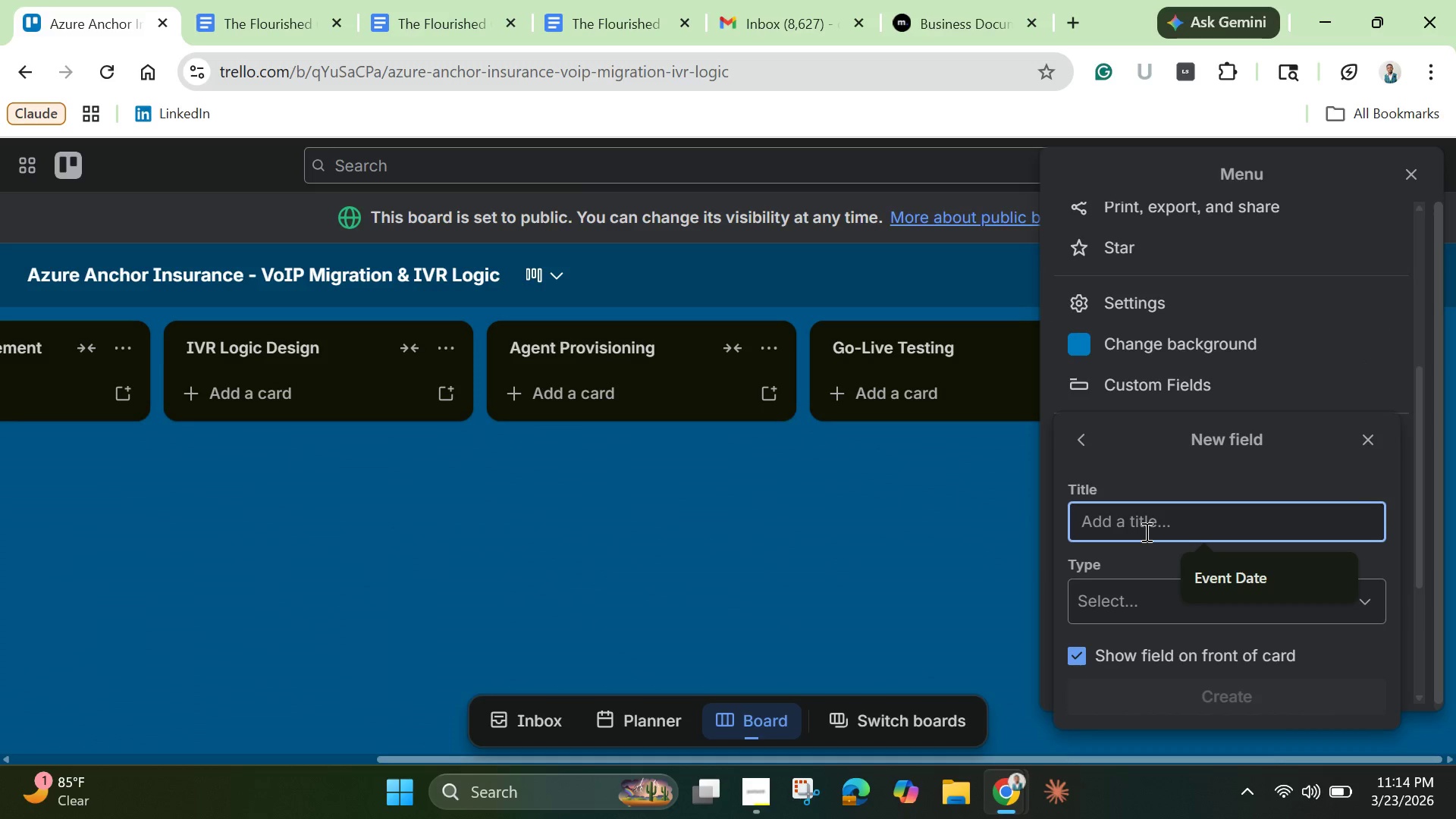 
type(Extension Number)
 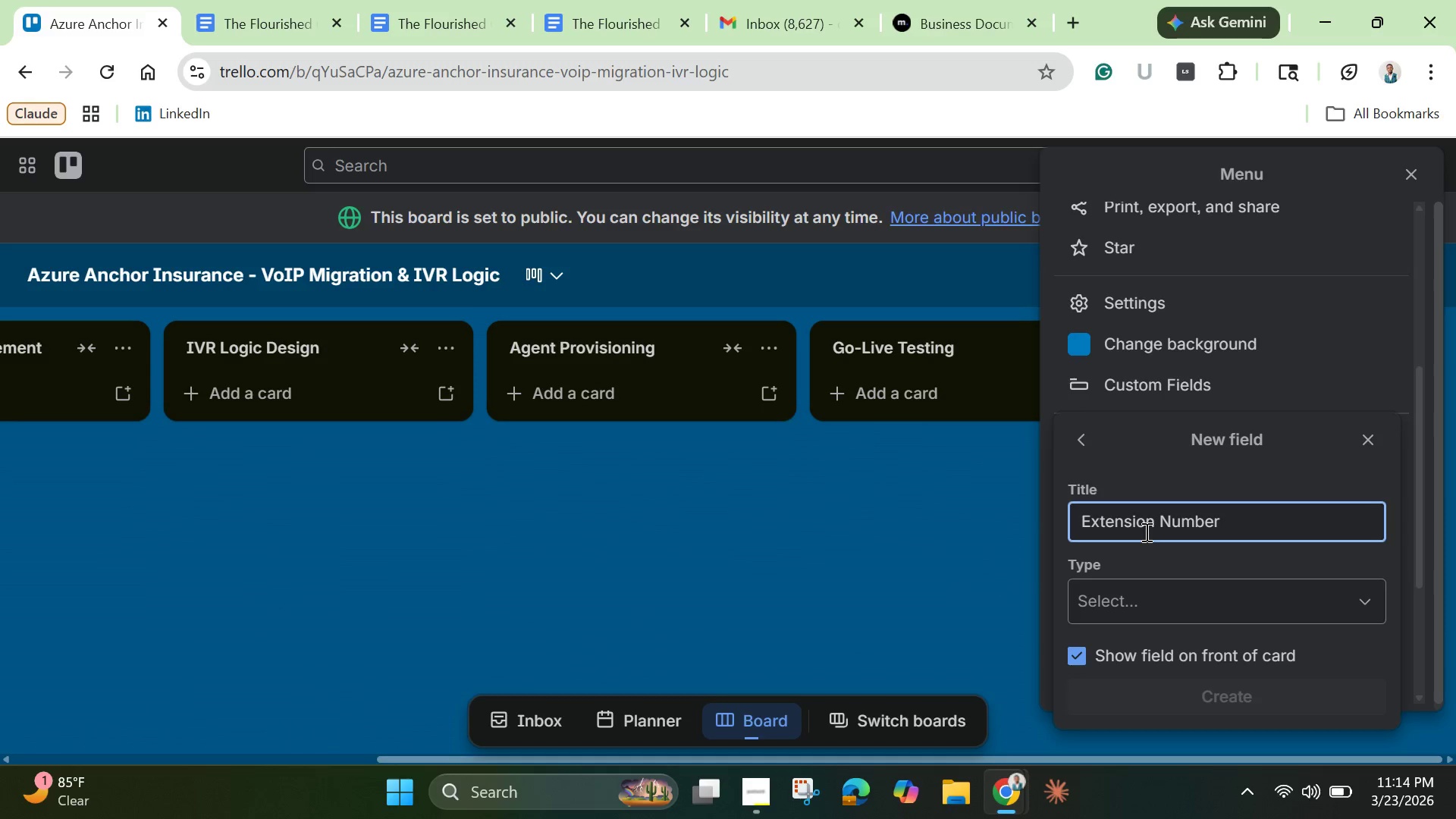 
left_click([1304, 604])
 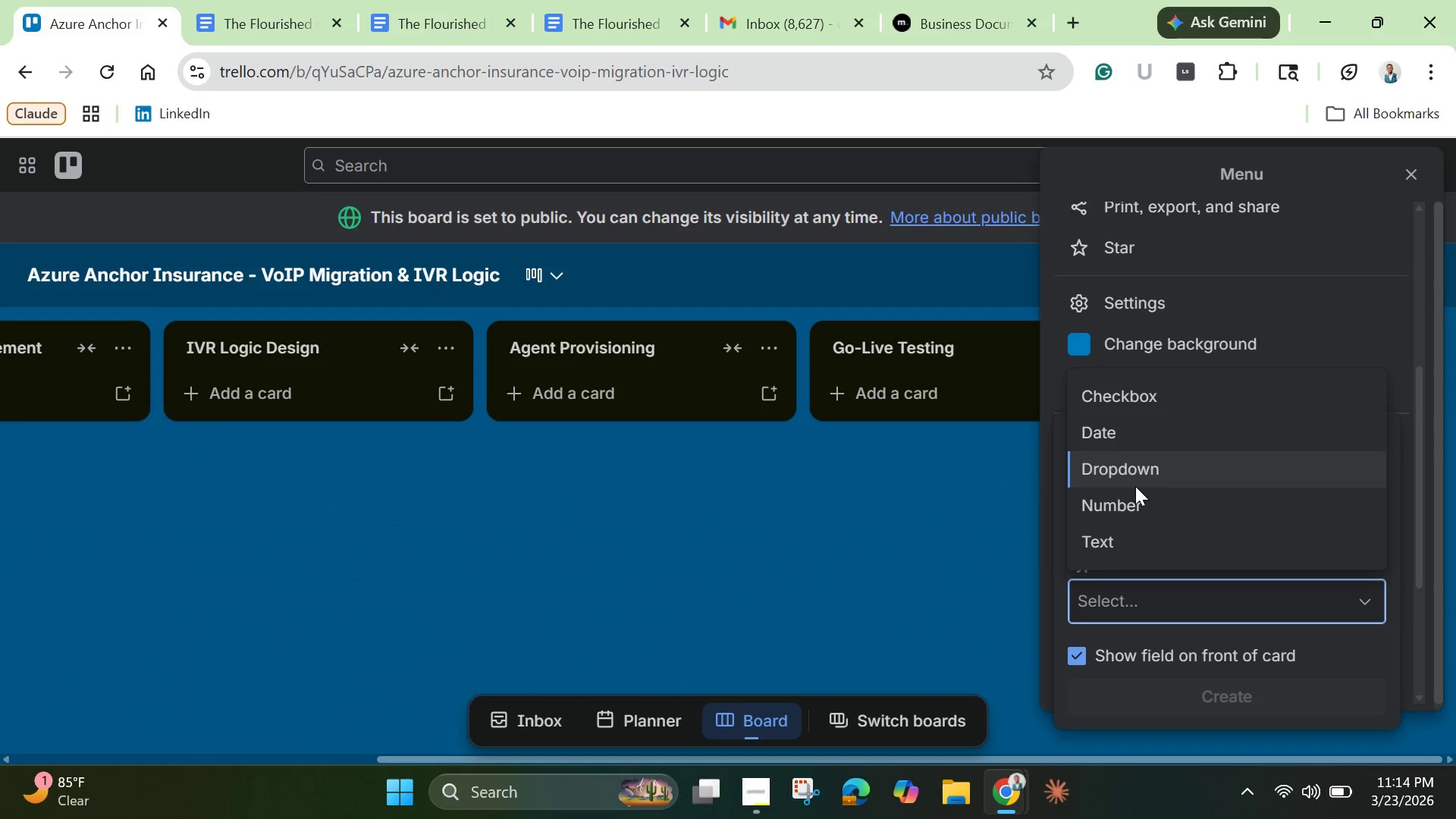 
left_click([1138, 503])
 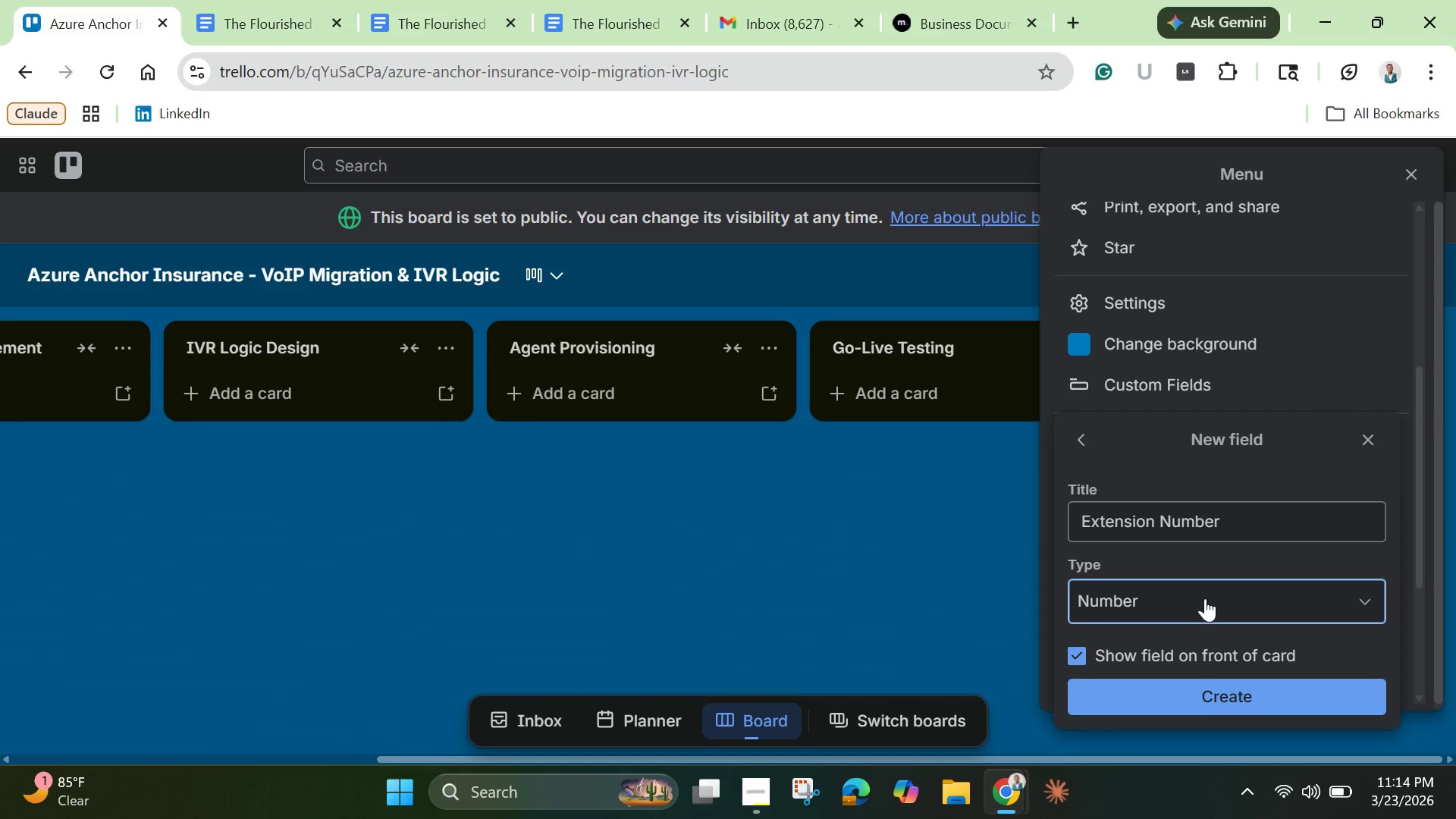 
scroll: coordinate [1205, 615], scroll_direction: down, amount: 2.0
 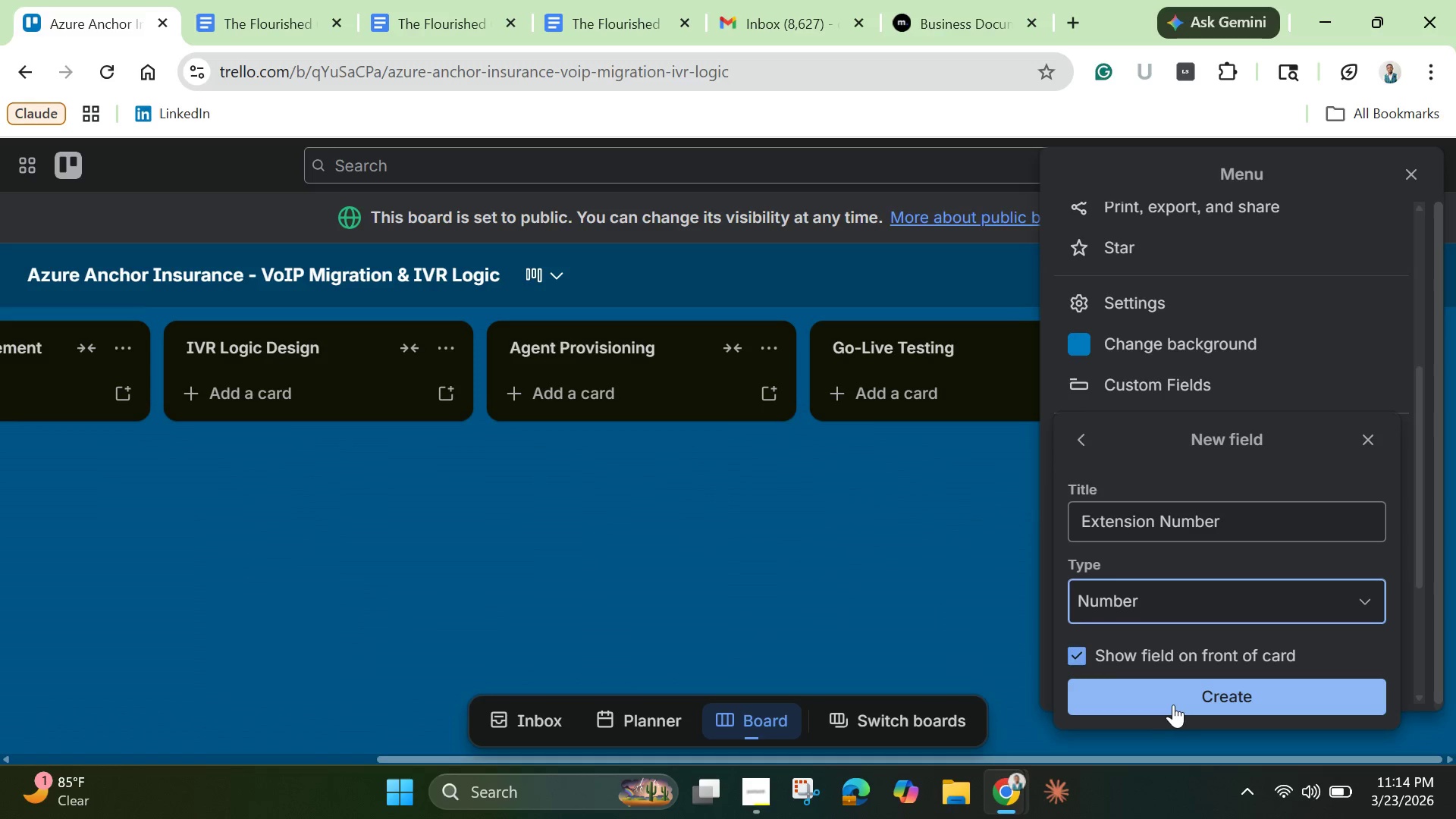 
left_click([1170, 703])
 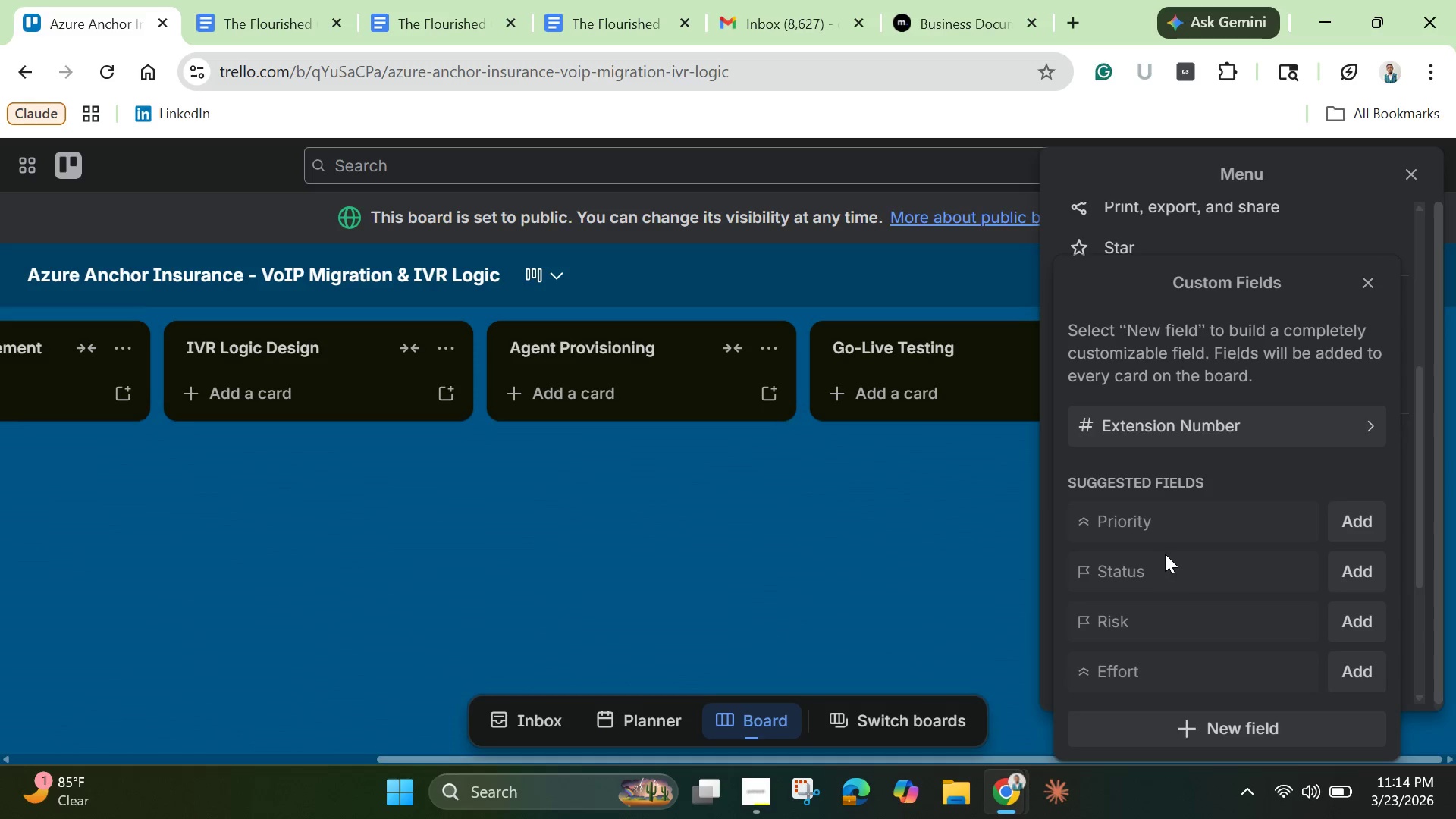 
scroll: coordinate [1178, 569], scroll_direction: down, amount: 1.0
 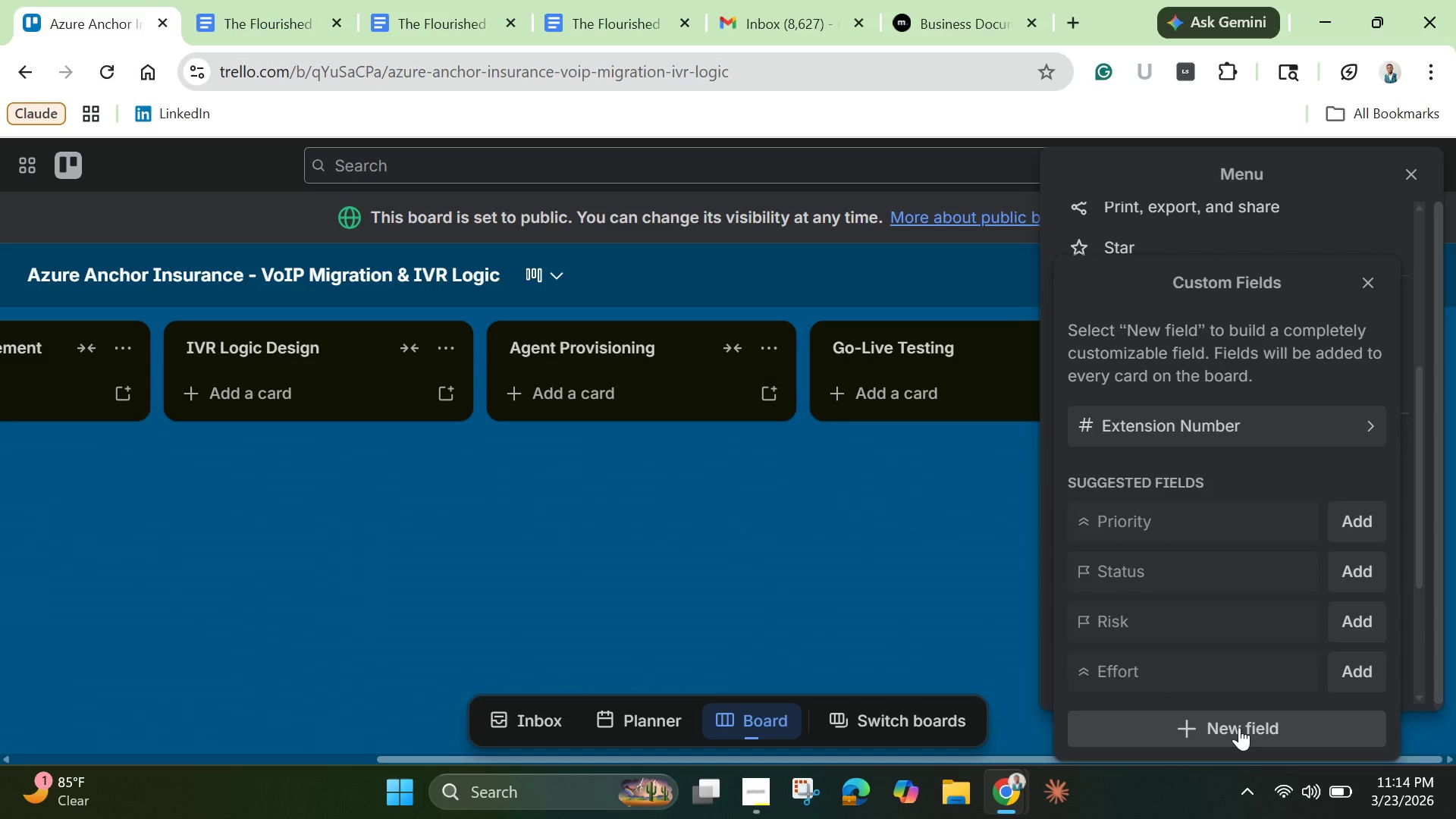 
left_click([1239, 727])
 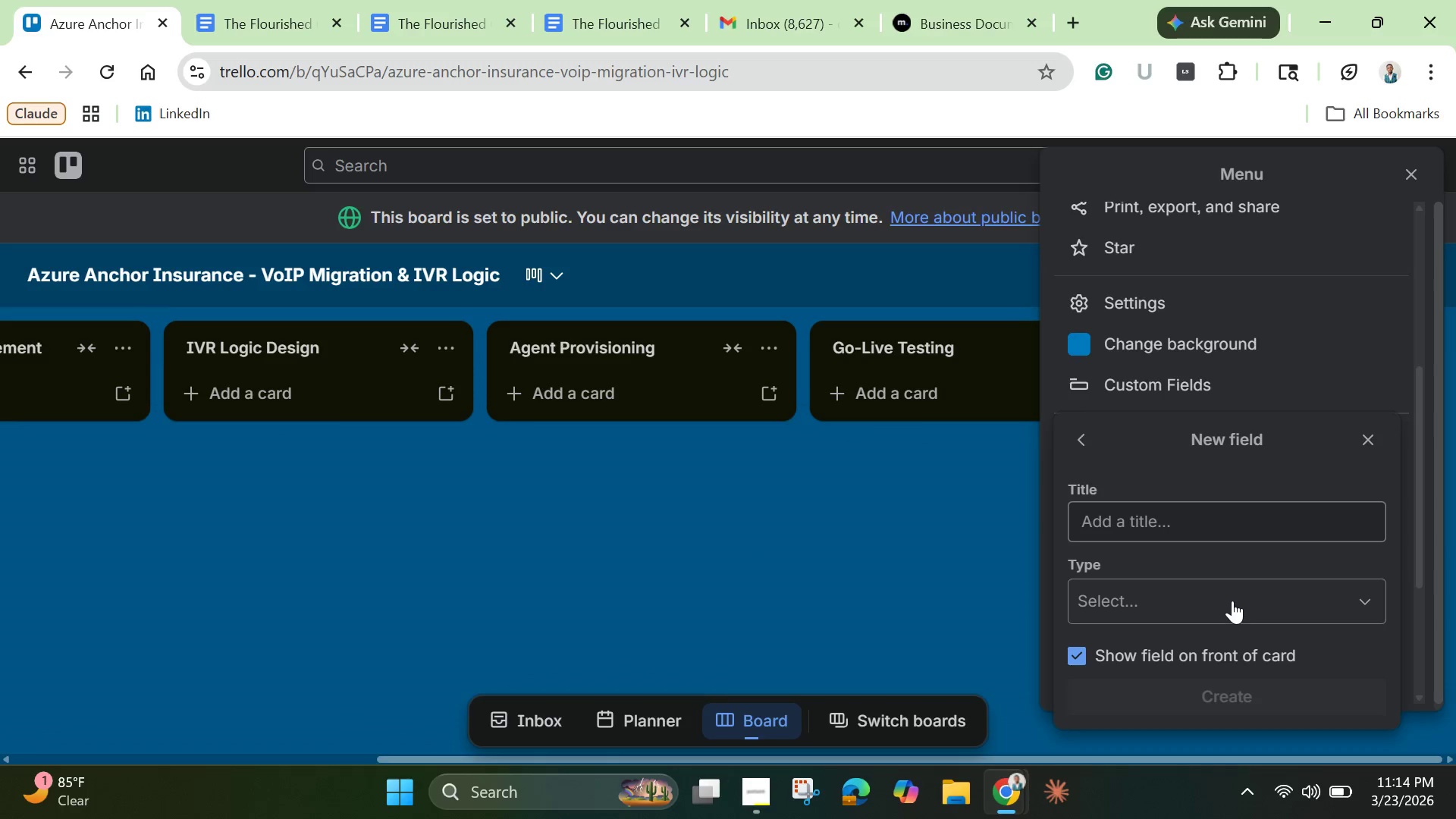 
wait(7.39)
 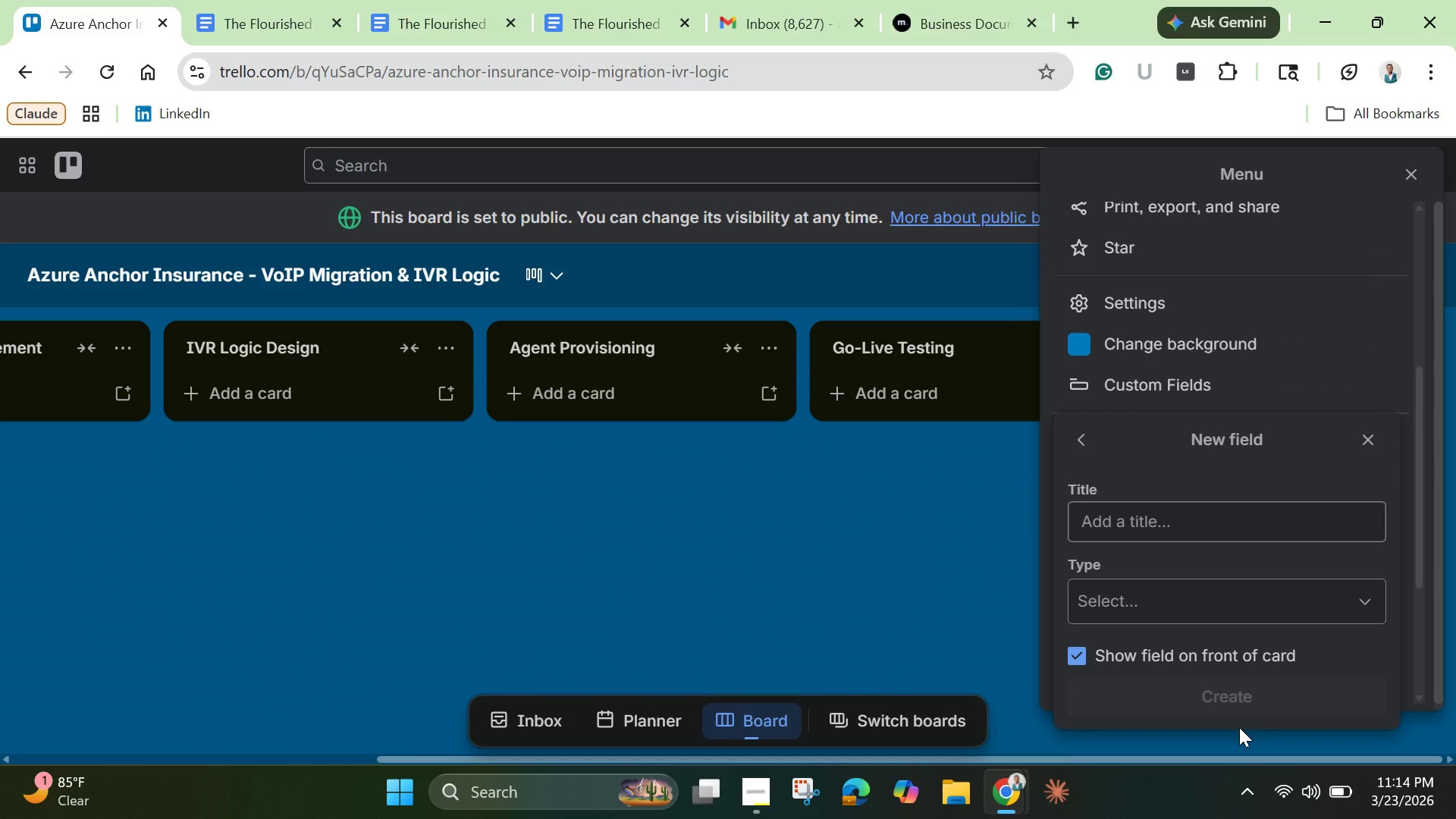 
scroll: coordinate [1194, 396], scroll_direction: up, amount: 6.0
 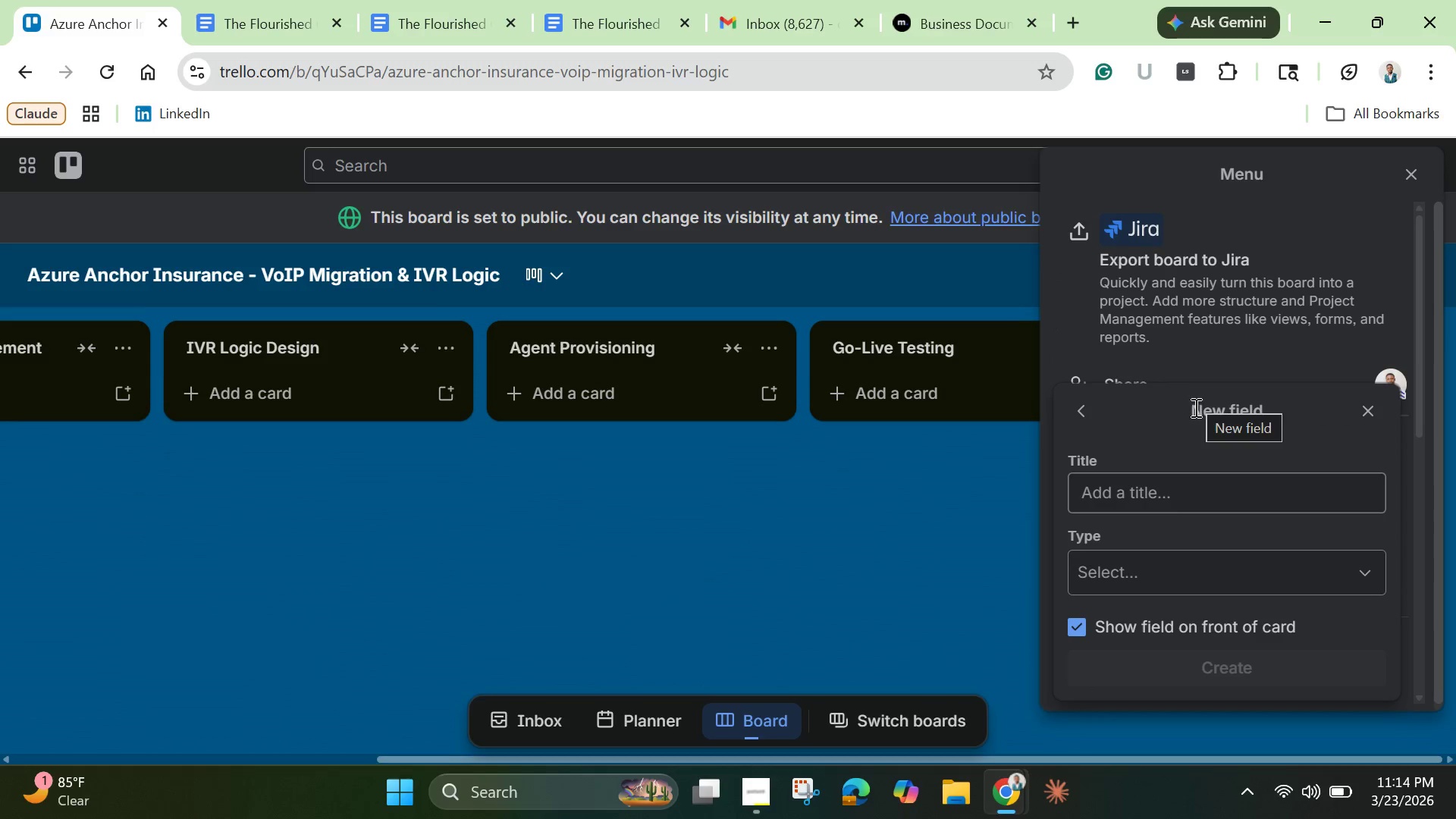 
scroll: coordinate [1196, 416], scroll_direction: down, amount: 5.0
 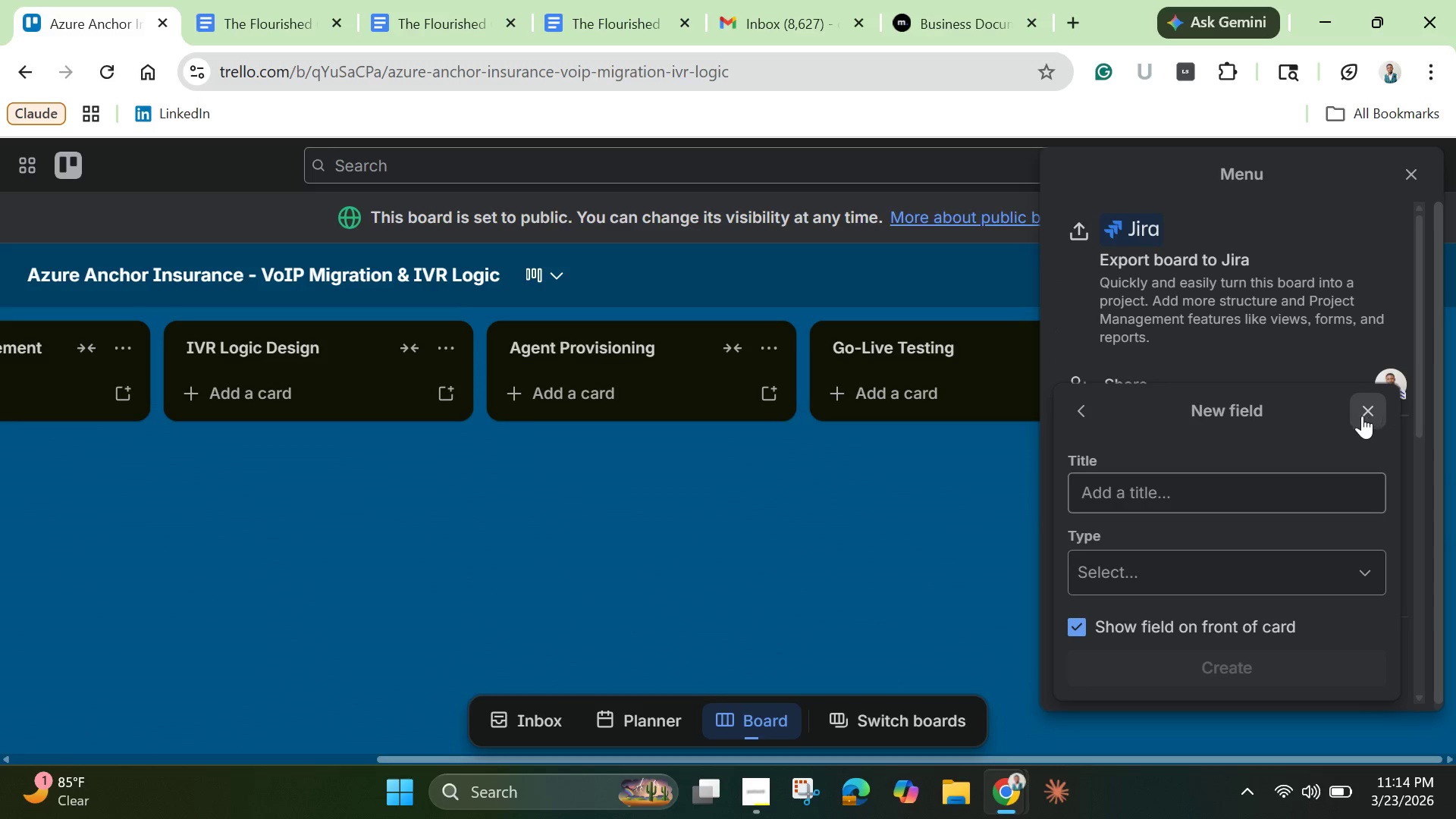 
left_click([1362, 416])
 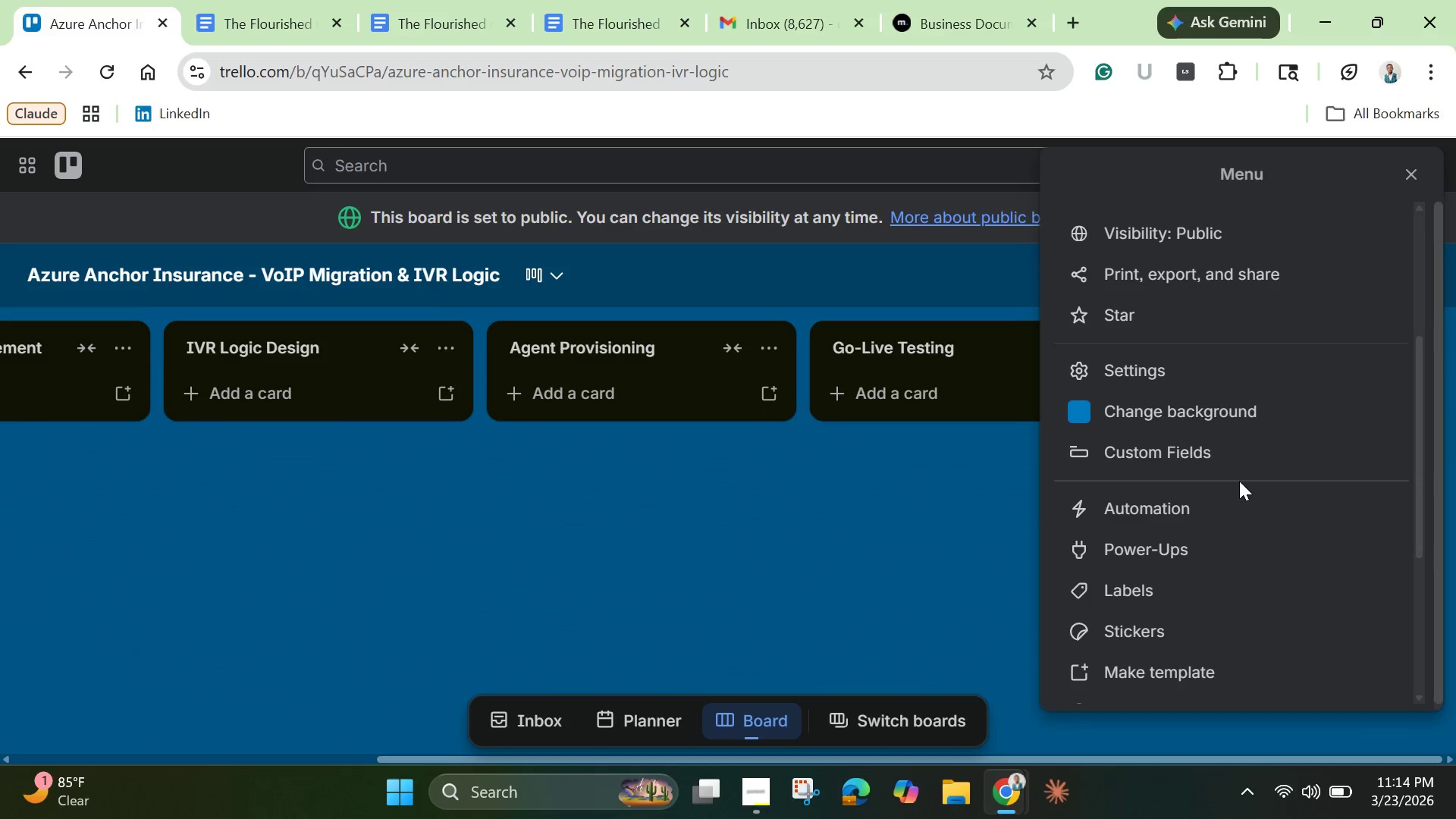 
scroll: coordinate [1239, 481], scroll_direction: up, amount: 3.0
 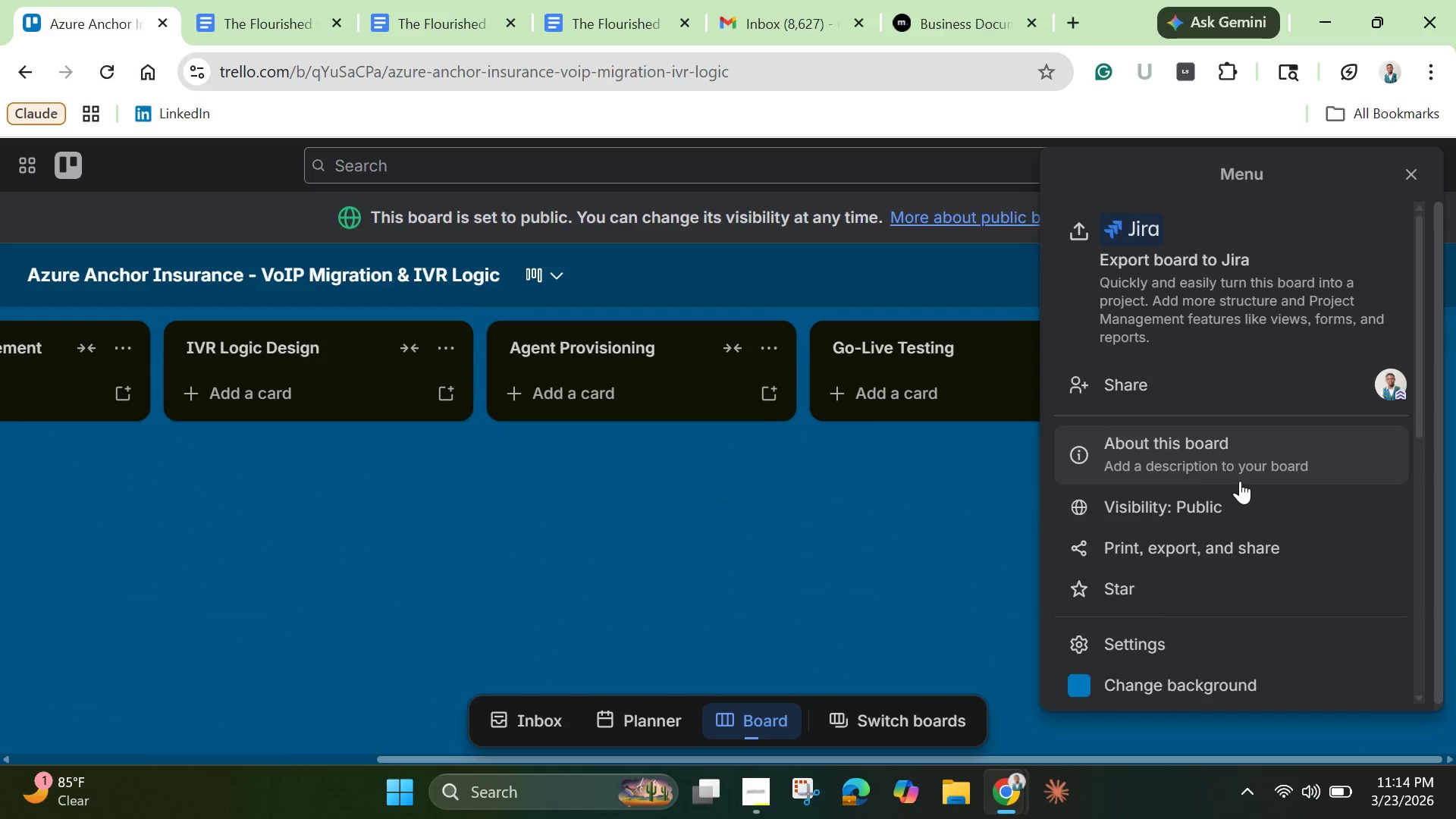 
scroll: coordinate [1240, 481], scroll_direction: down, amount: 3.0
 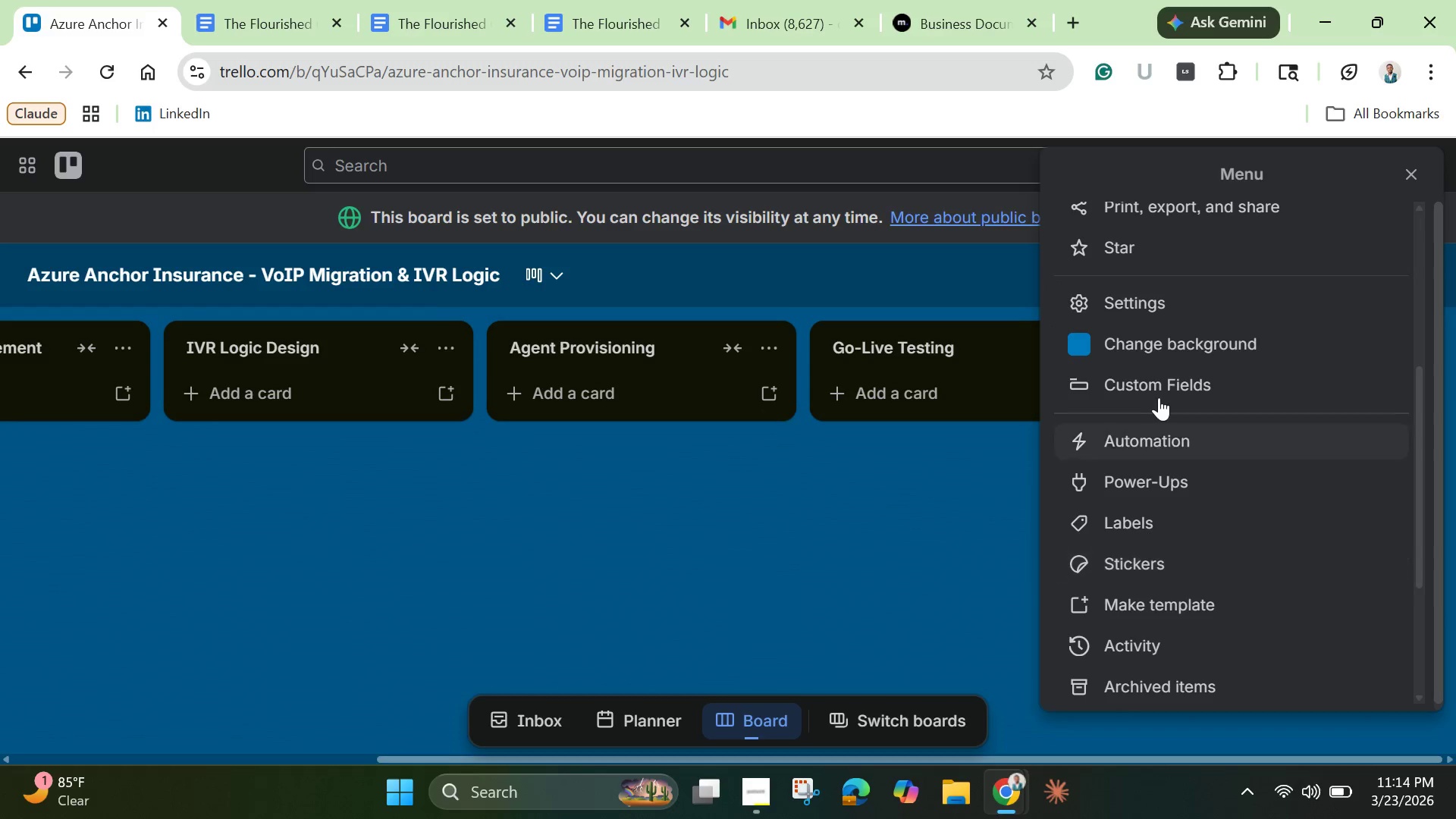 
left_click([1159, 387])
 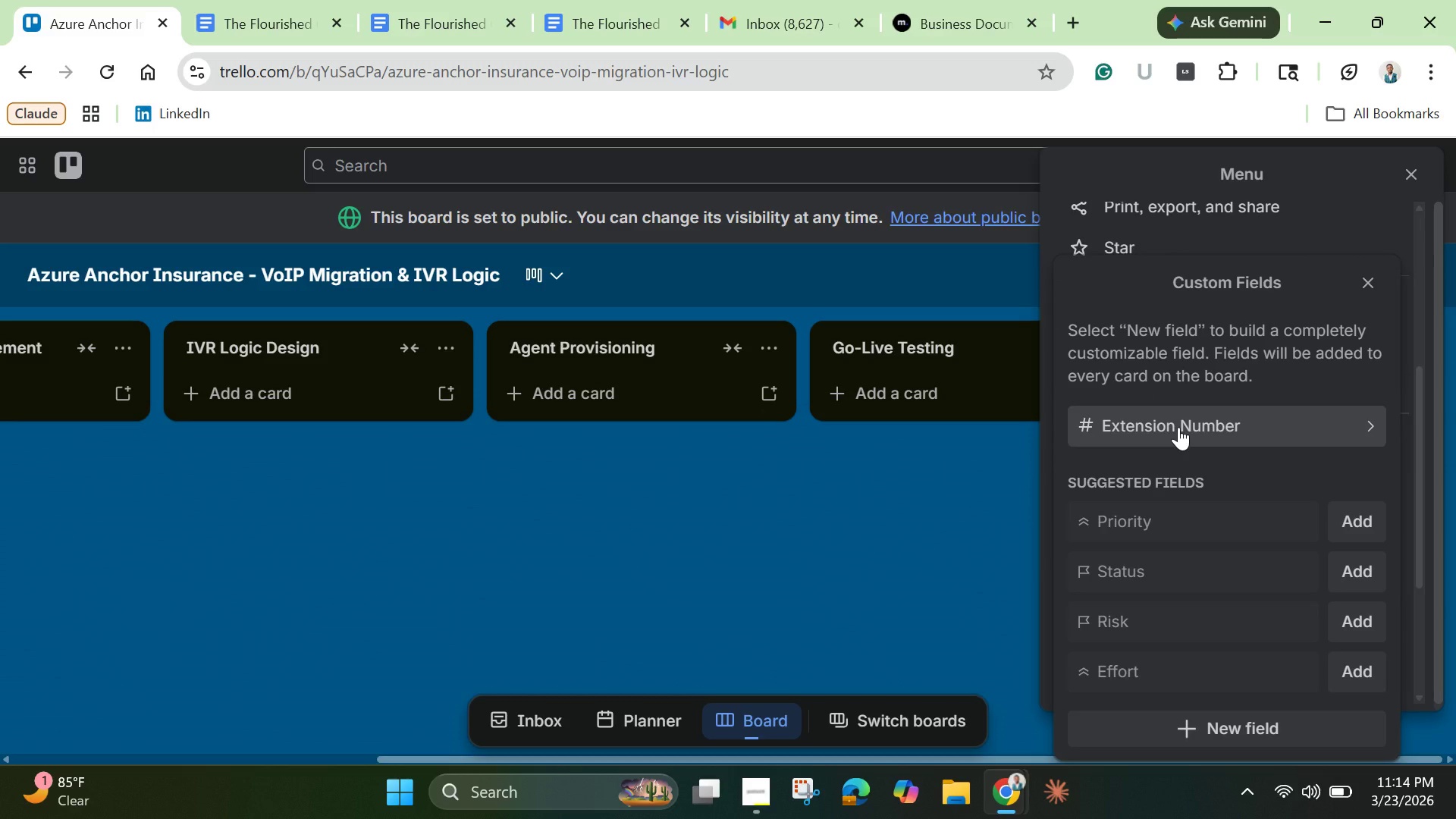 
left_click([1178, 427])
 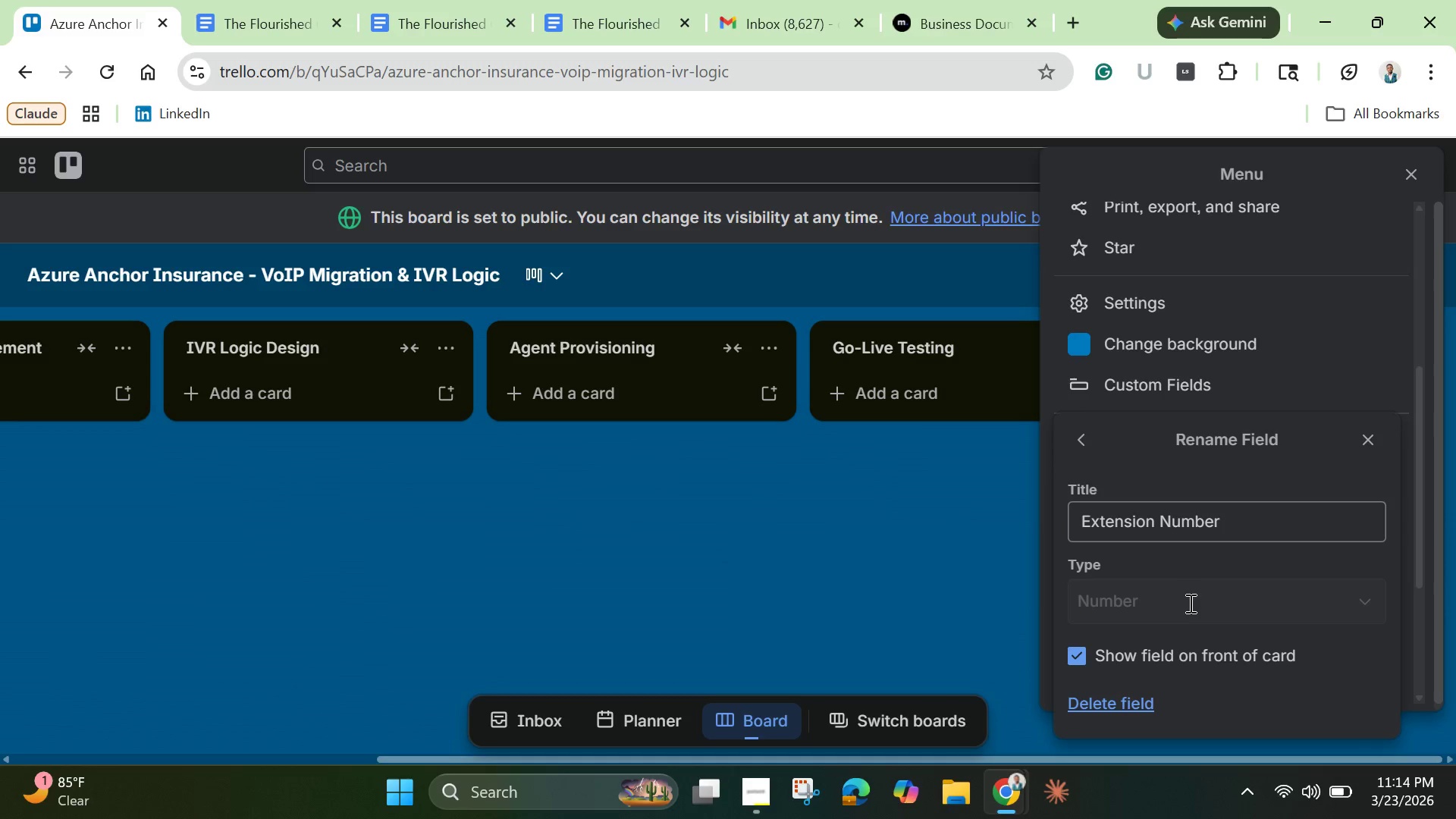 
left_click([1189, 603])
 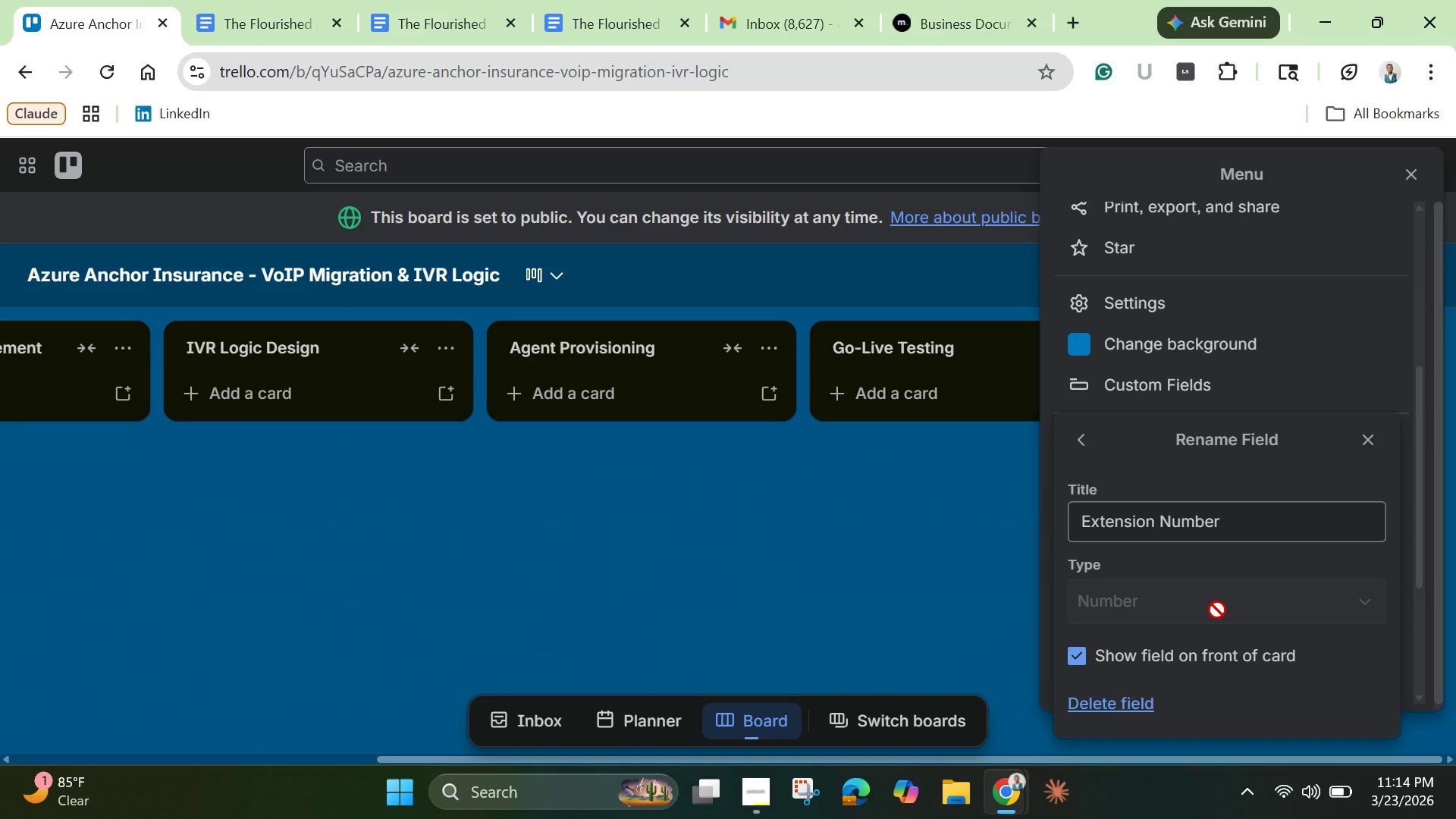 
left_click([1217, 610])
 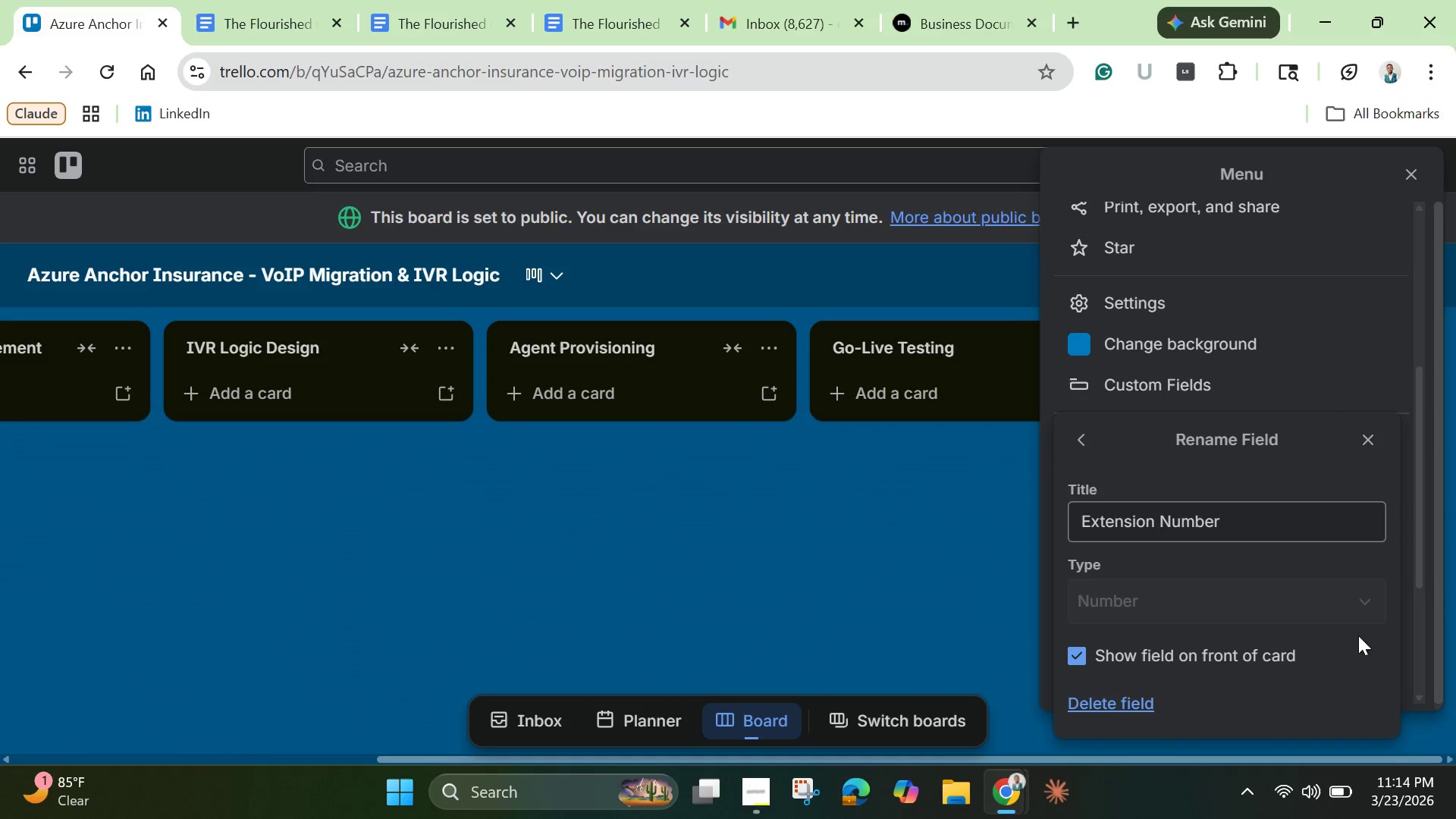 
left_click([1368, 604])
 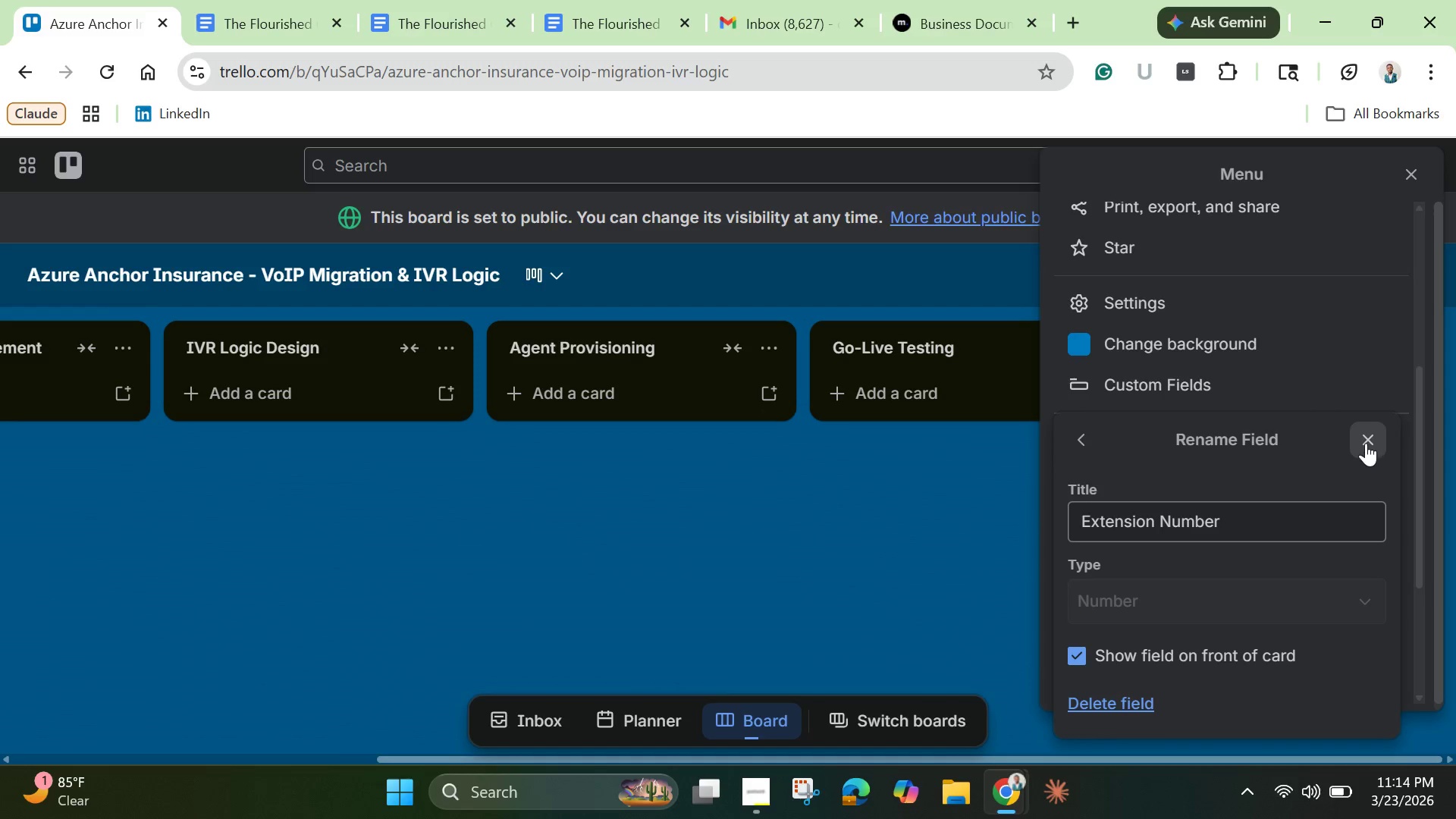 
left_click([1366, 442])
 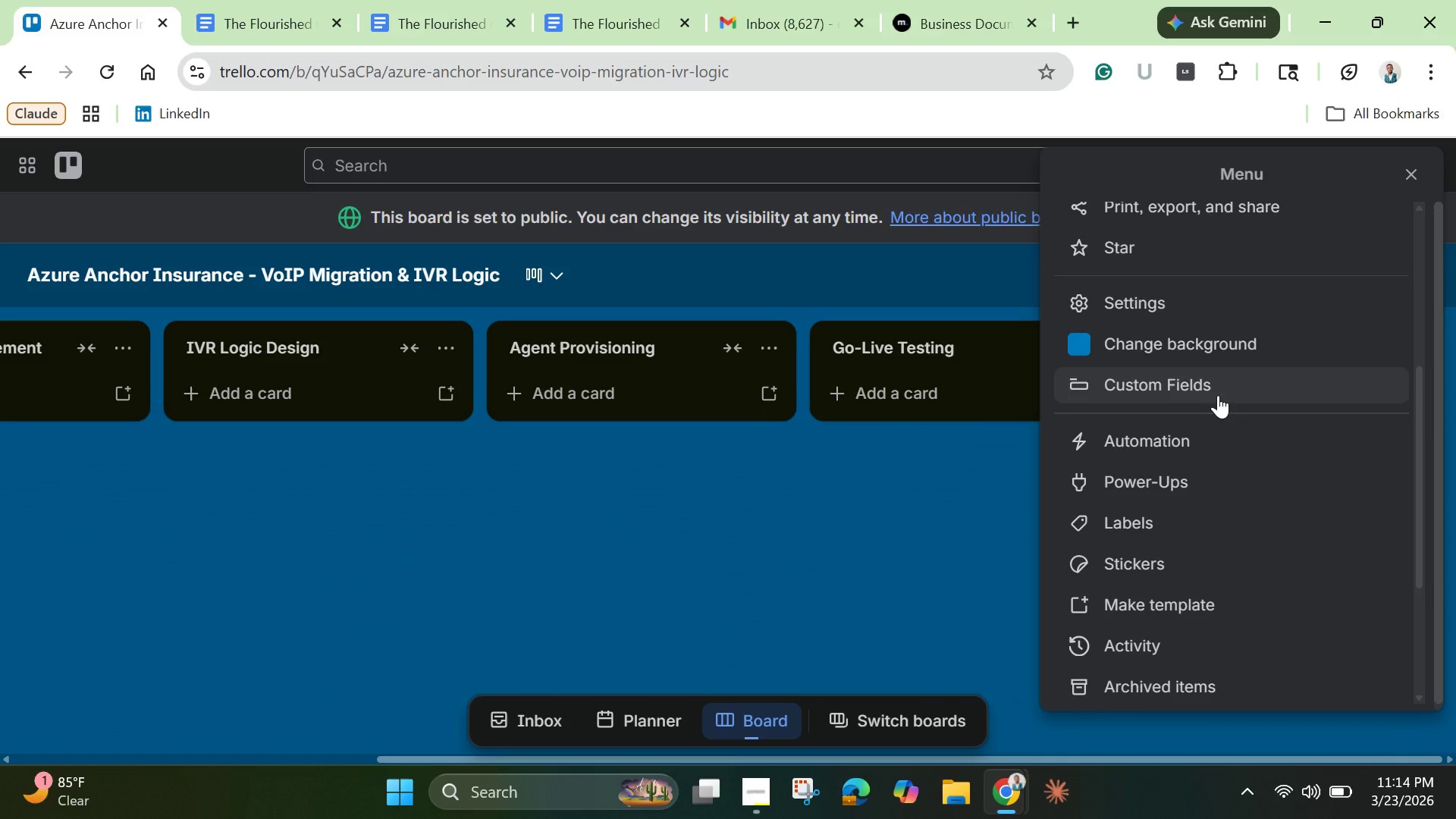 
left_click([1206, 381])
 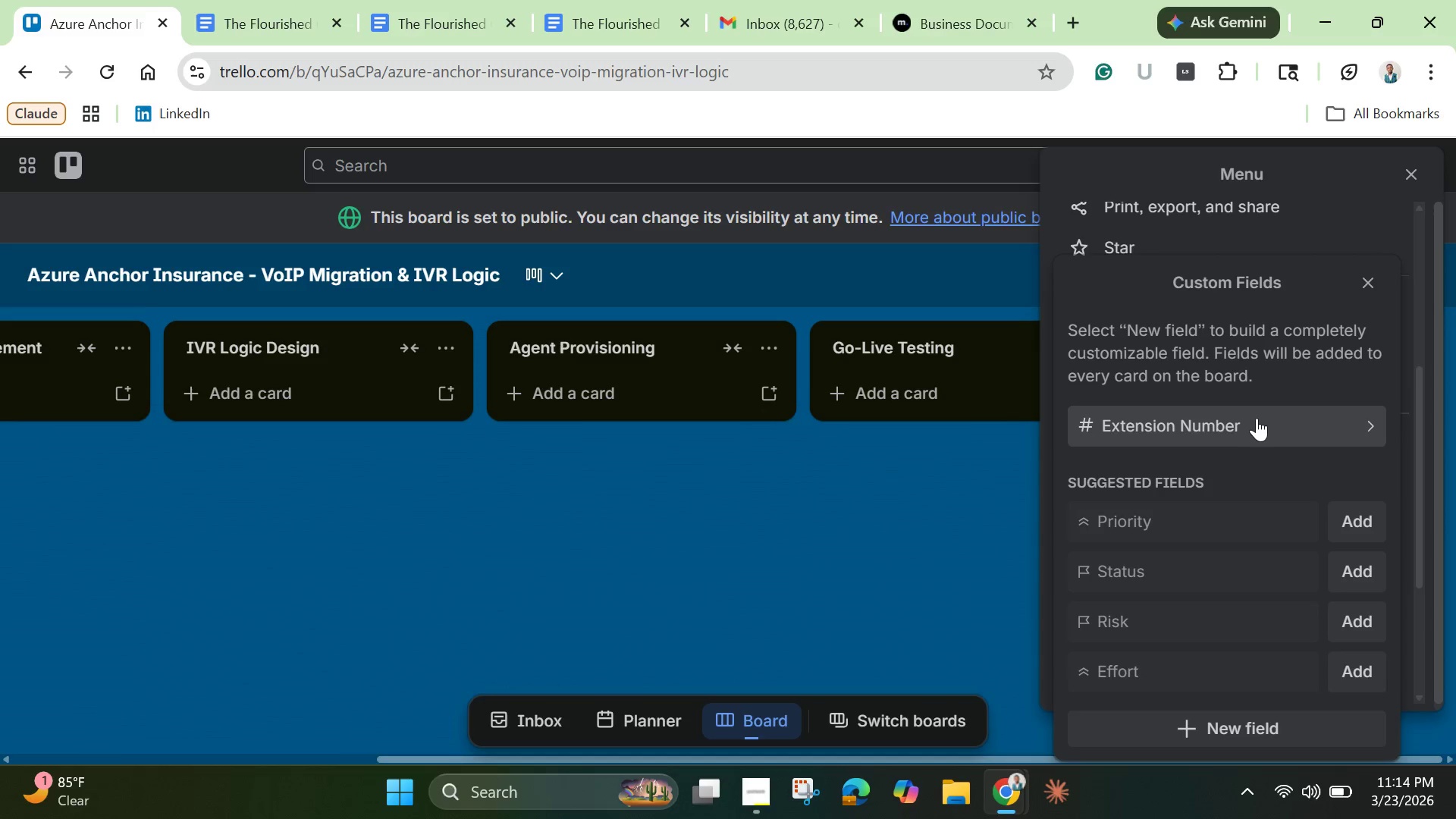 
right_click([1258, 419])
 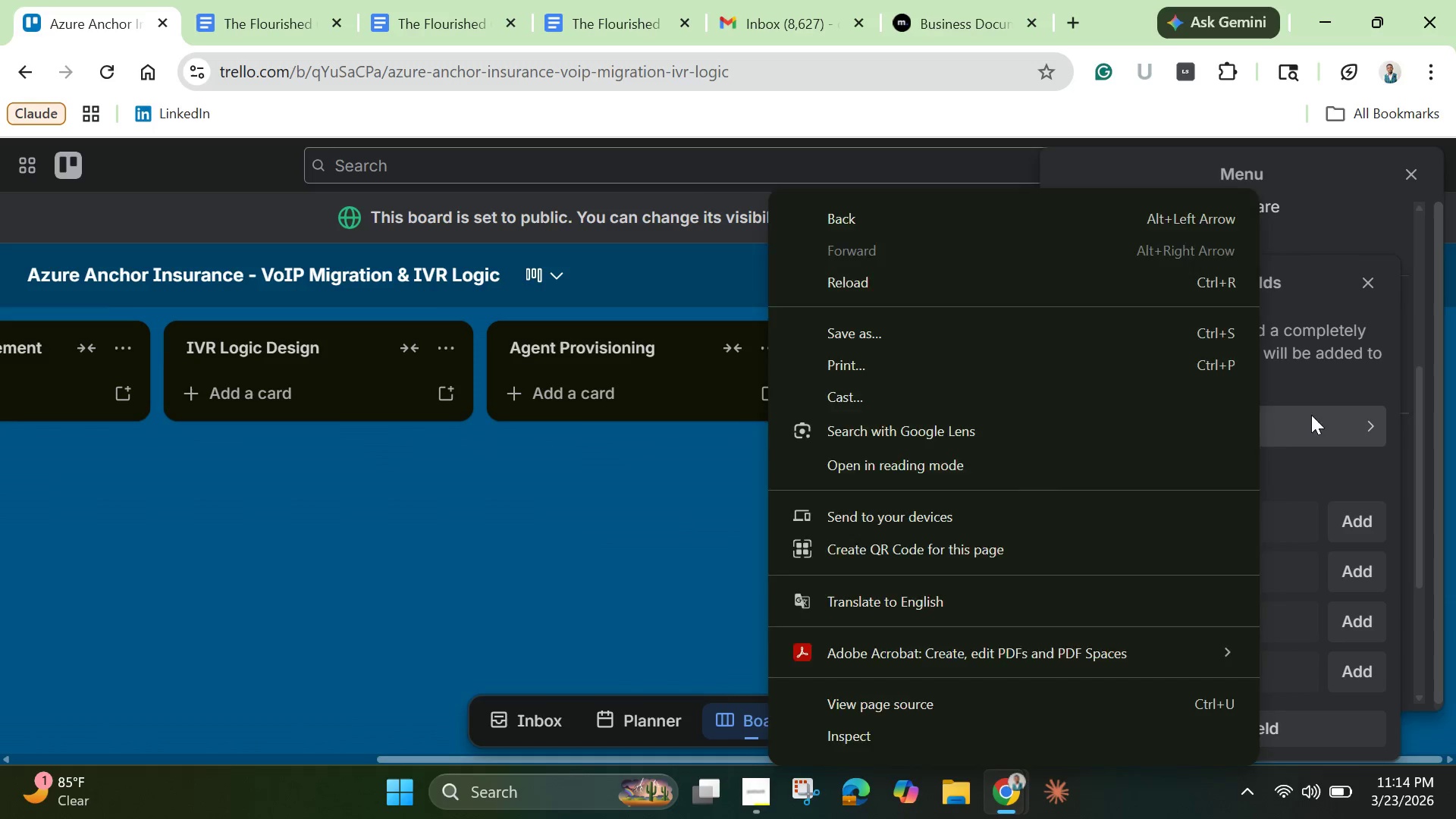 
left_click([1311, 415])
 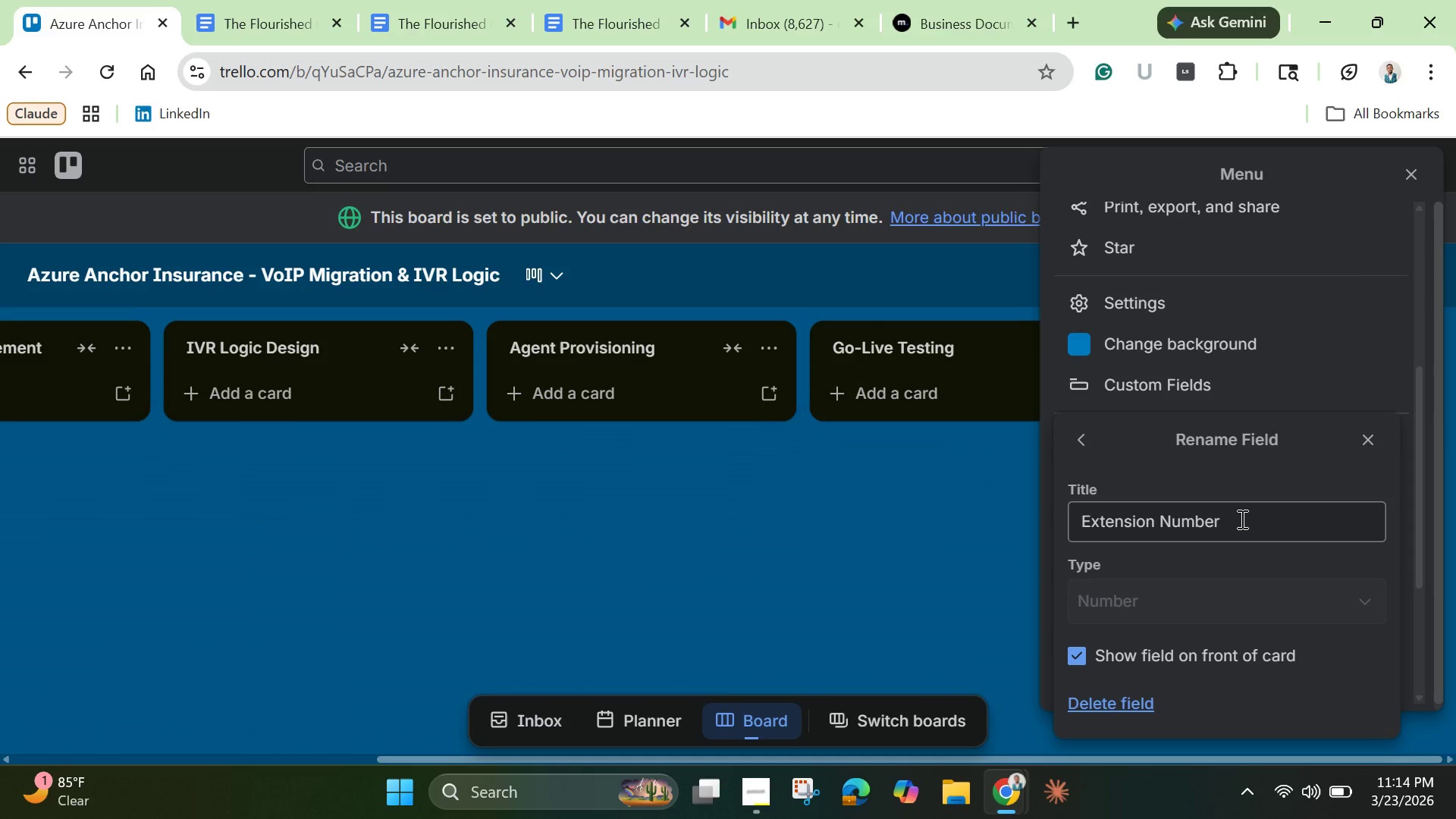 
scroll: coordinate [1219, 575], scroll_direction: down, amount: 2.0
 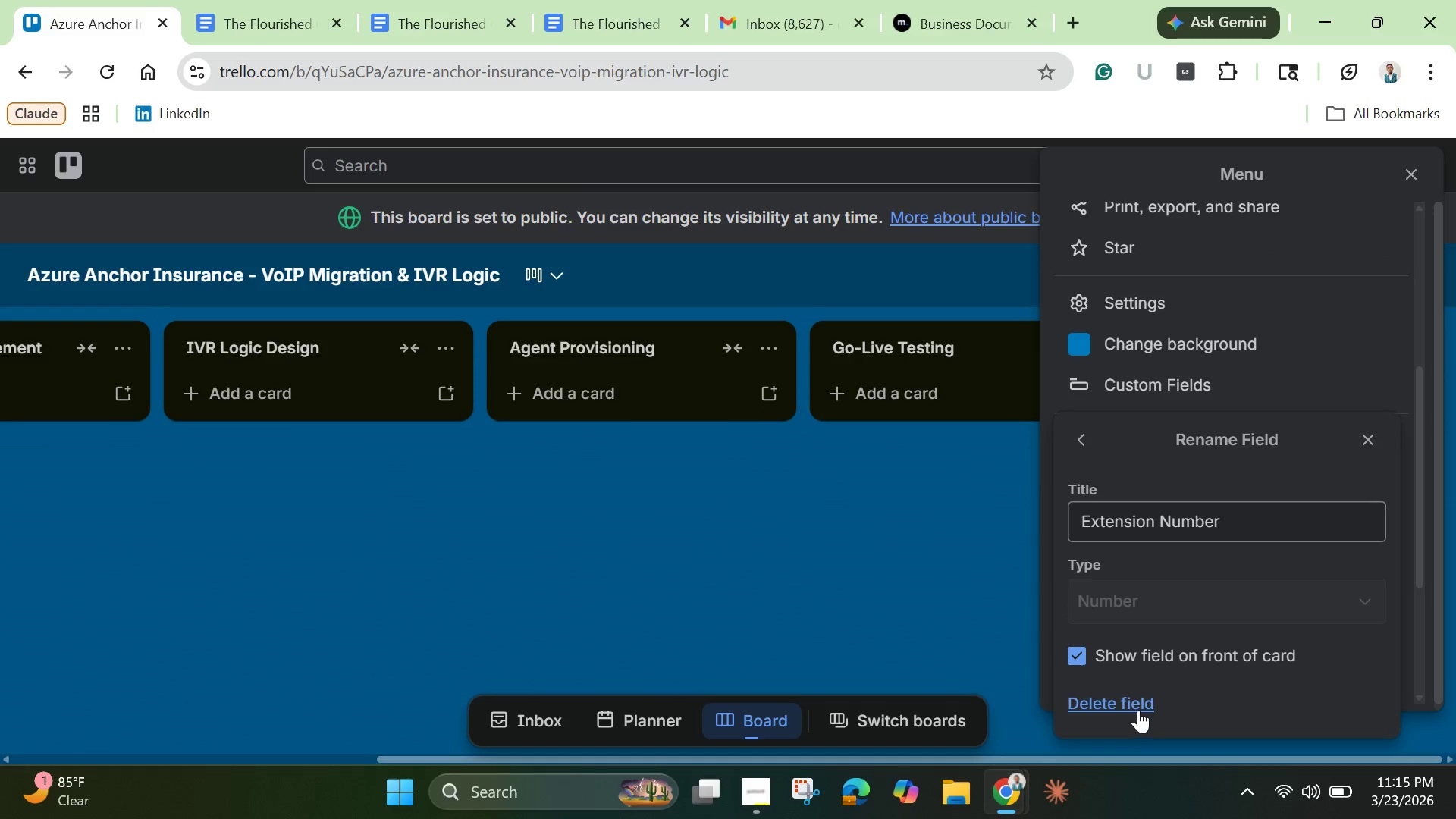 
left_click([1138, 710])
 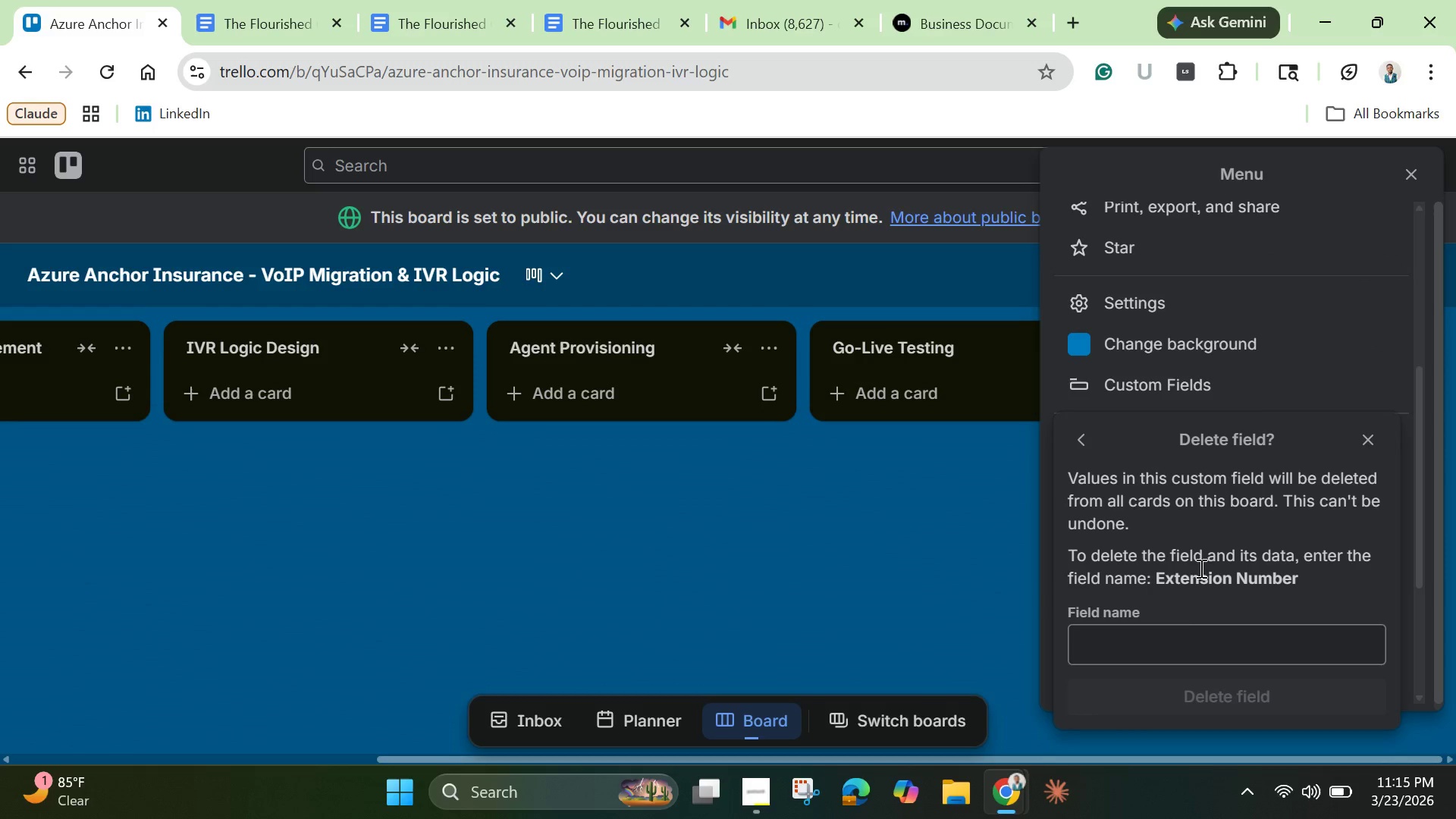 
scroll: coordinate [1180, 629], scroll_direction: down, amount: 3.0
 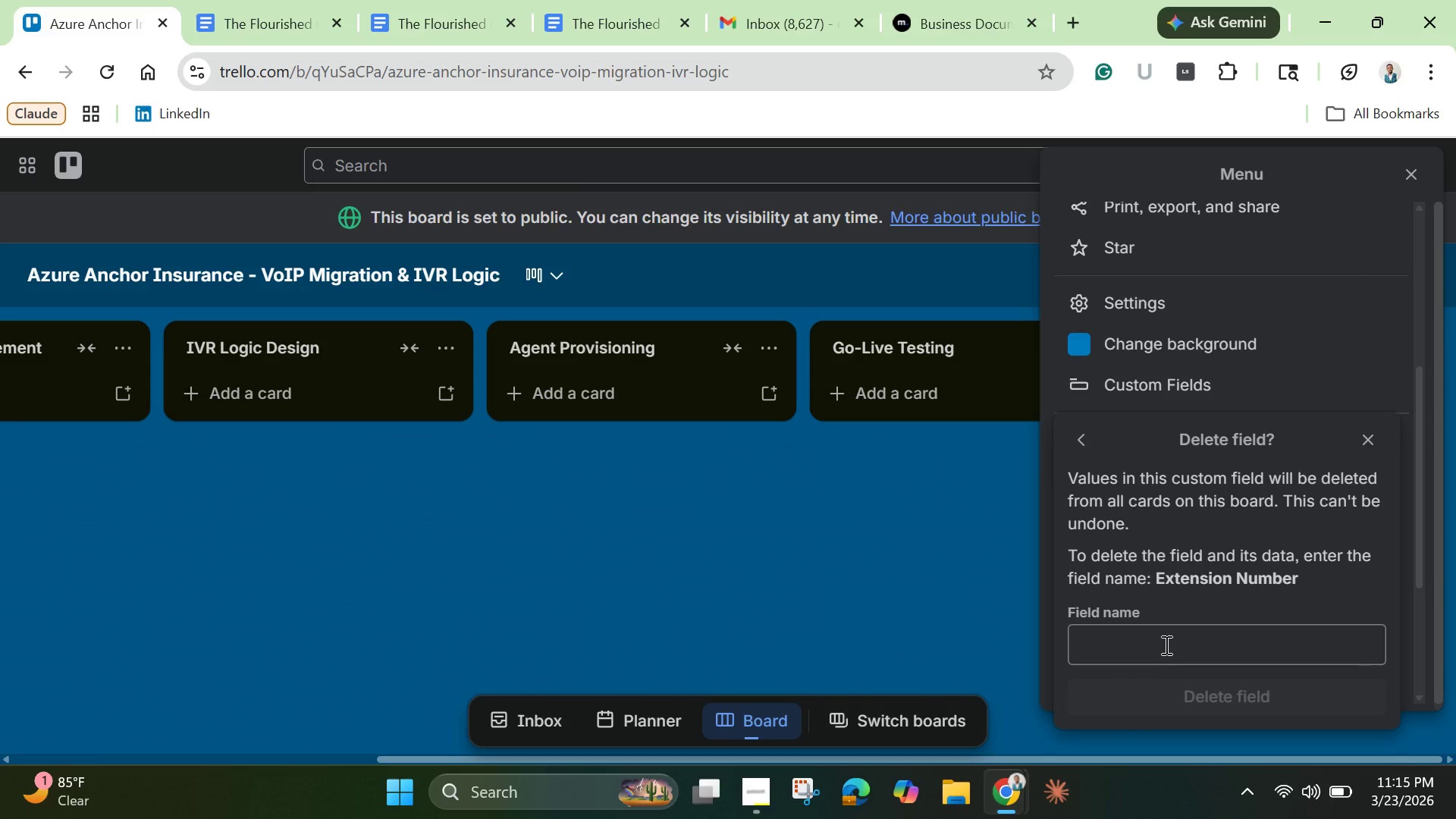 
wait(8.49)
 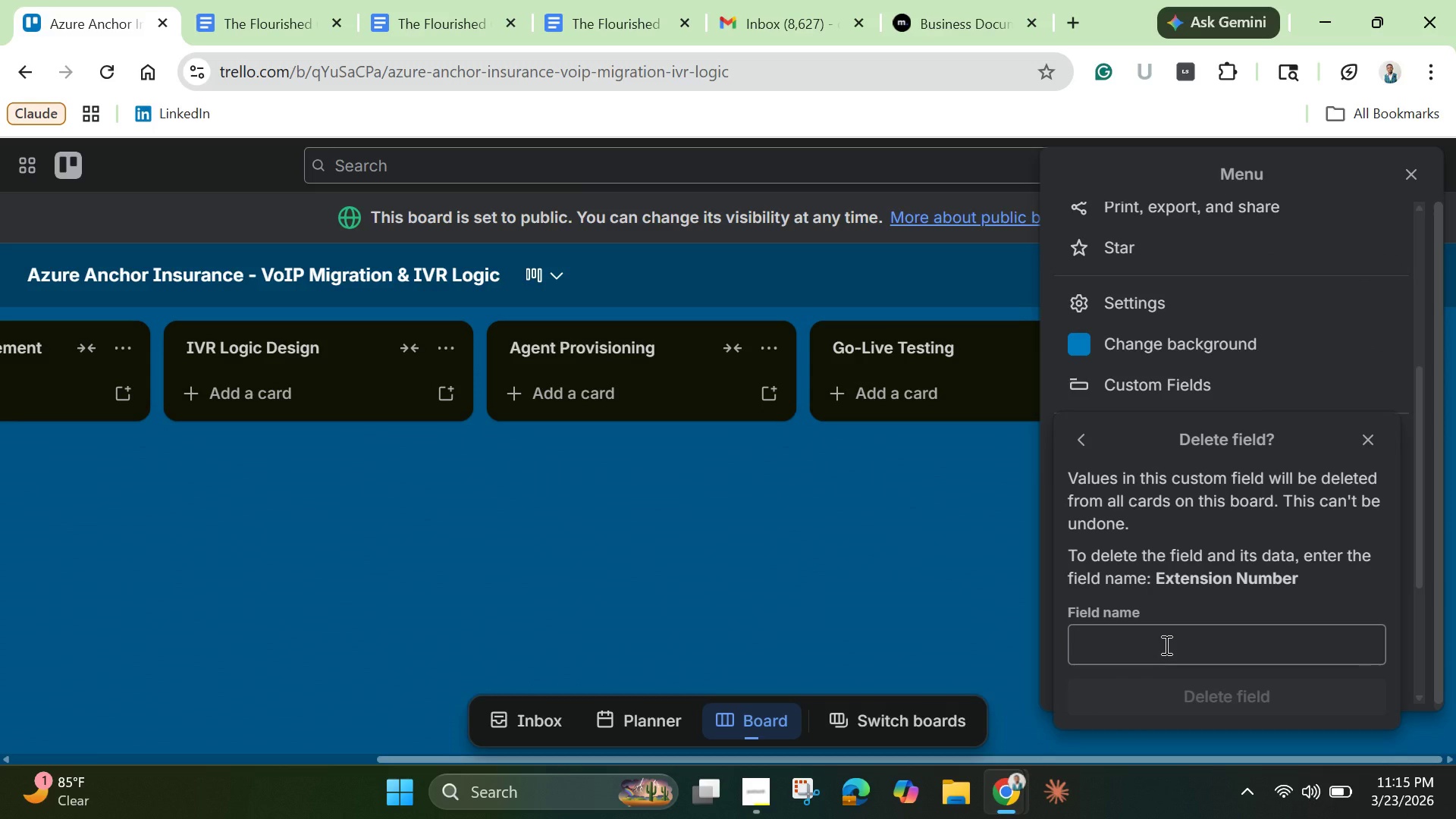 
left_click([1163, 650])
 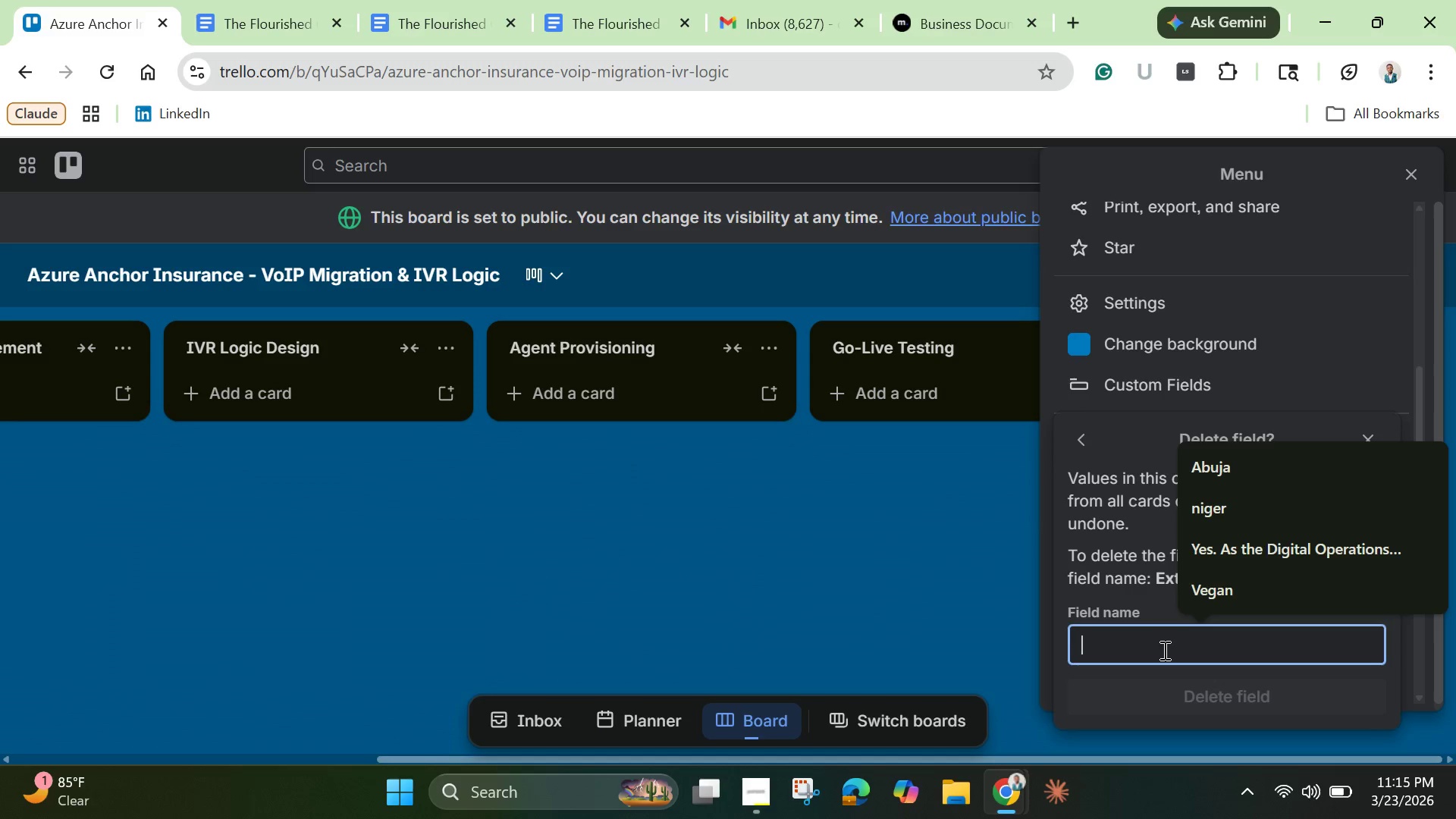 
type(Exyent)
key(Backspace)
key(Backspace)
key(Backspace)
key(Backspace)
type(tension Number)
 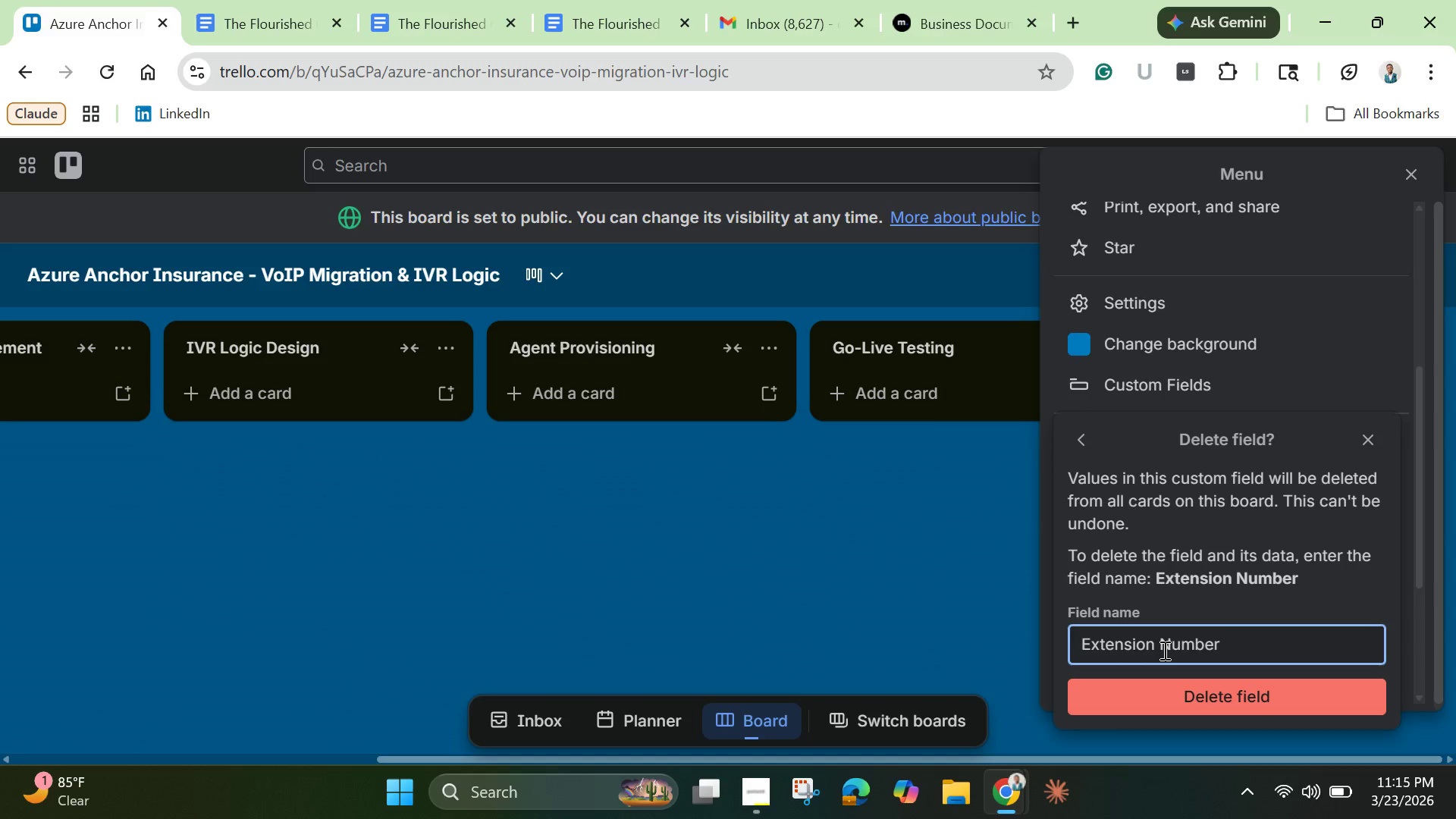 
left_click([1200, 698])
 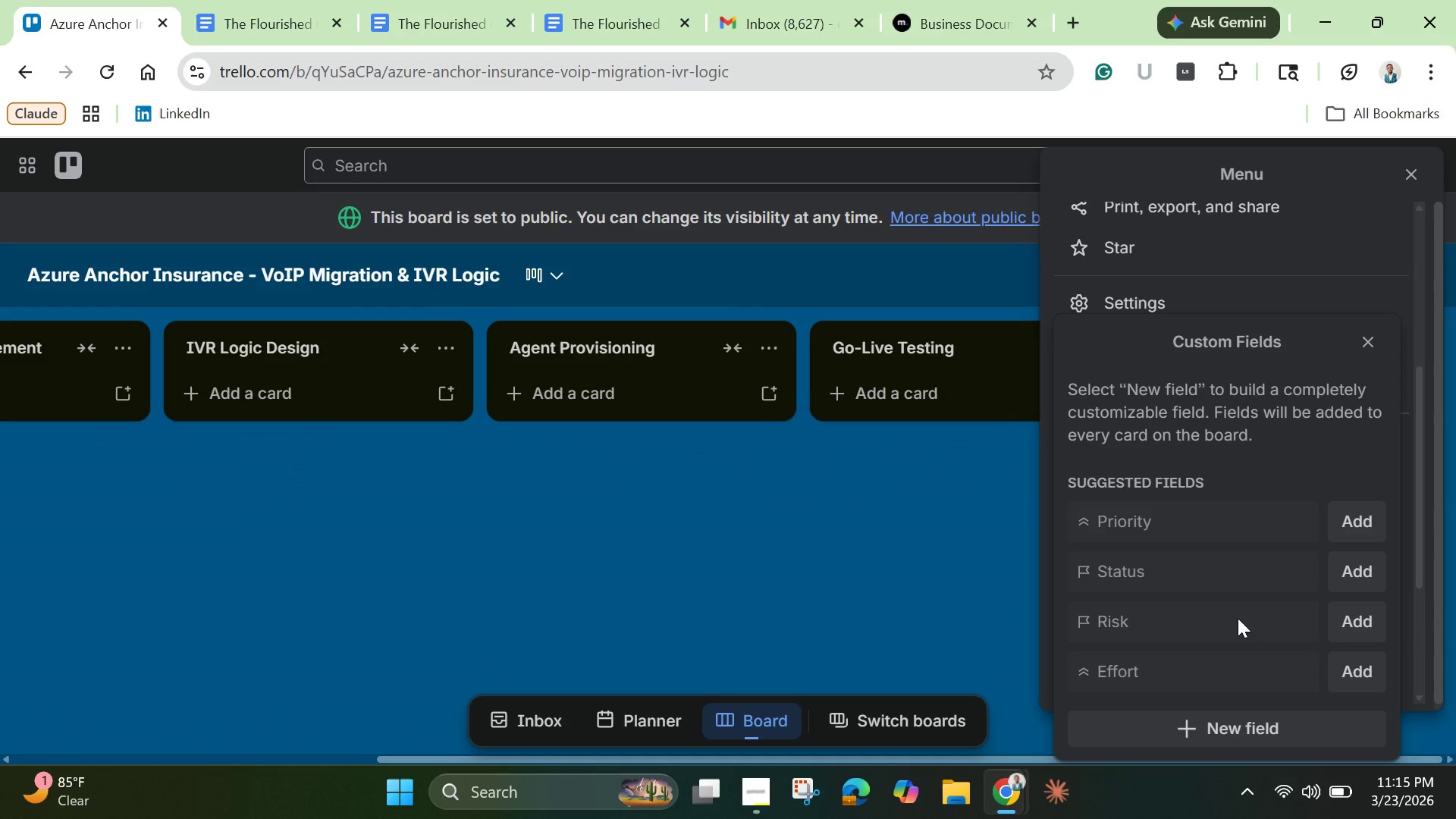 
scroll: coordinate [1199, 544], scroll_direction: down, amount: 3.0
 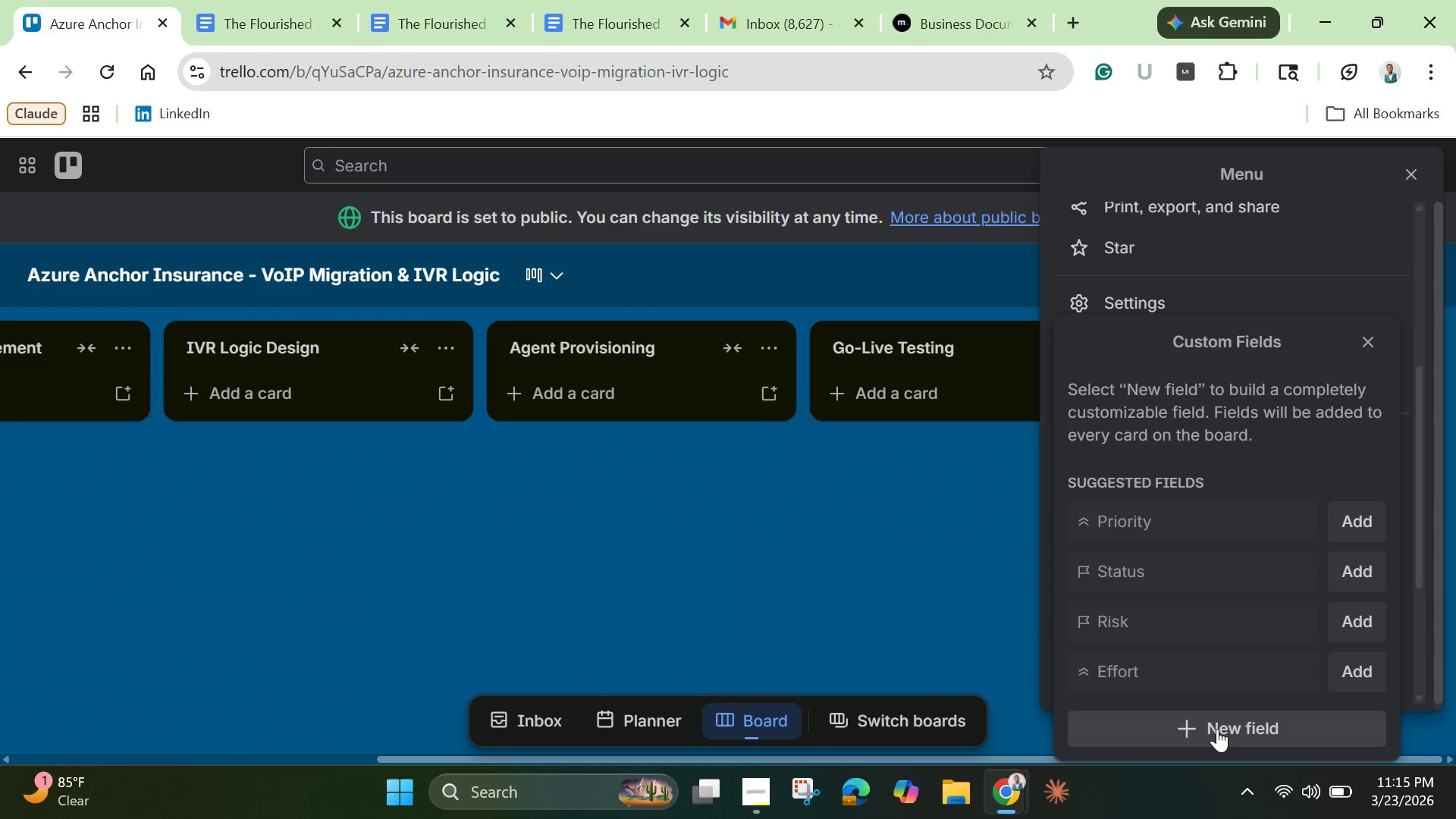 
left_click([1217, 729])
 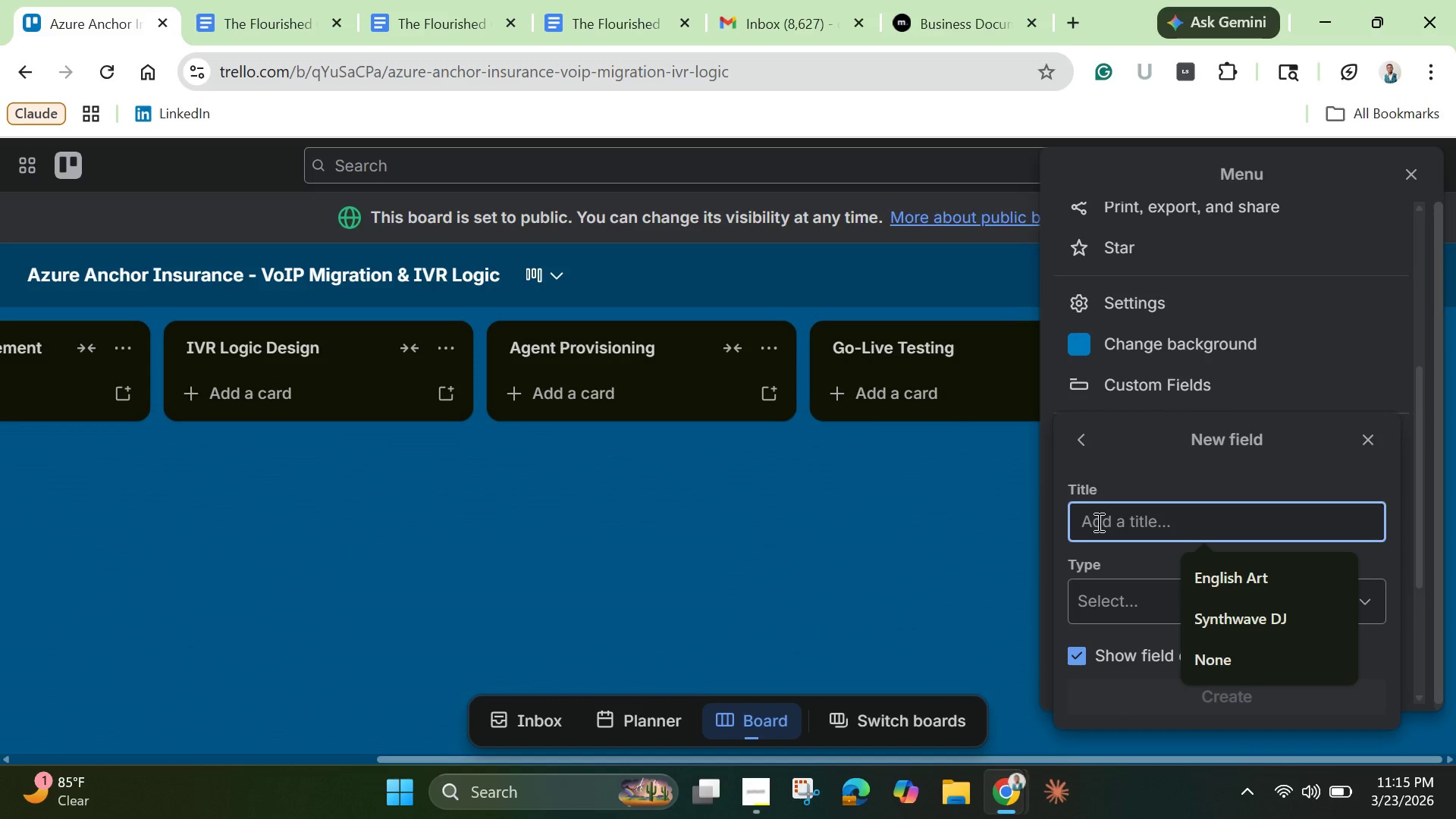 
type(Extension )
 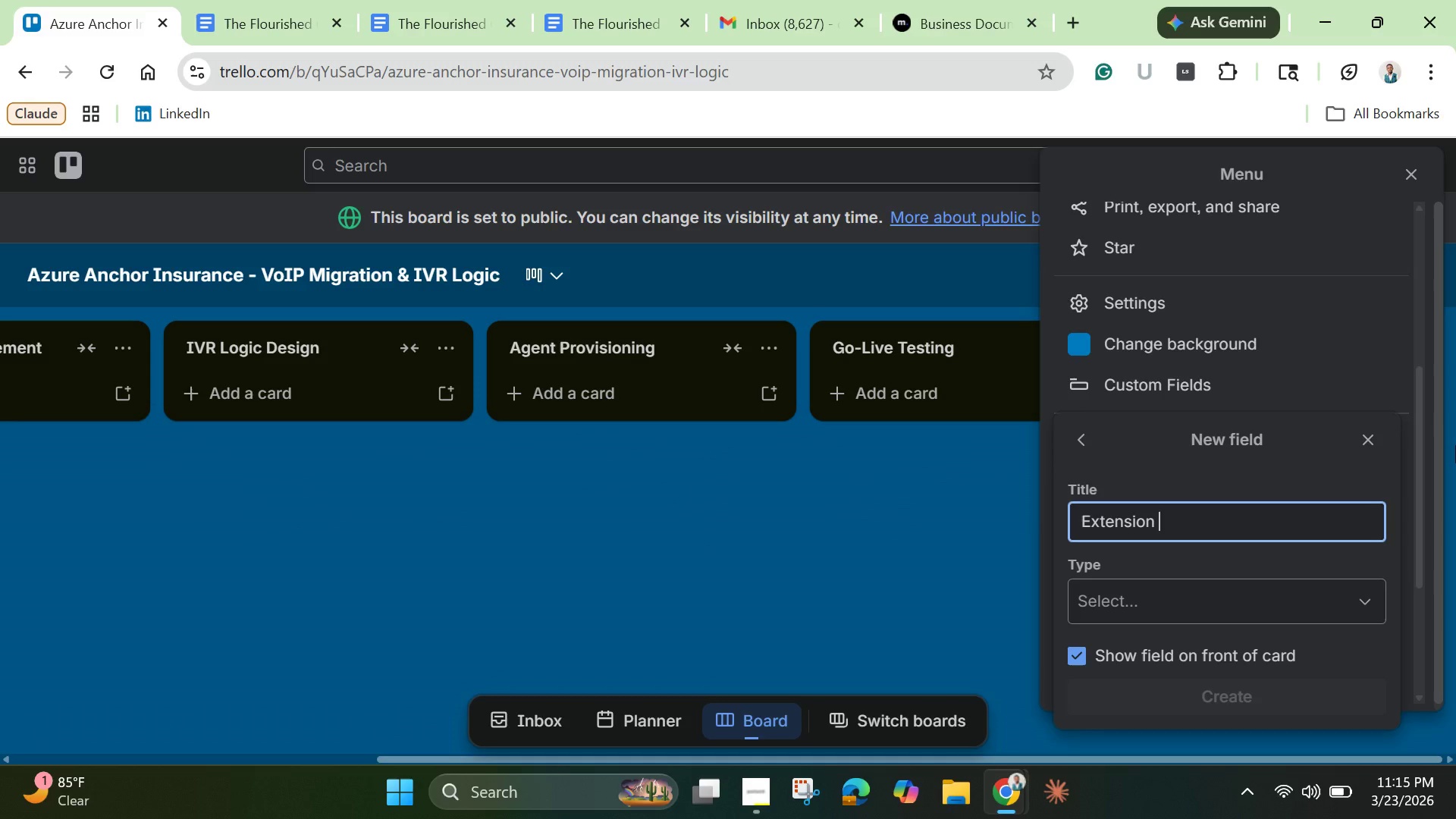 
type(Number)
 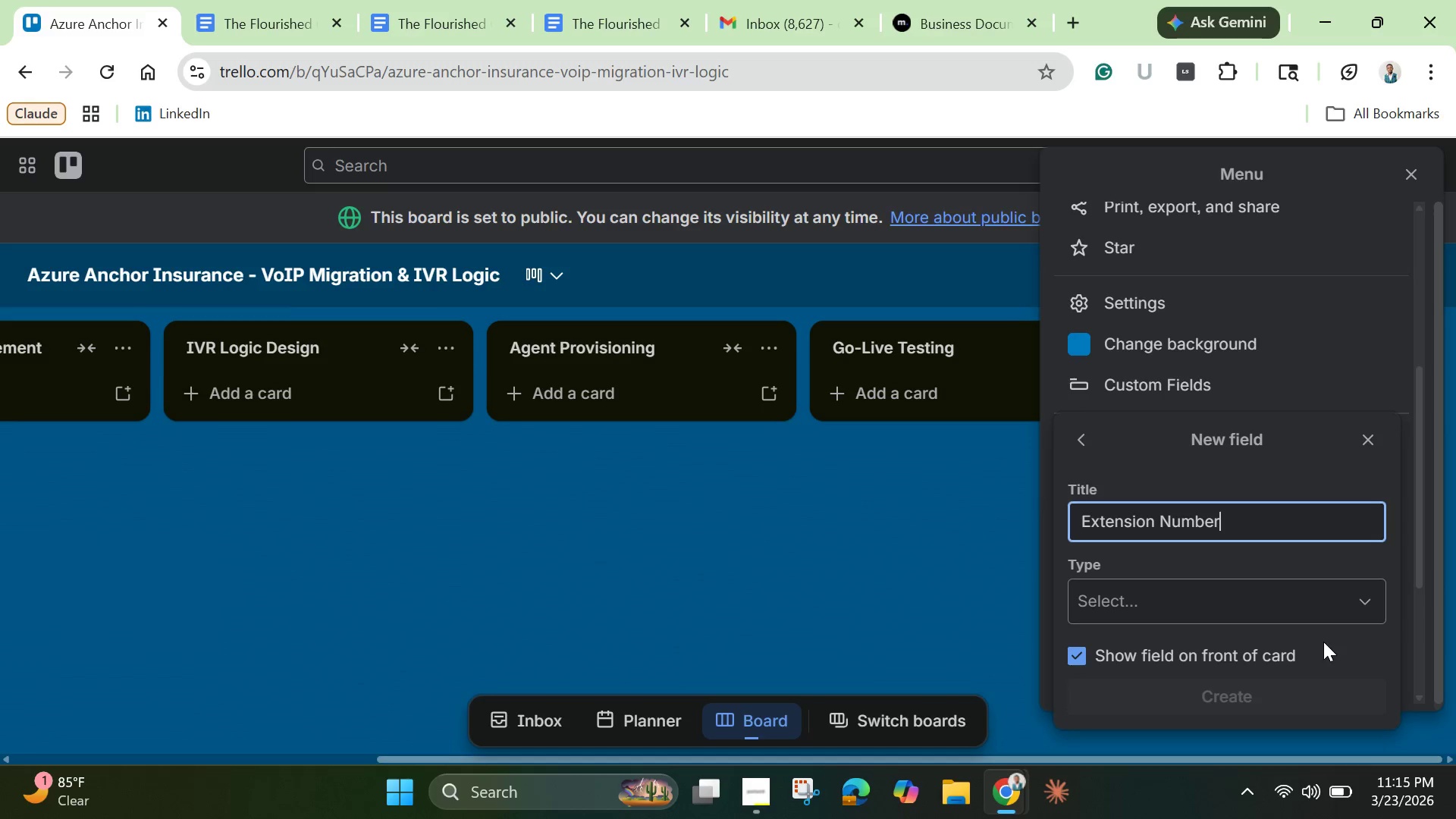 
wait(5.91)
 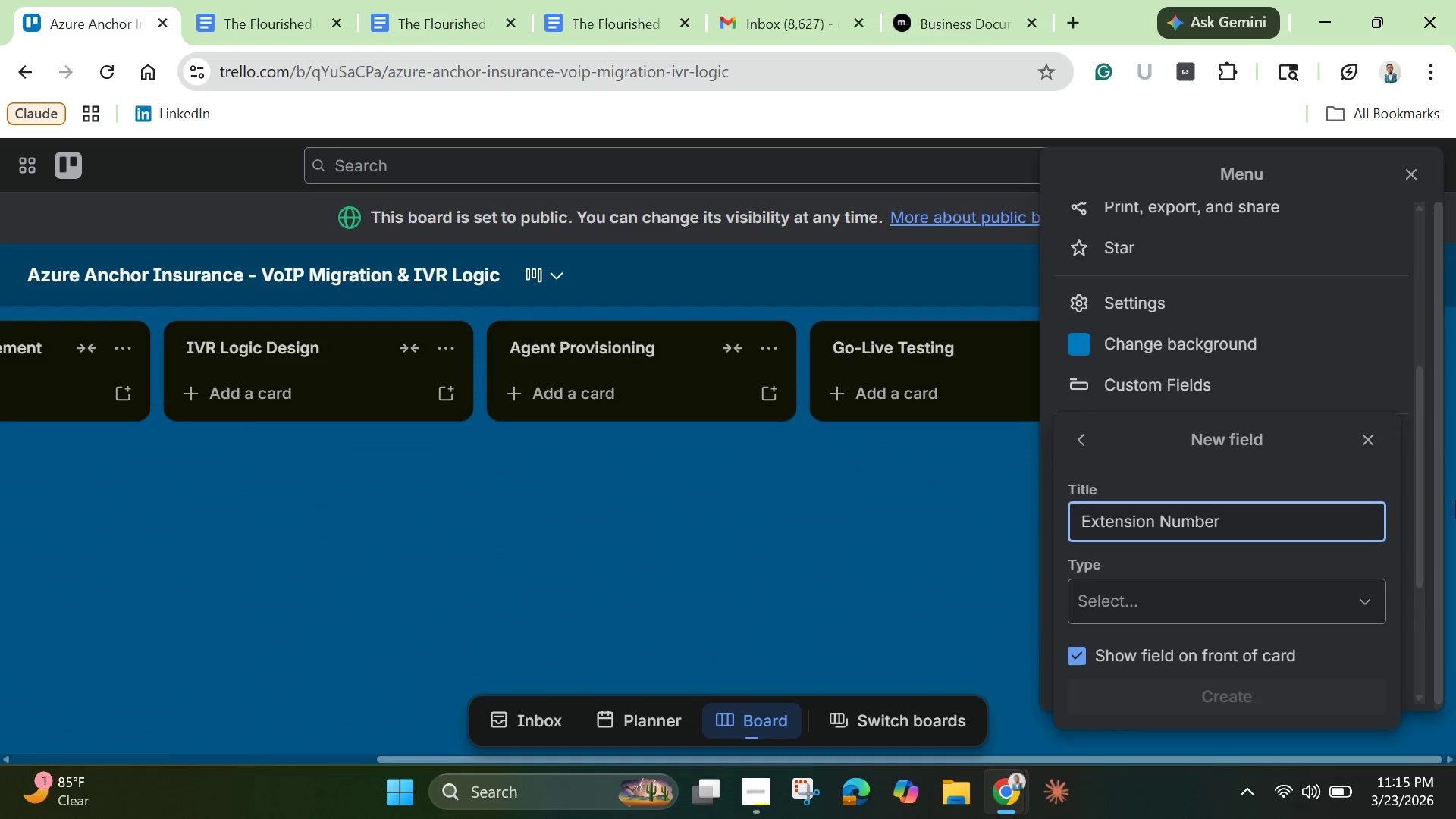 
left_click([1272, 598])
 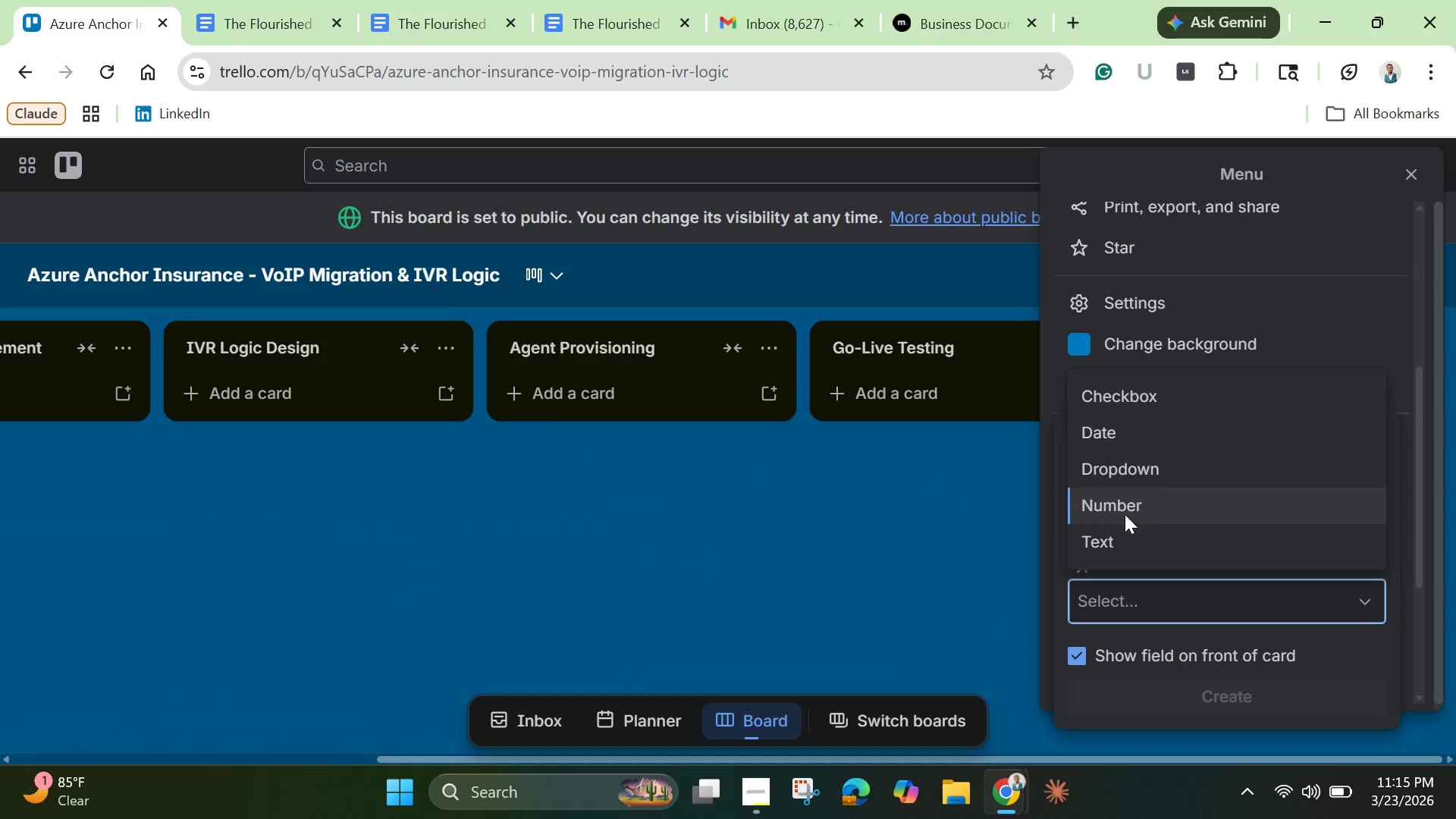 
left_click([1114, 551])
 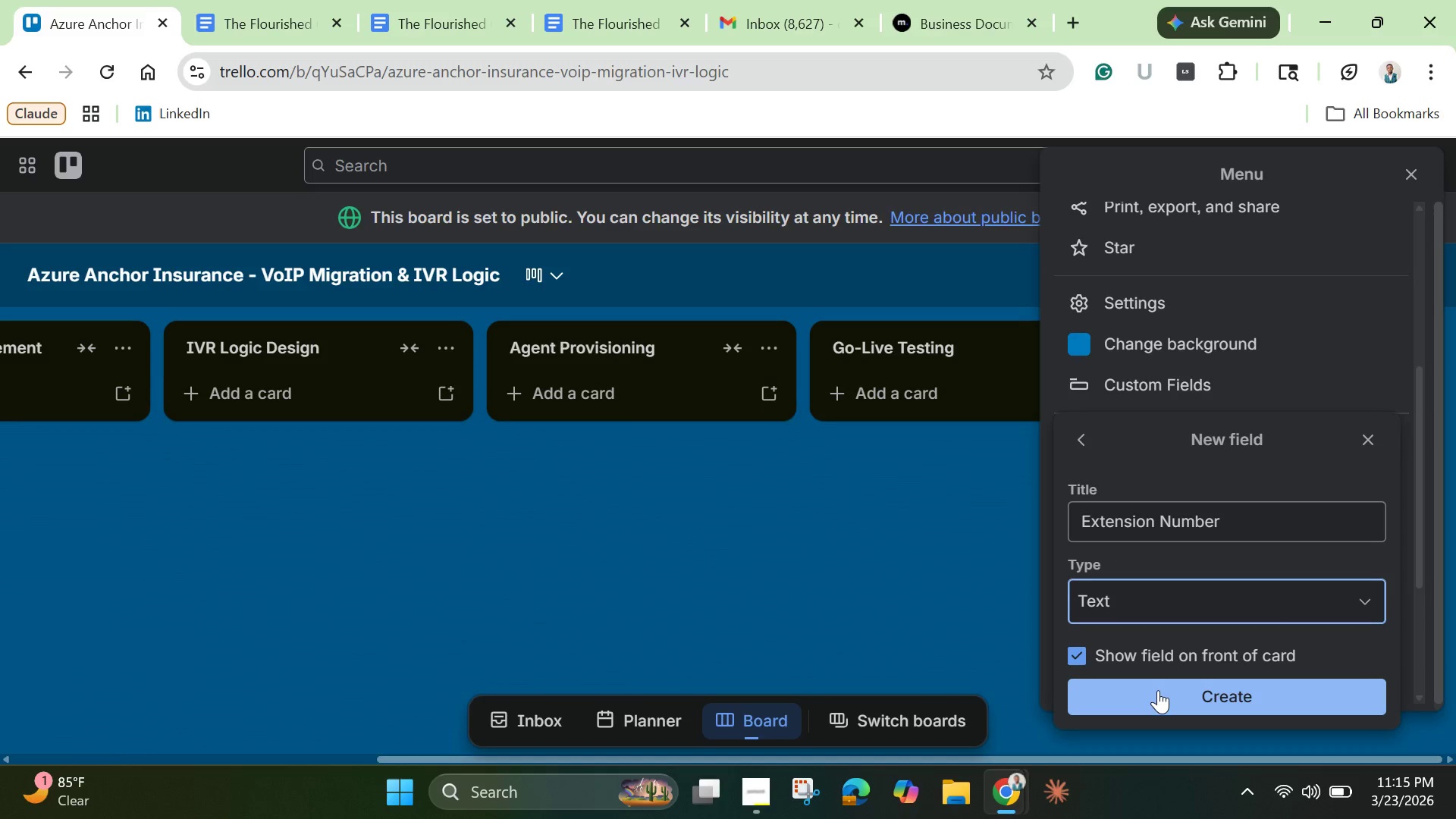 
left_click([1158, 692])
 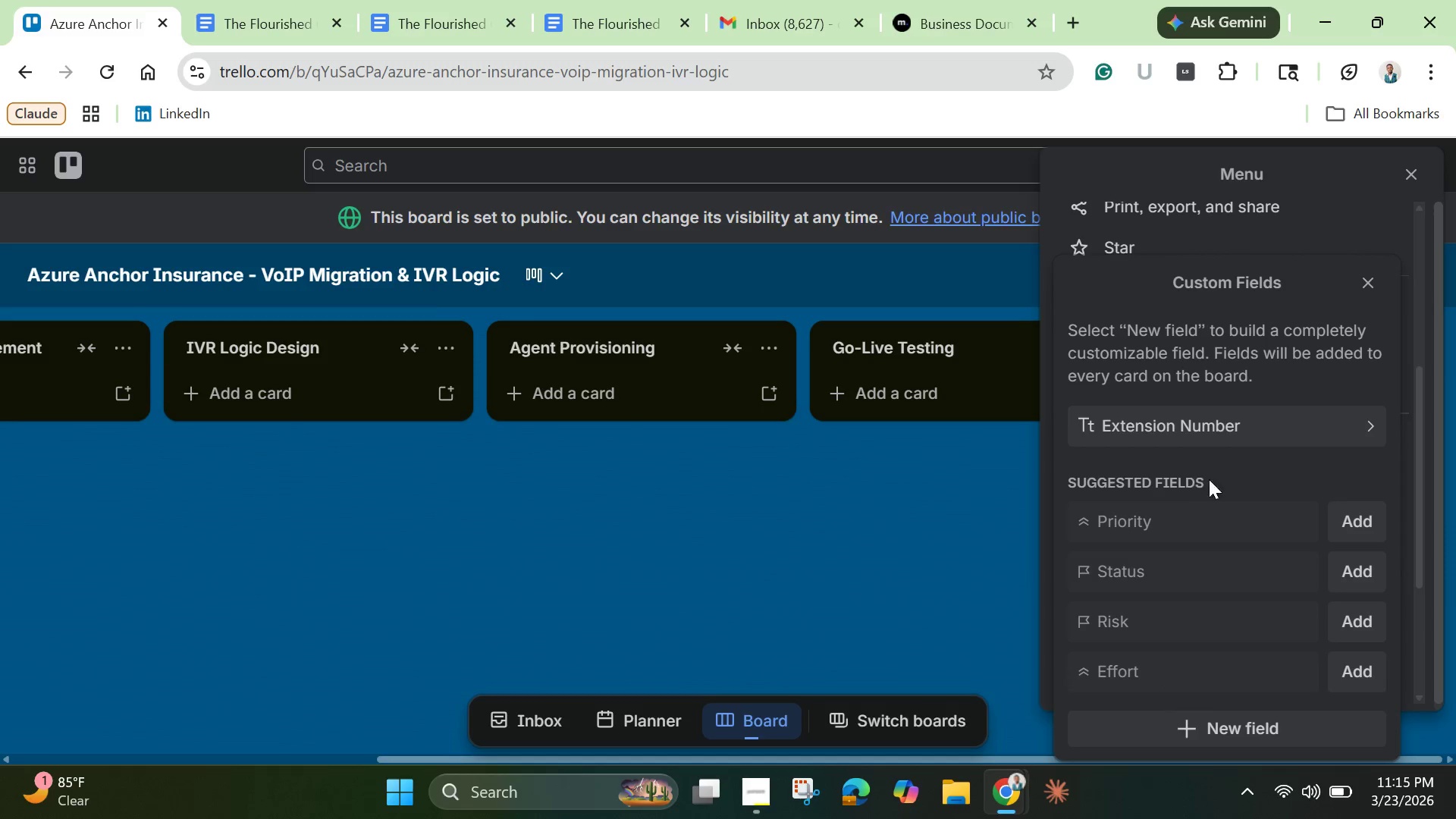 
left_click([1231, 732])
 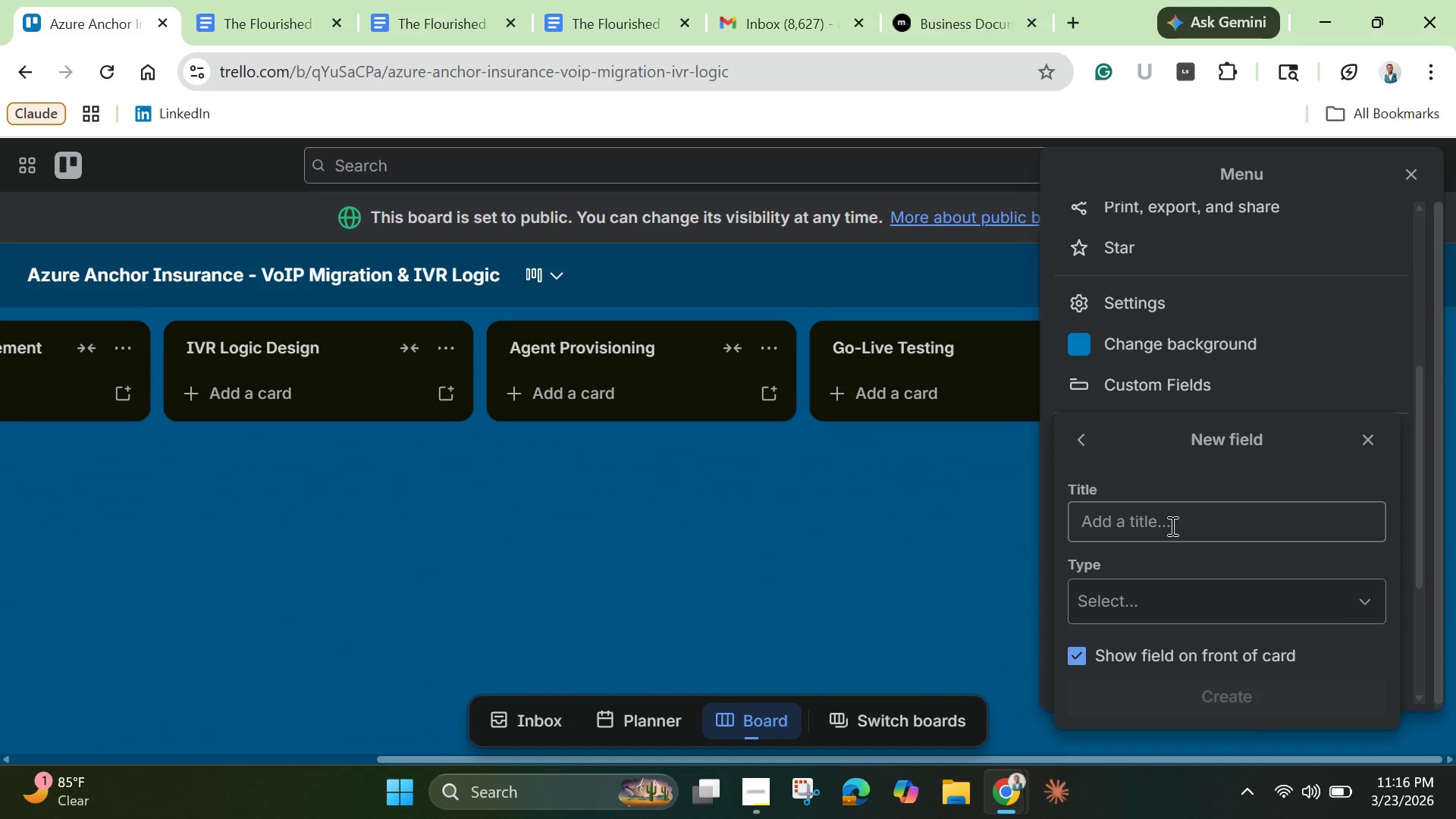 
left_click([1171, 526])
 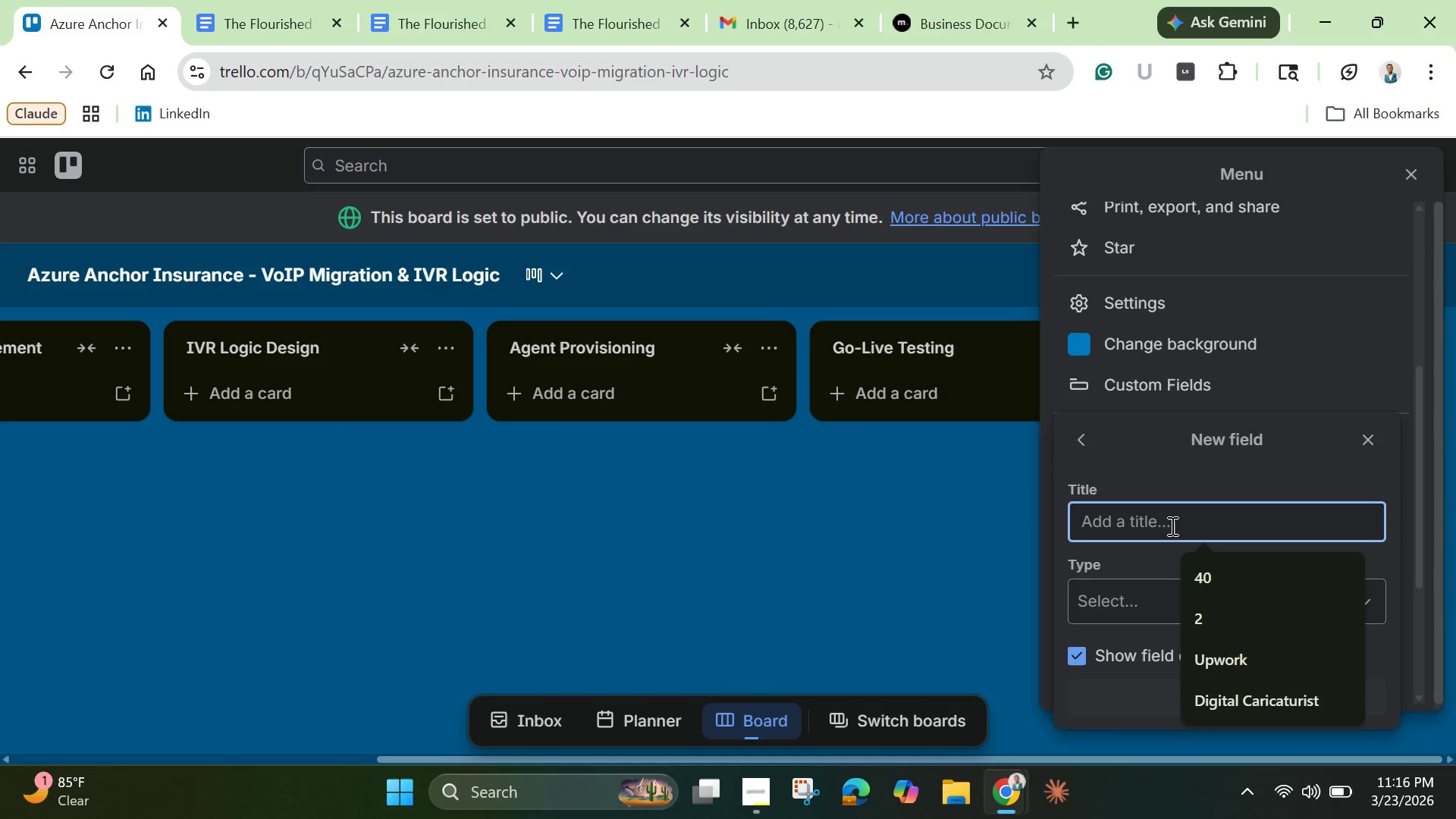 
type(MAC Address)
 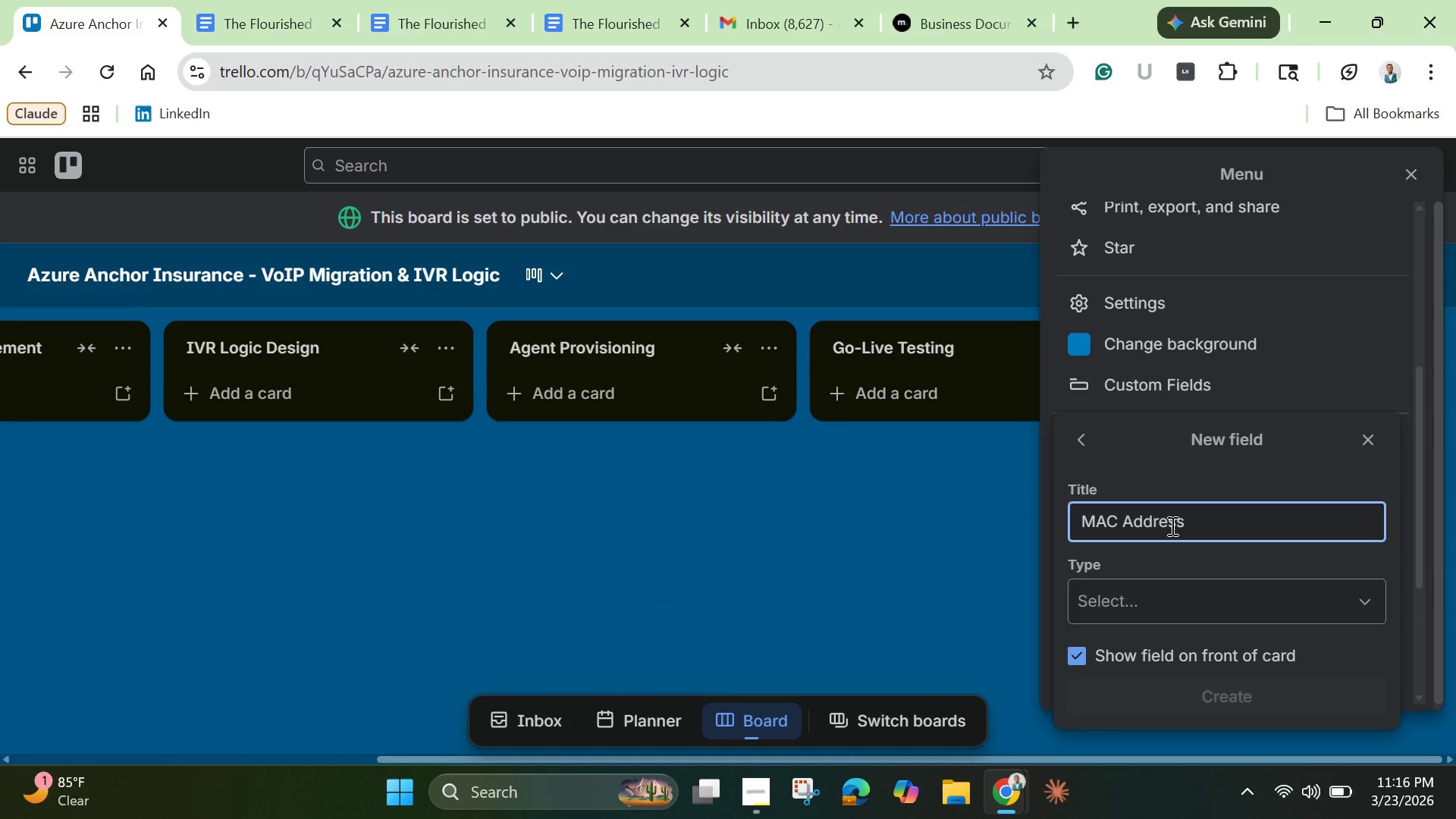 
left_click([1165, 592])
 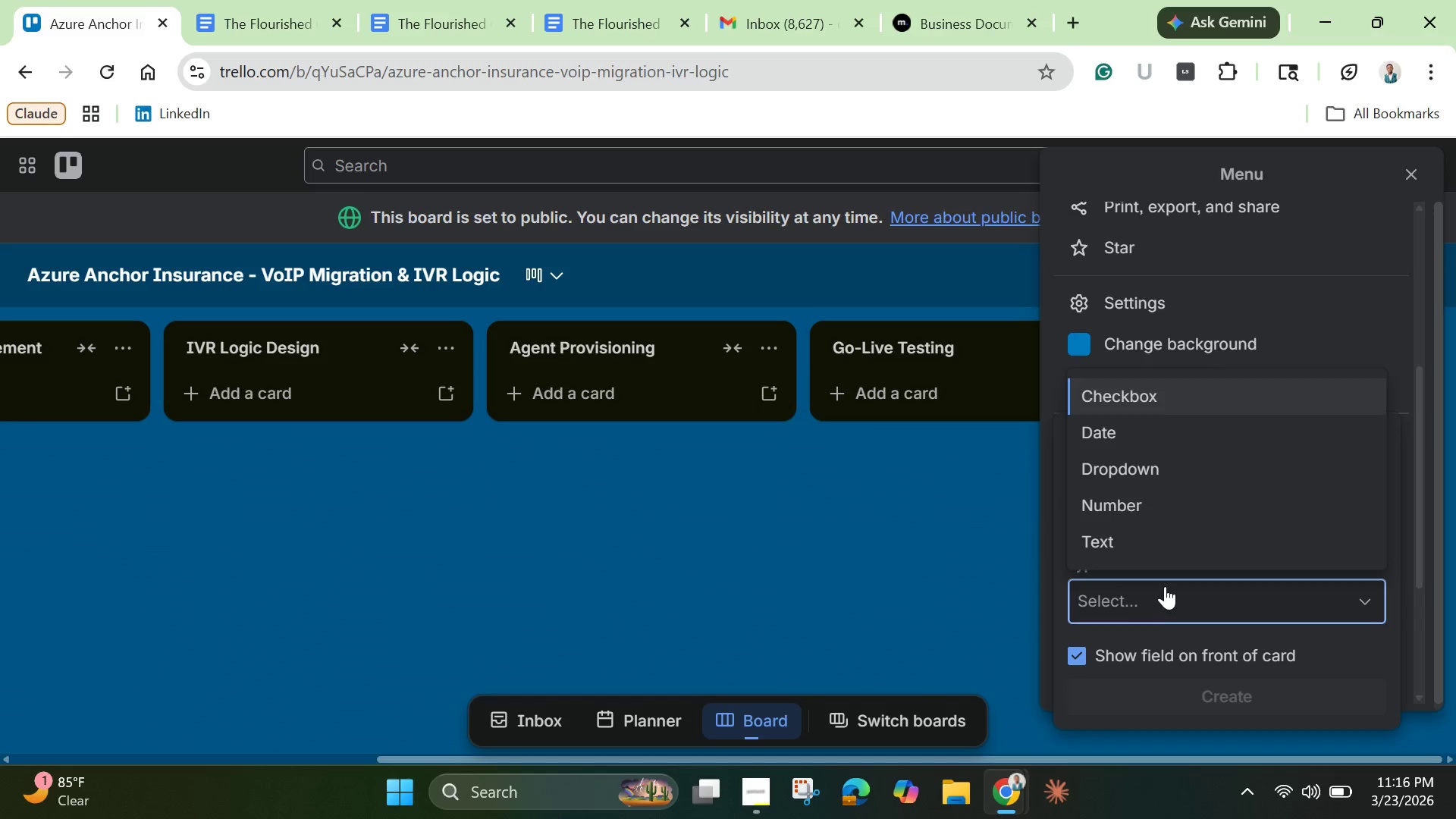 
left_click([1151, 535])
 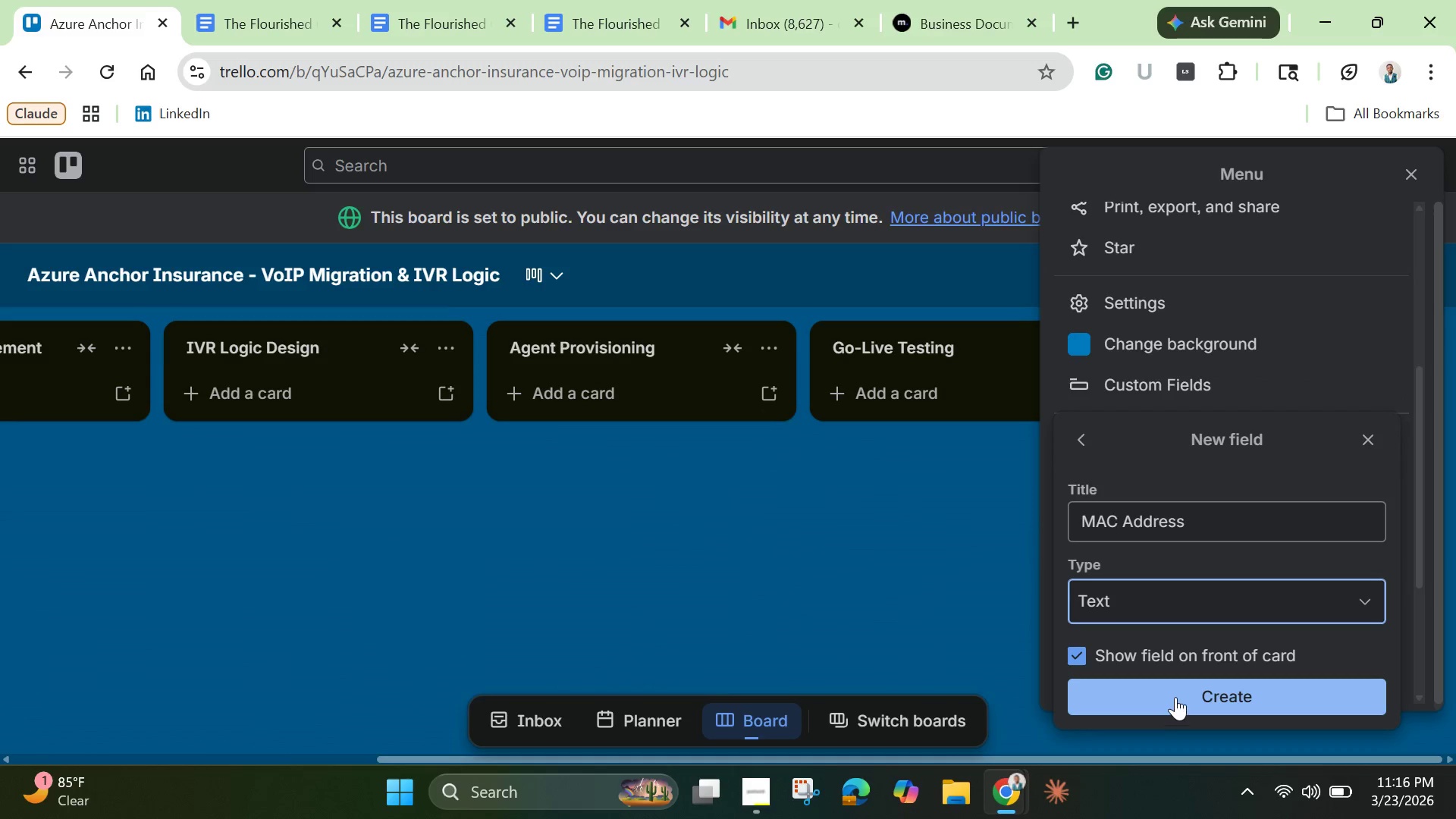 
left_click([1175, 697])
 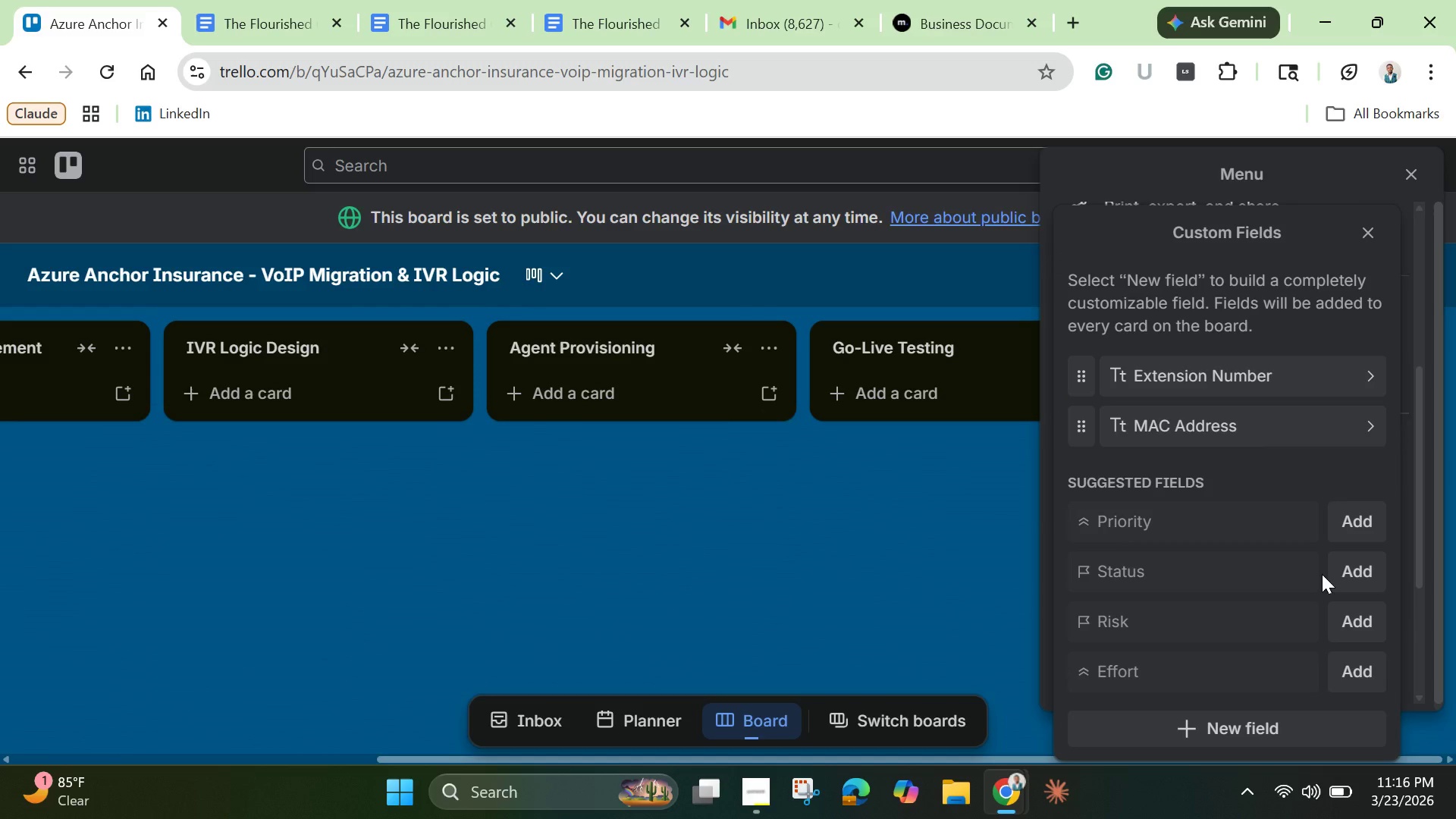 
scroll: coordinate [1325, 570], scroll_direction: down, amount: 2.0
 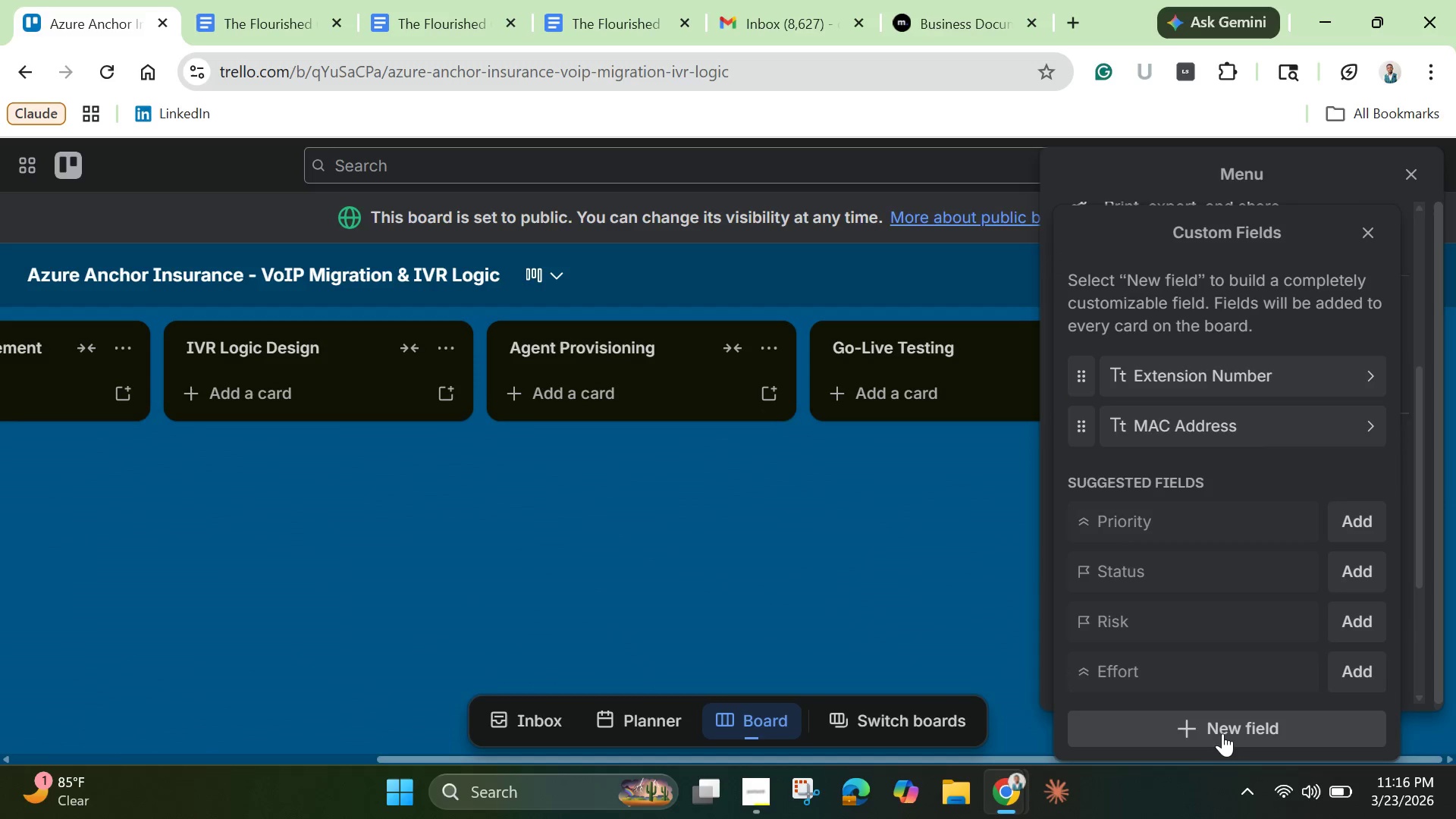 
left_click([1222, 732])
 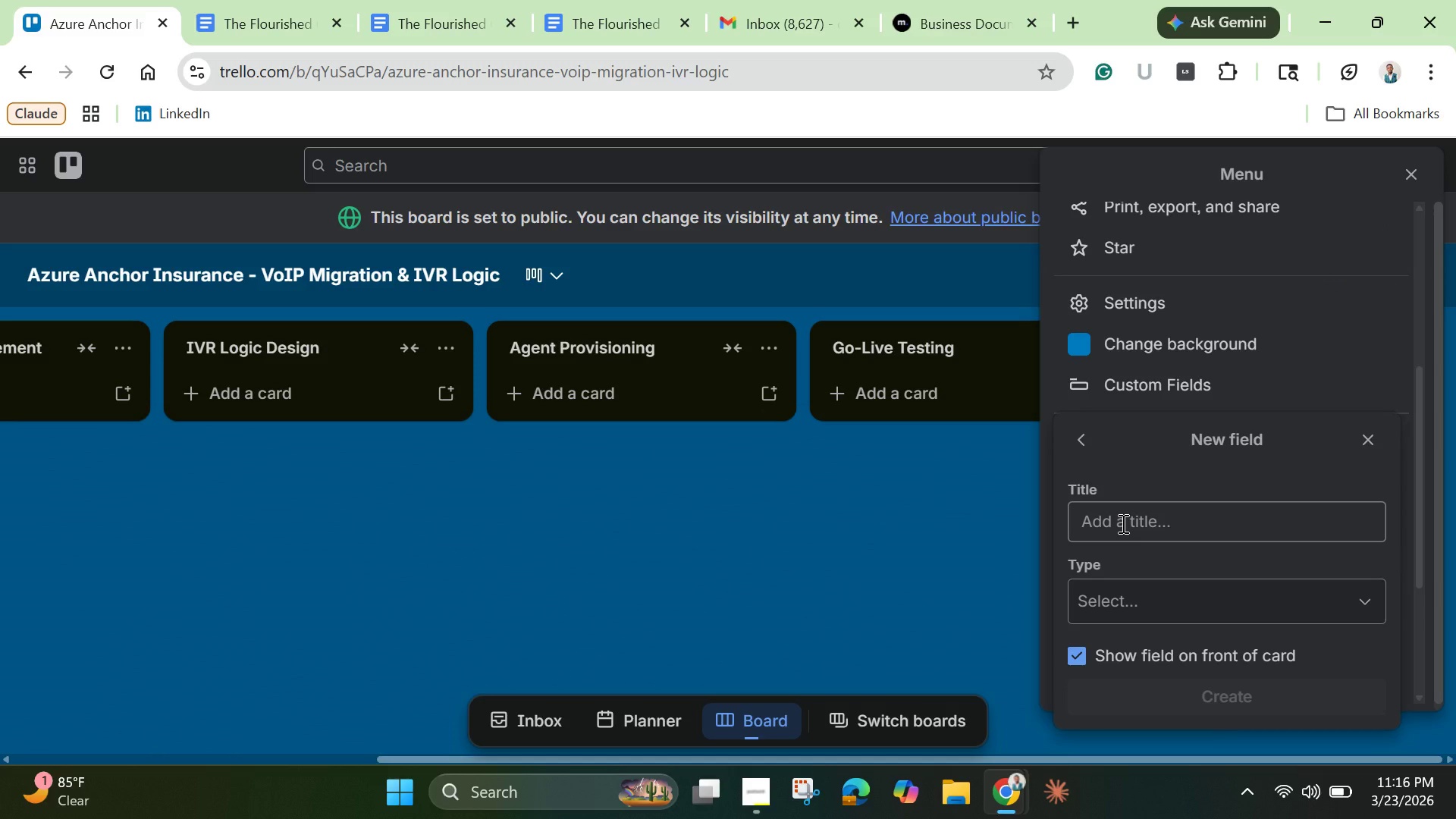 
left_click([1122, 523])
 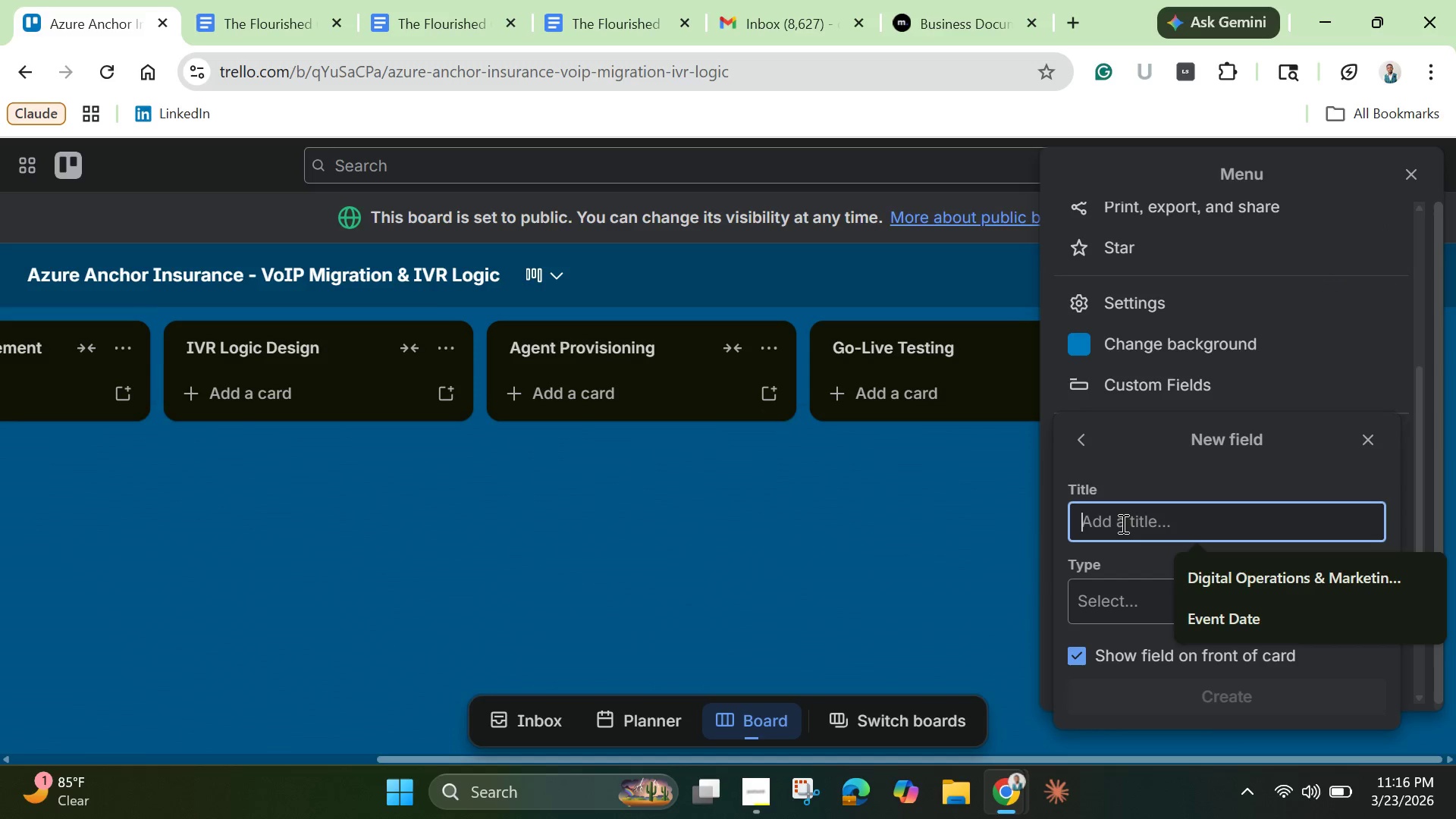 
type(Training Status)
 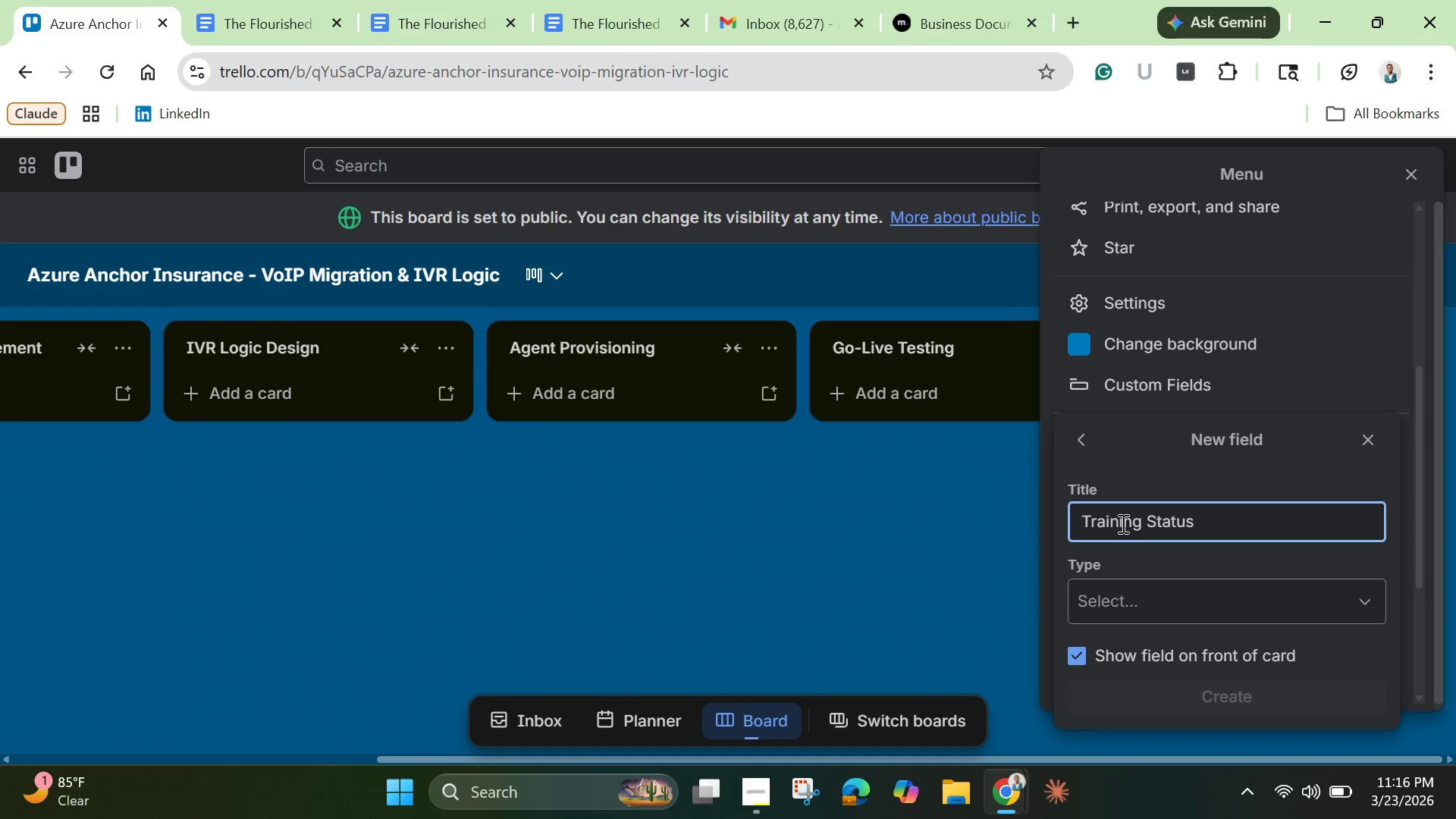 
left_click([1288, 606])
 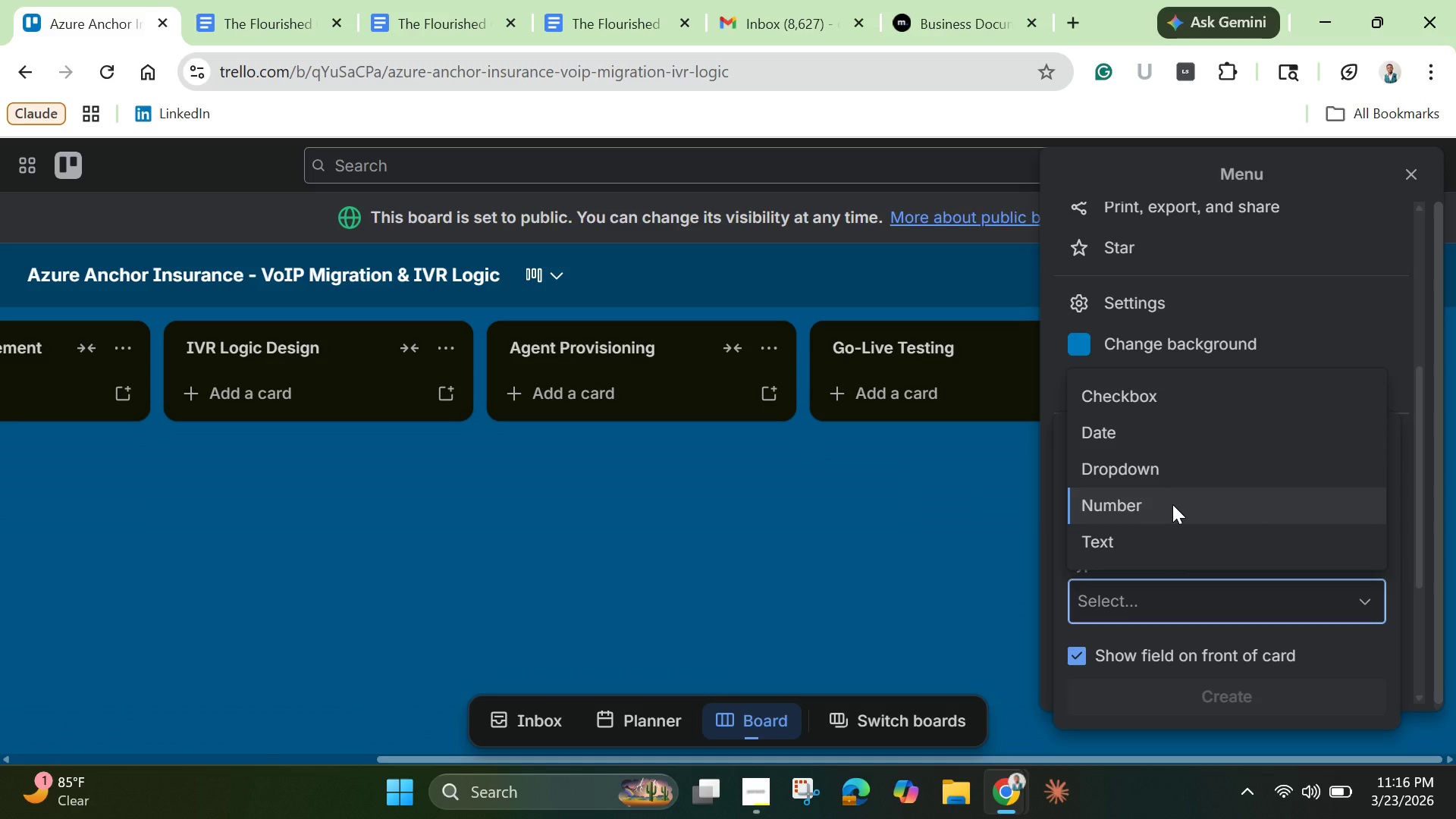 
wait(14.44)
 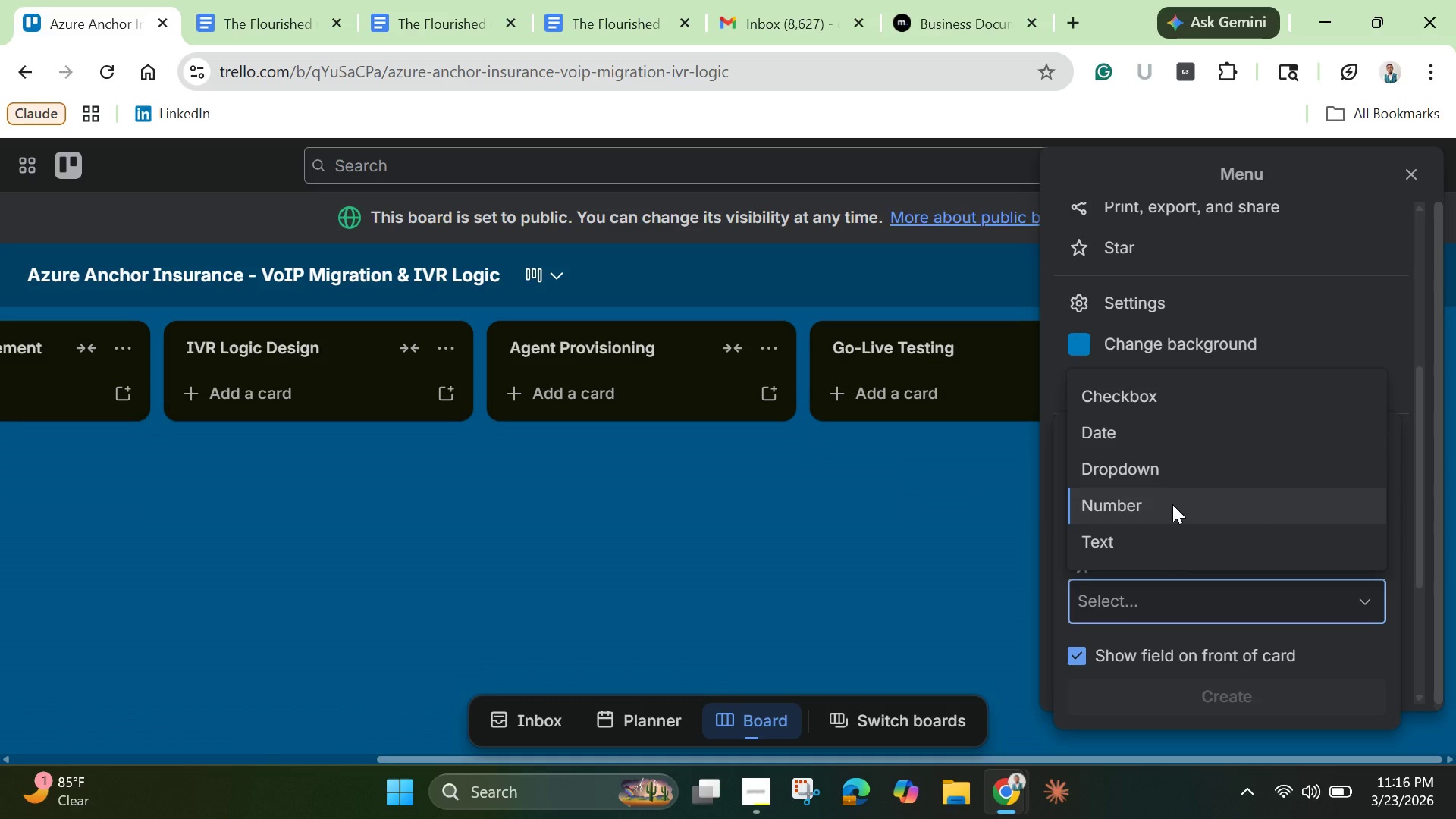 
scroll: coordinate [1145, 585], scroll_direction: down, amount: 2.0
 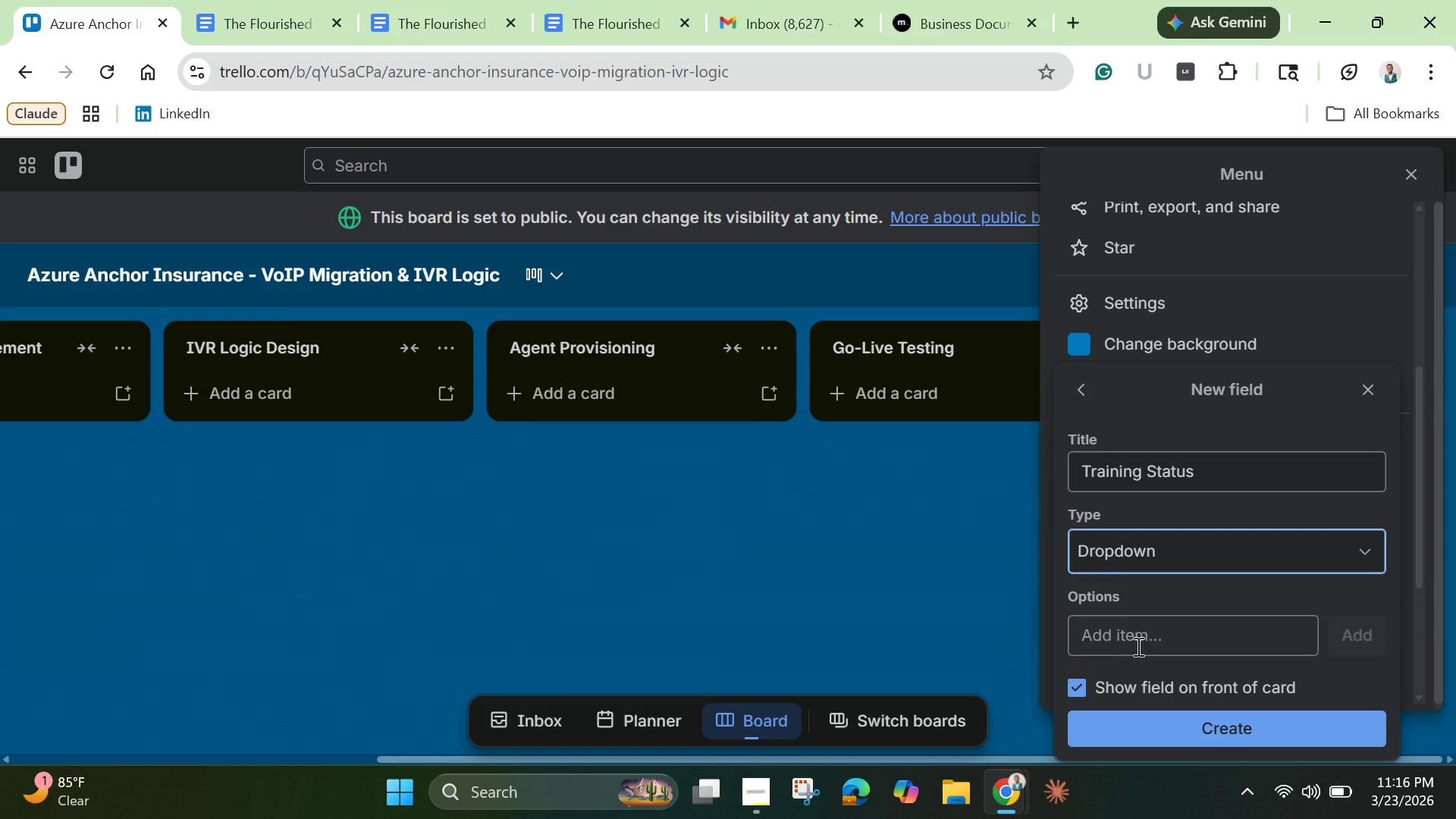 
left_click([1138, 646])
 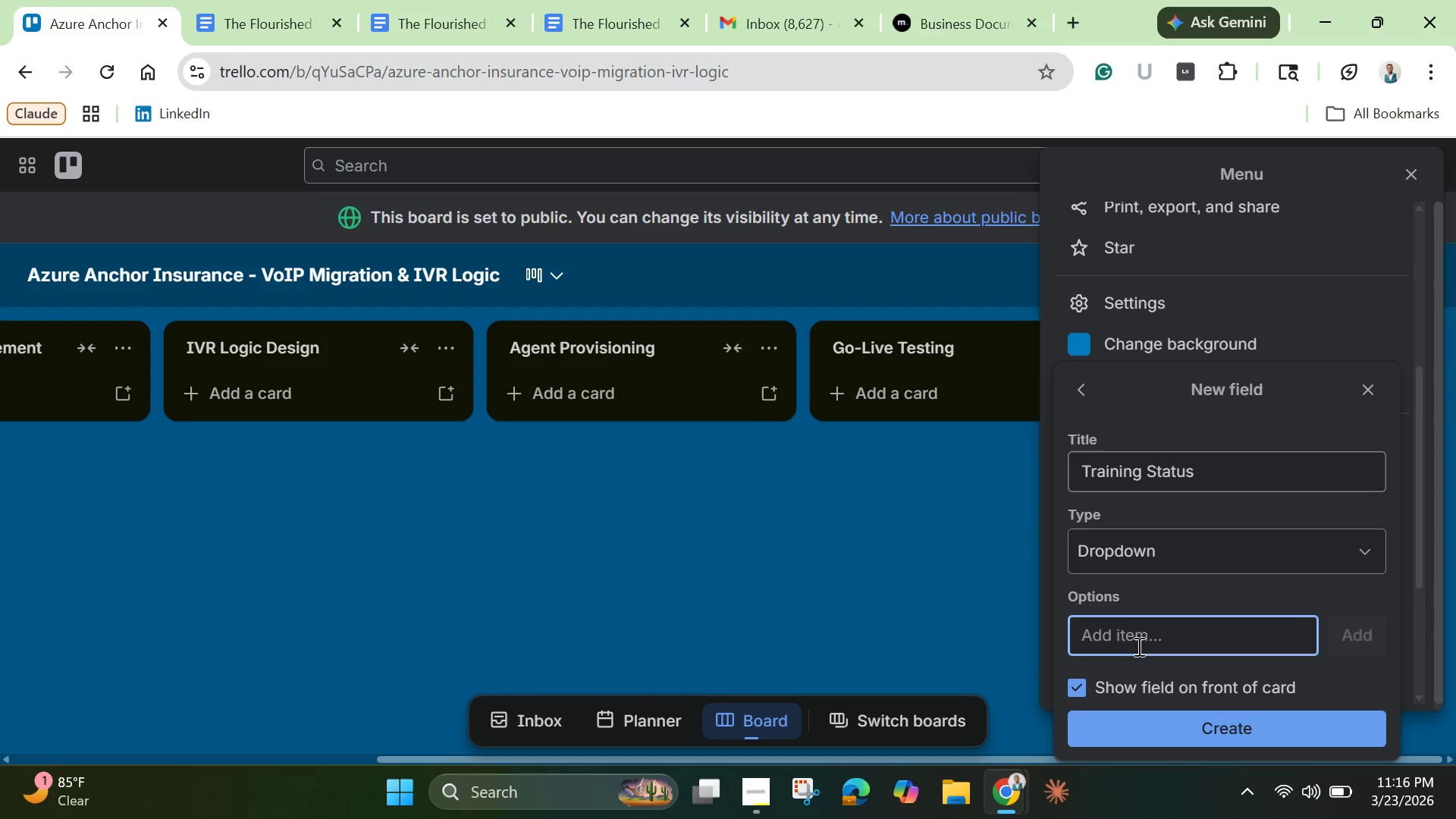 
wait(5.09)
 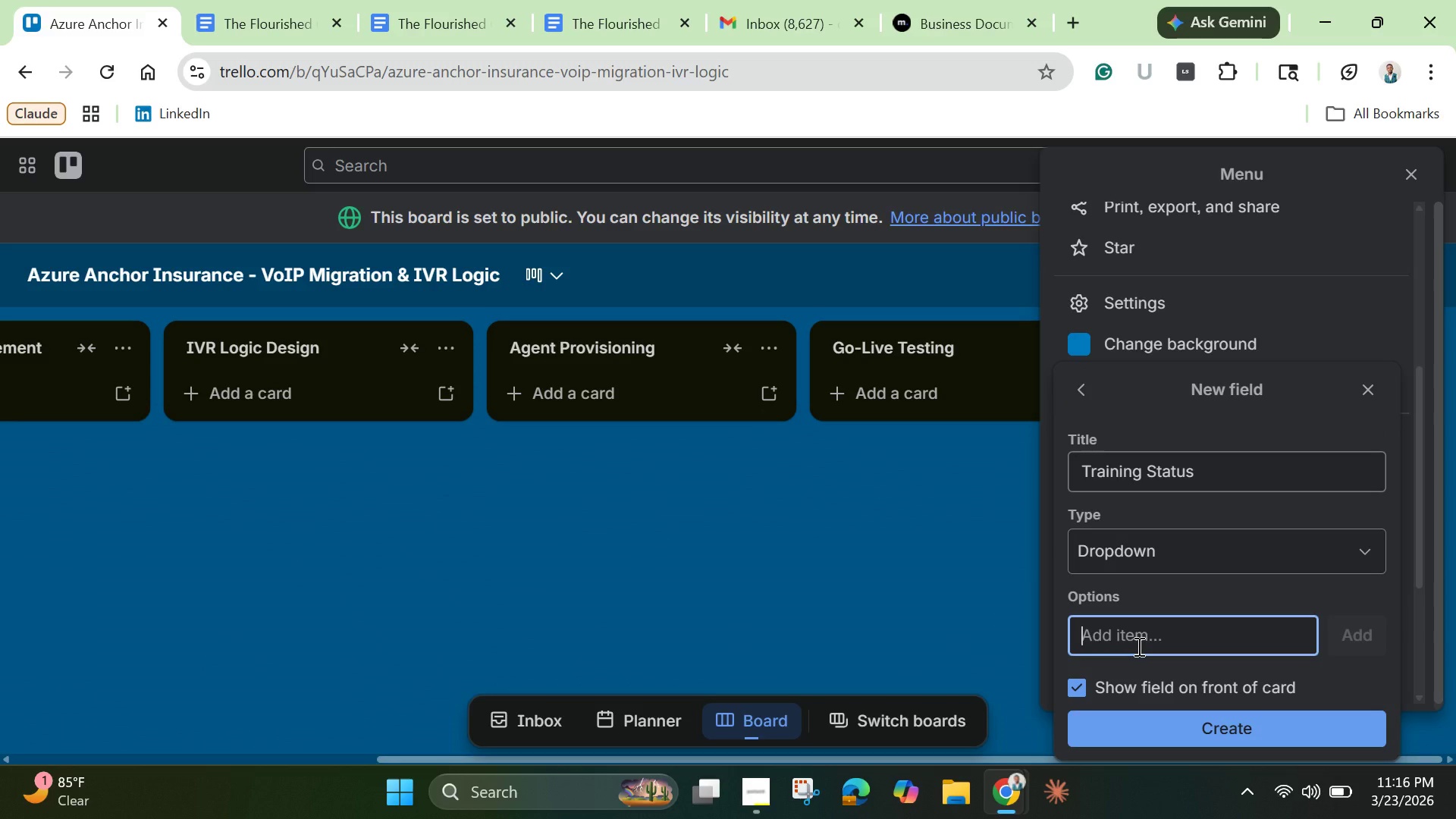 
type(Not Started)
 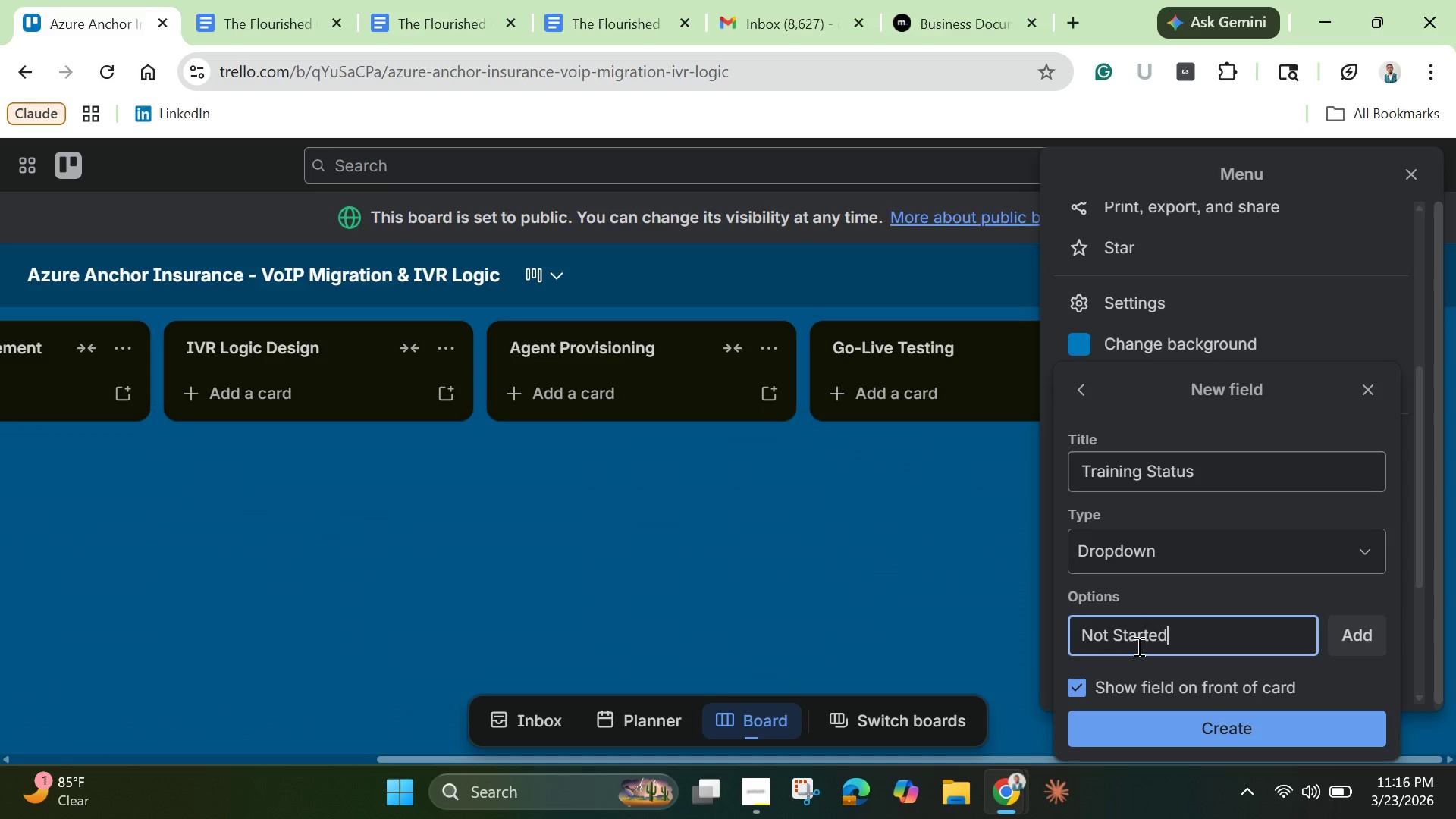 
key(Enter)
 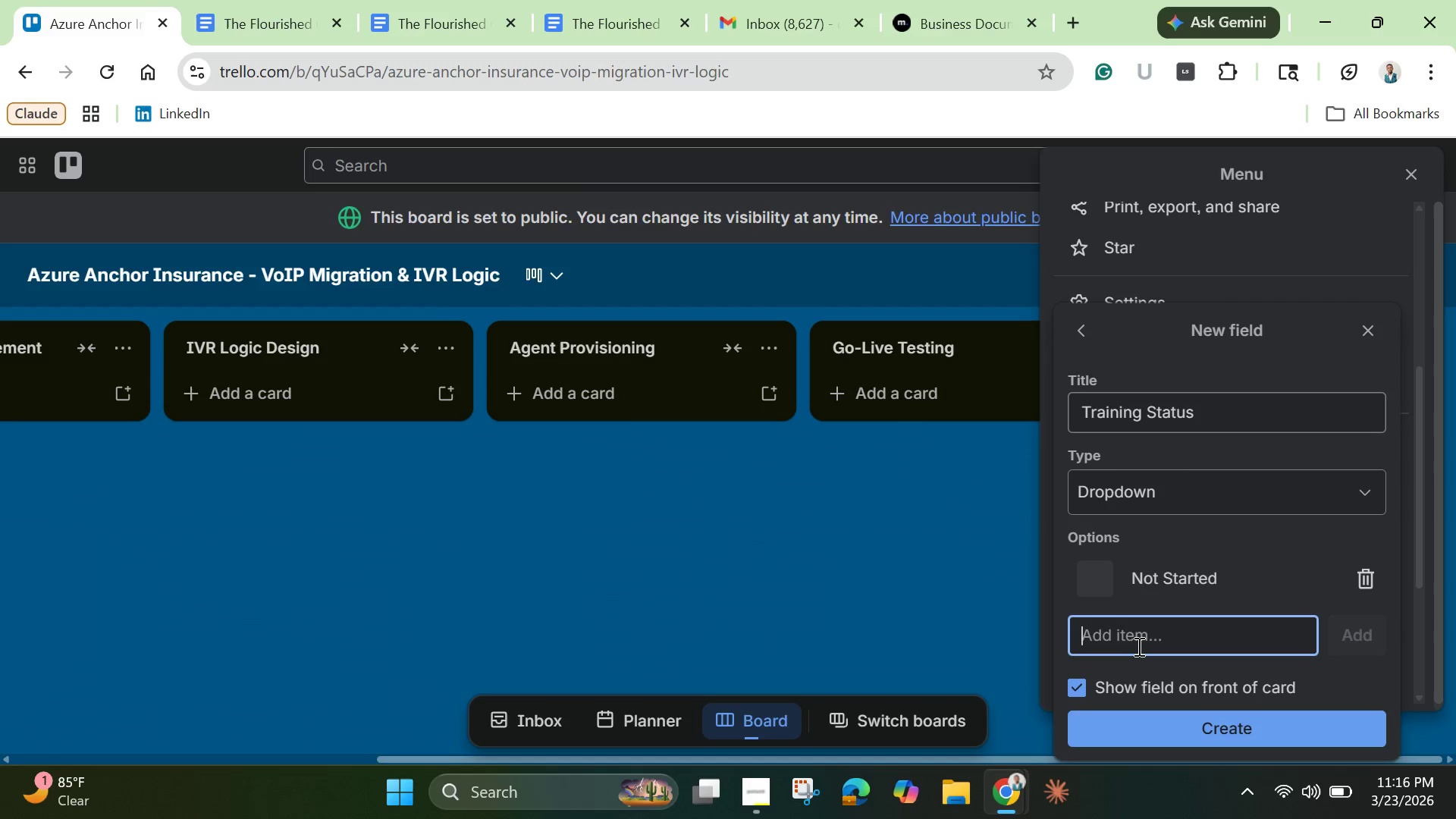 
type(In Progress)
 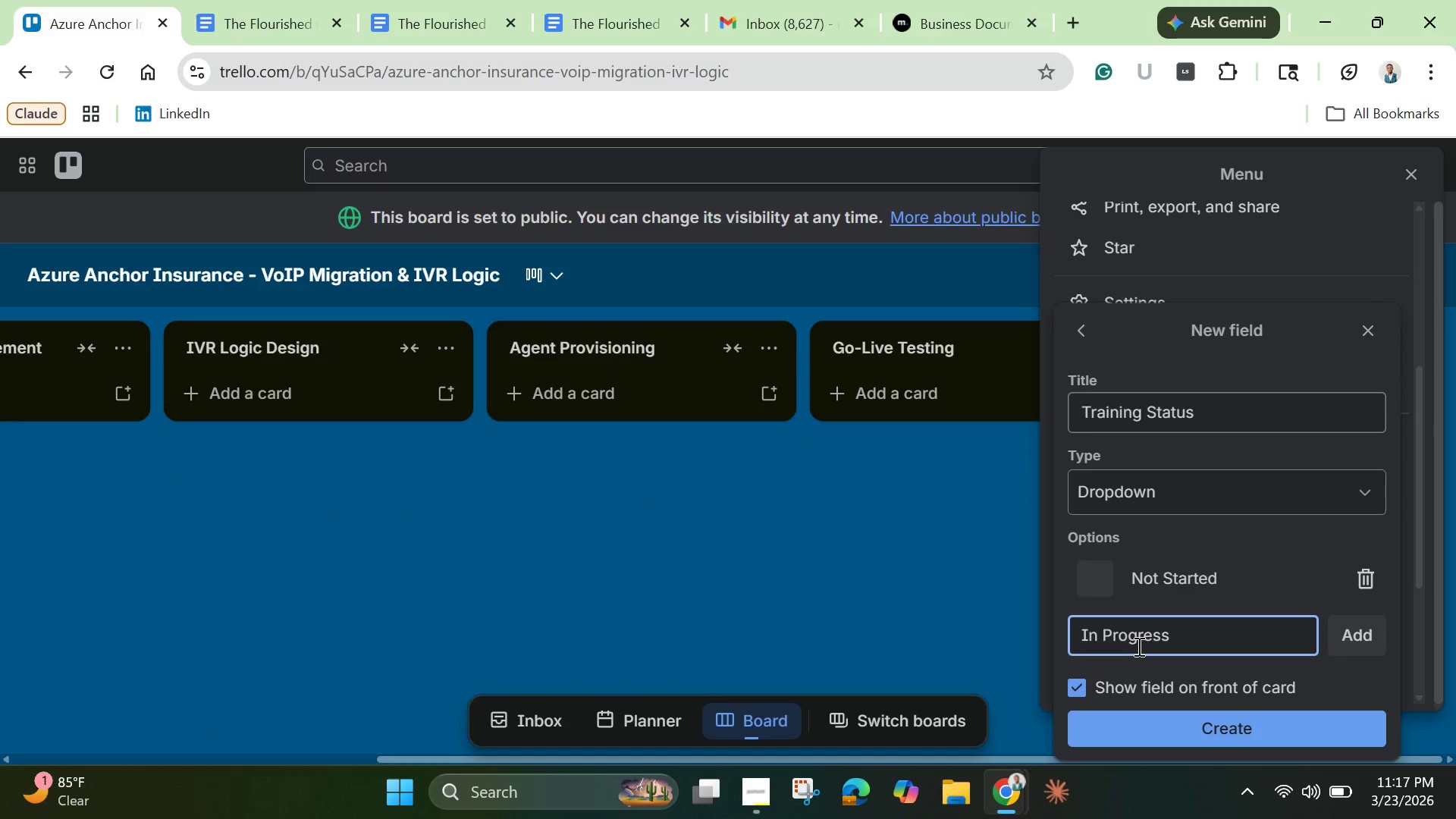 
key(Enter)
 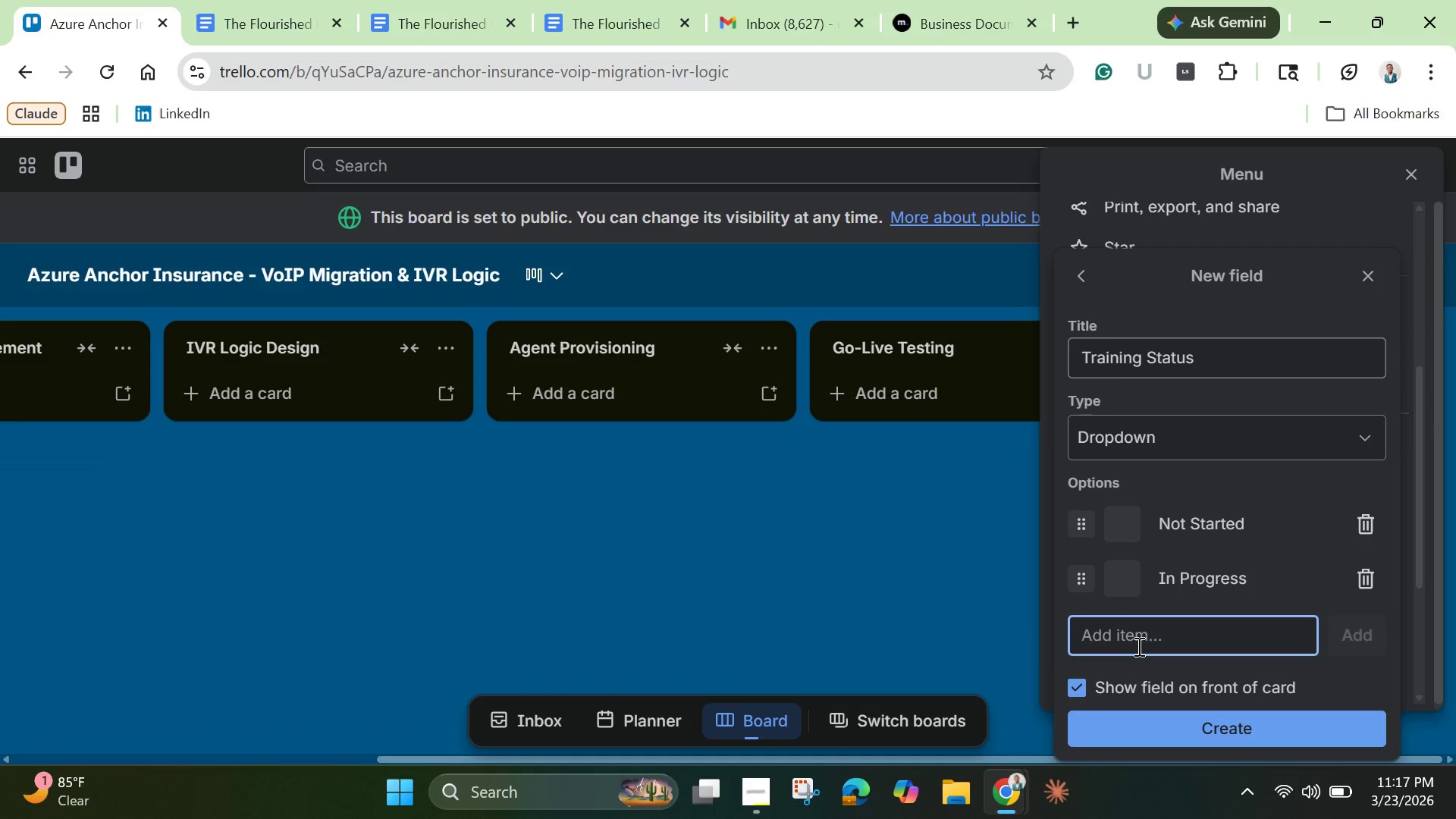 
type(Completed)
 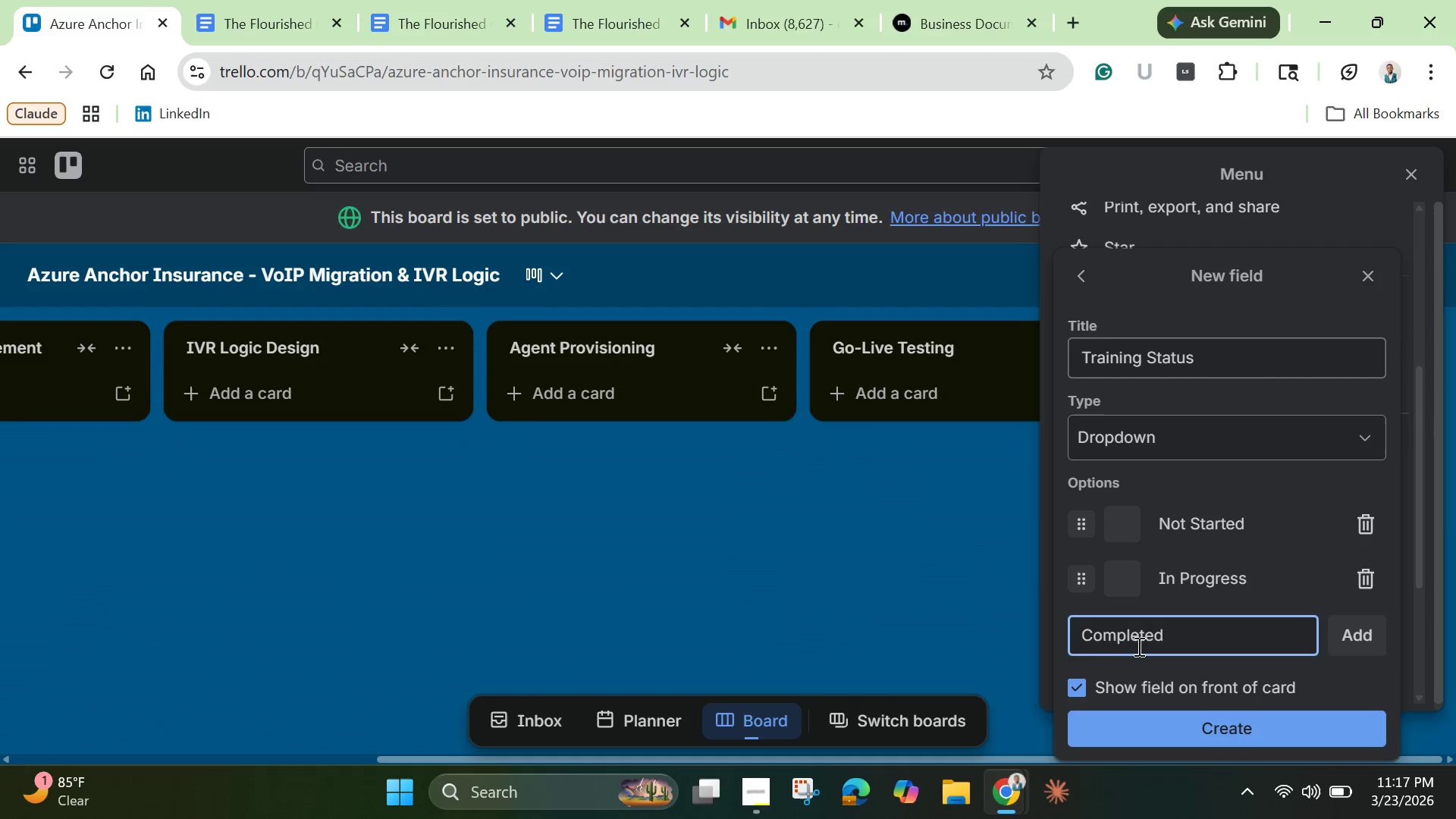 
key(Enter)
 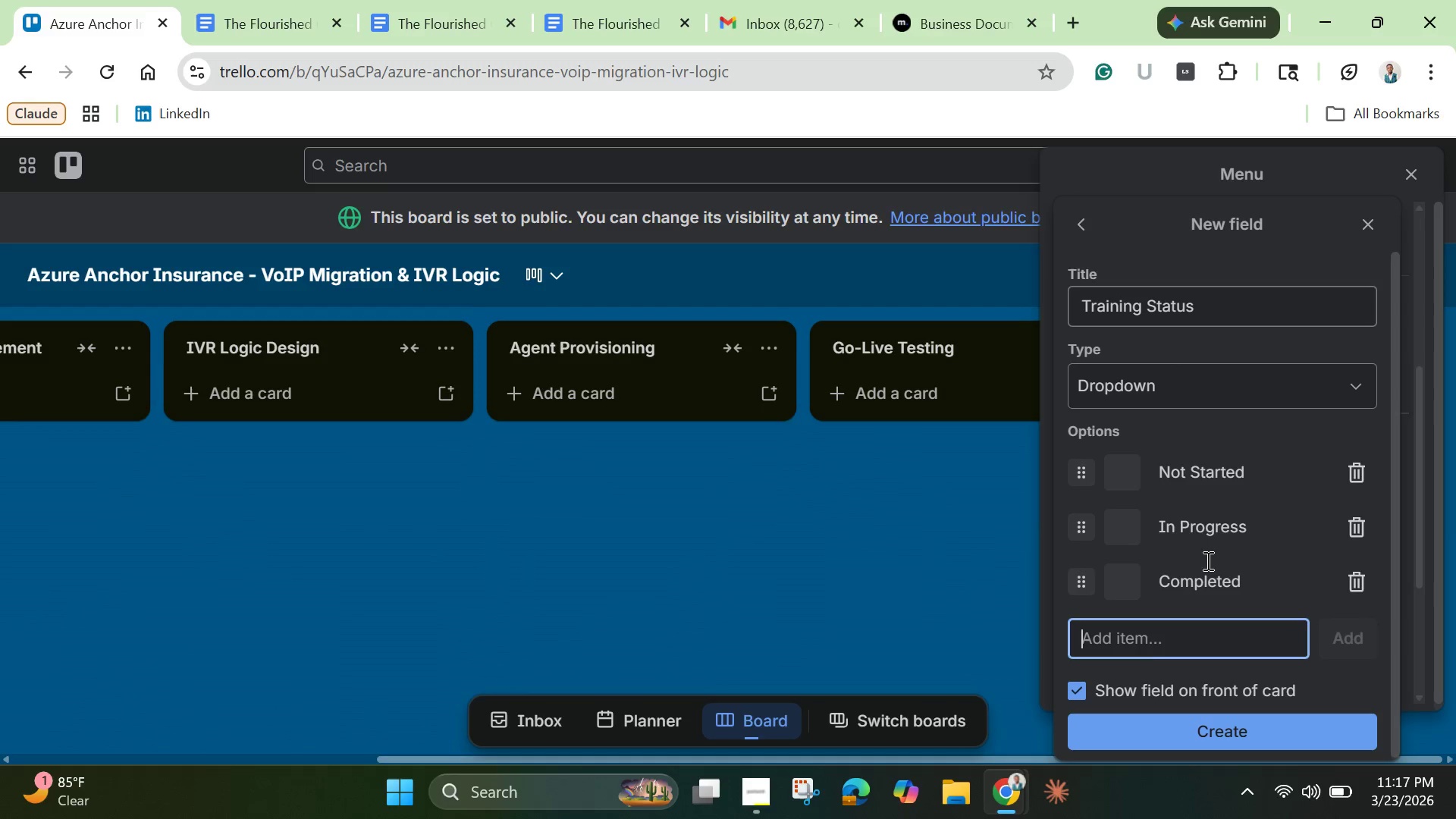 
left_click([1123, 480])
 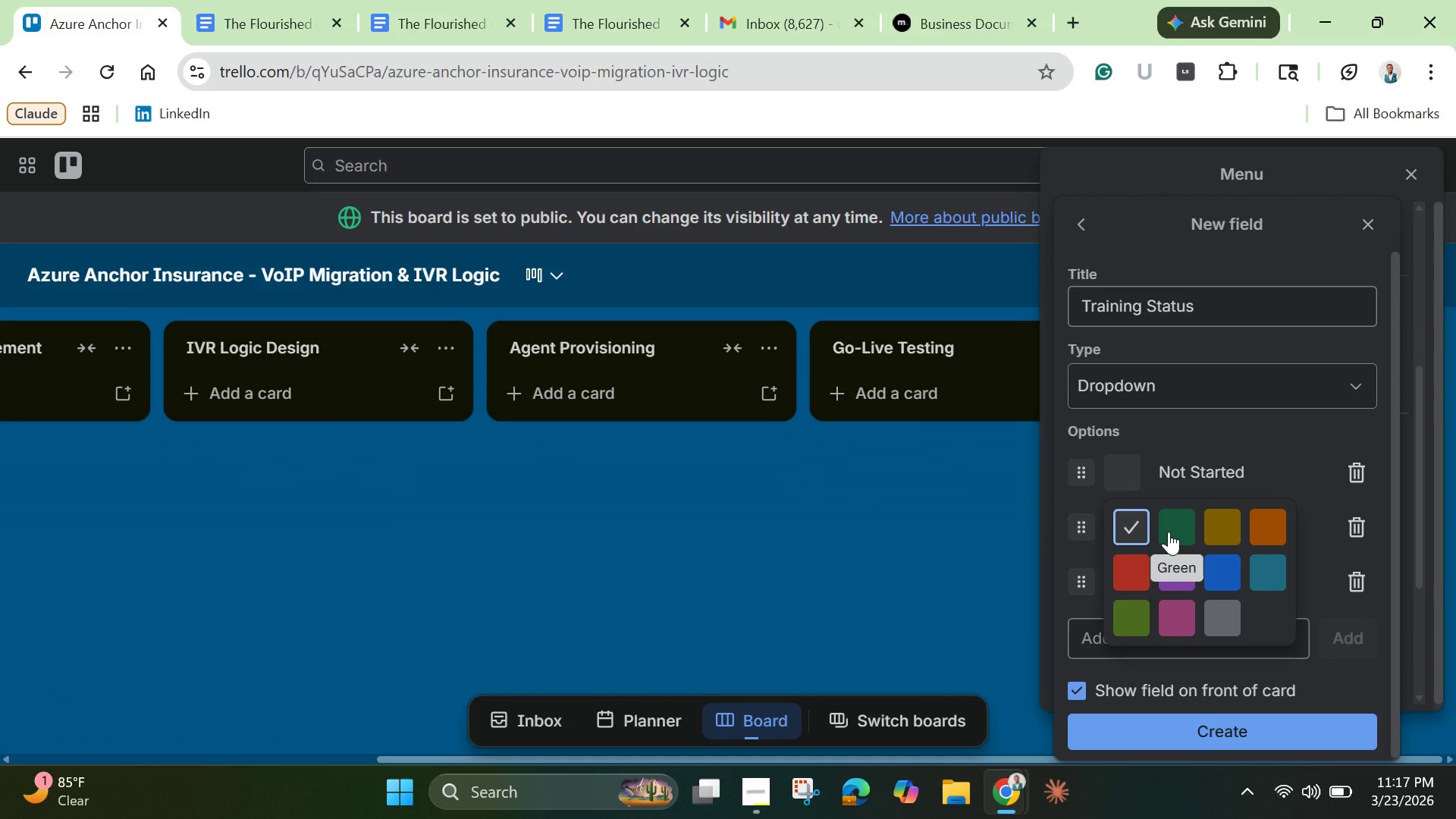 
left_click([1169, 527])
 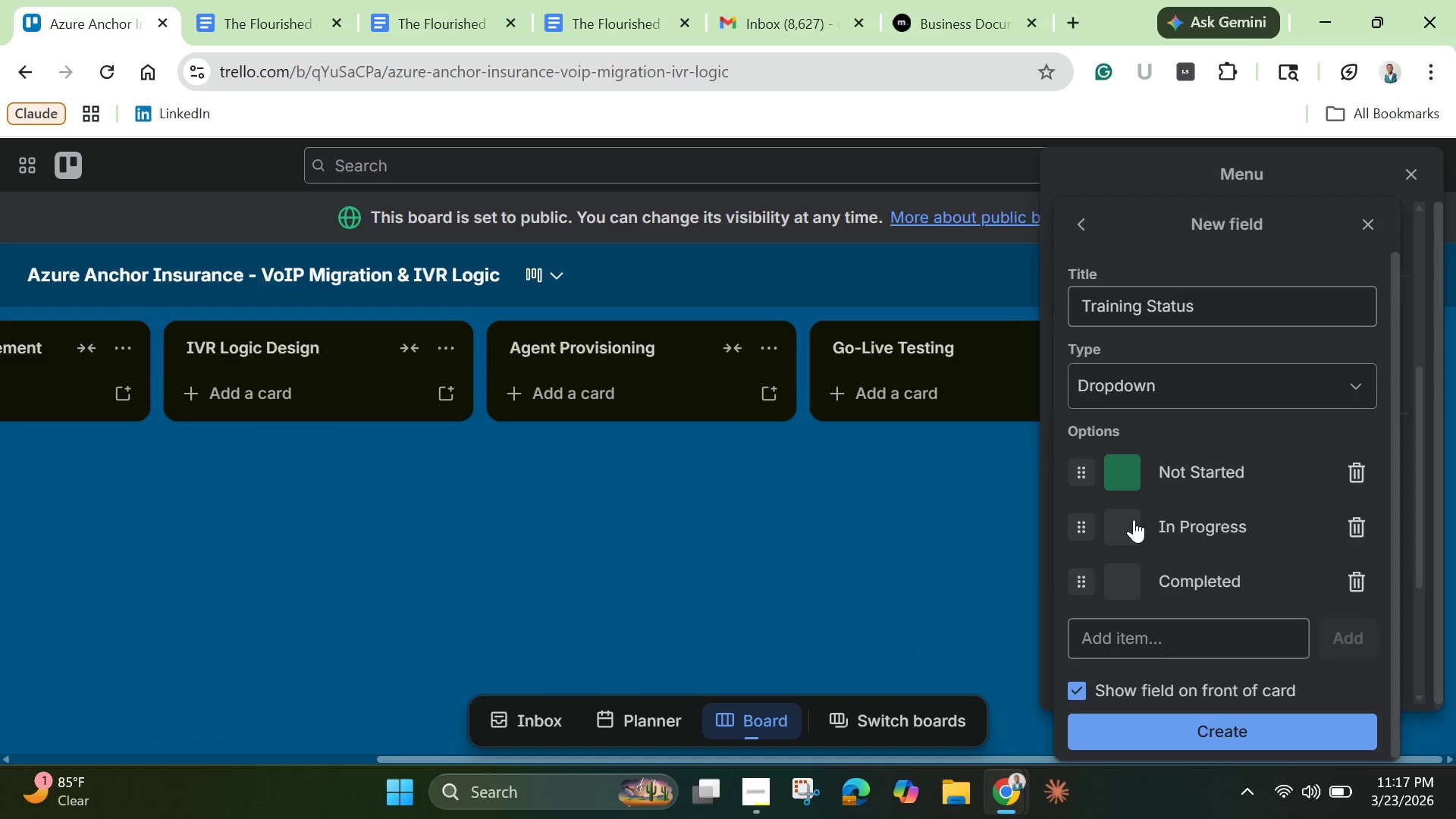 
left_click([1134, 519])
 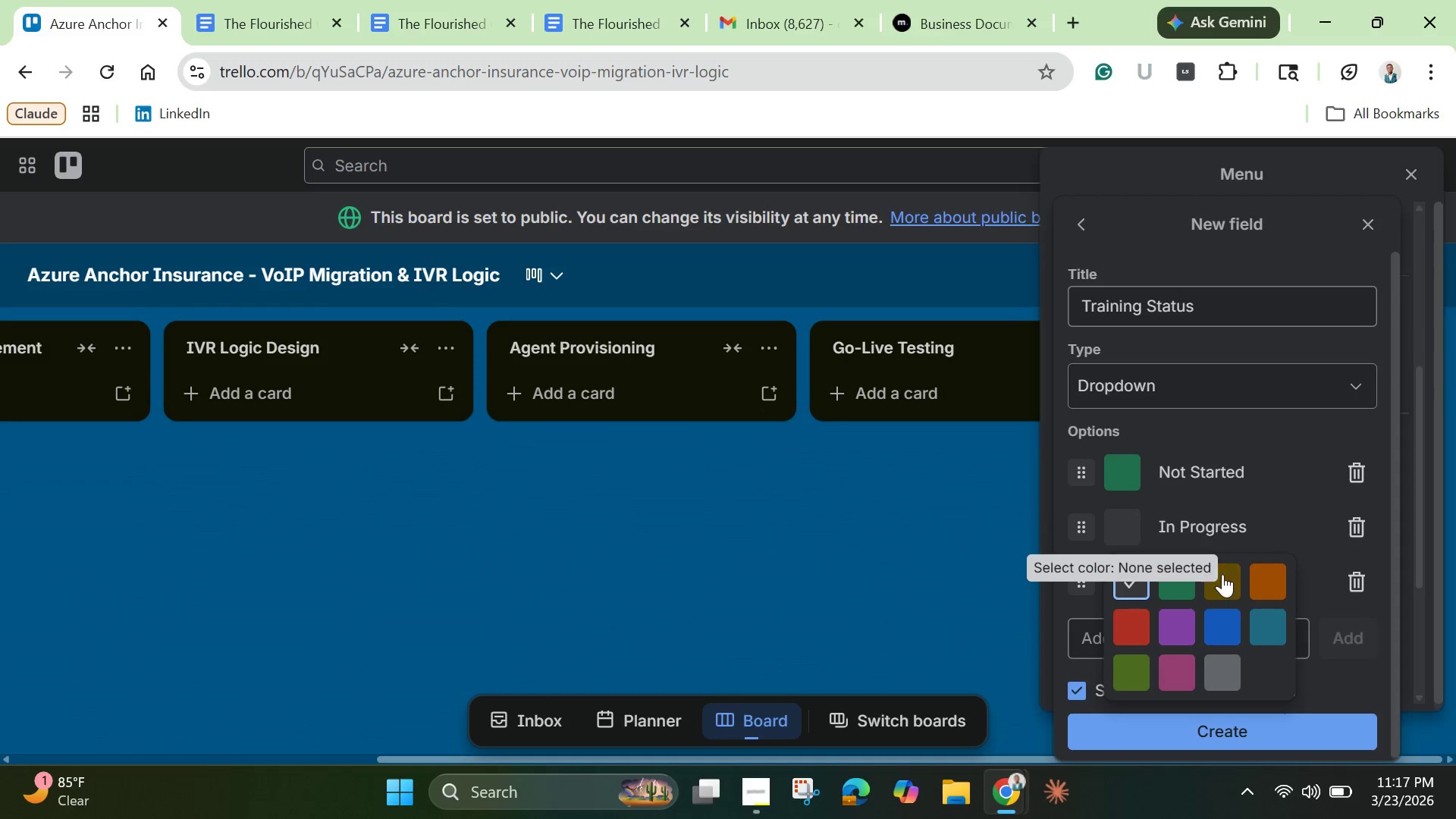 
left_click([1222, 574])
 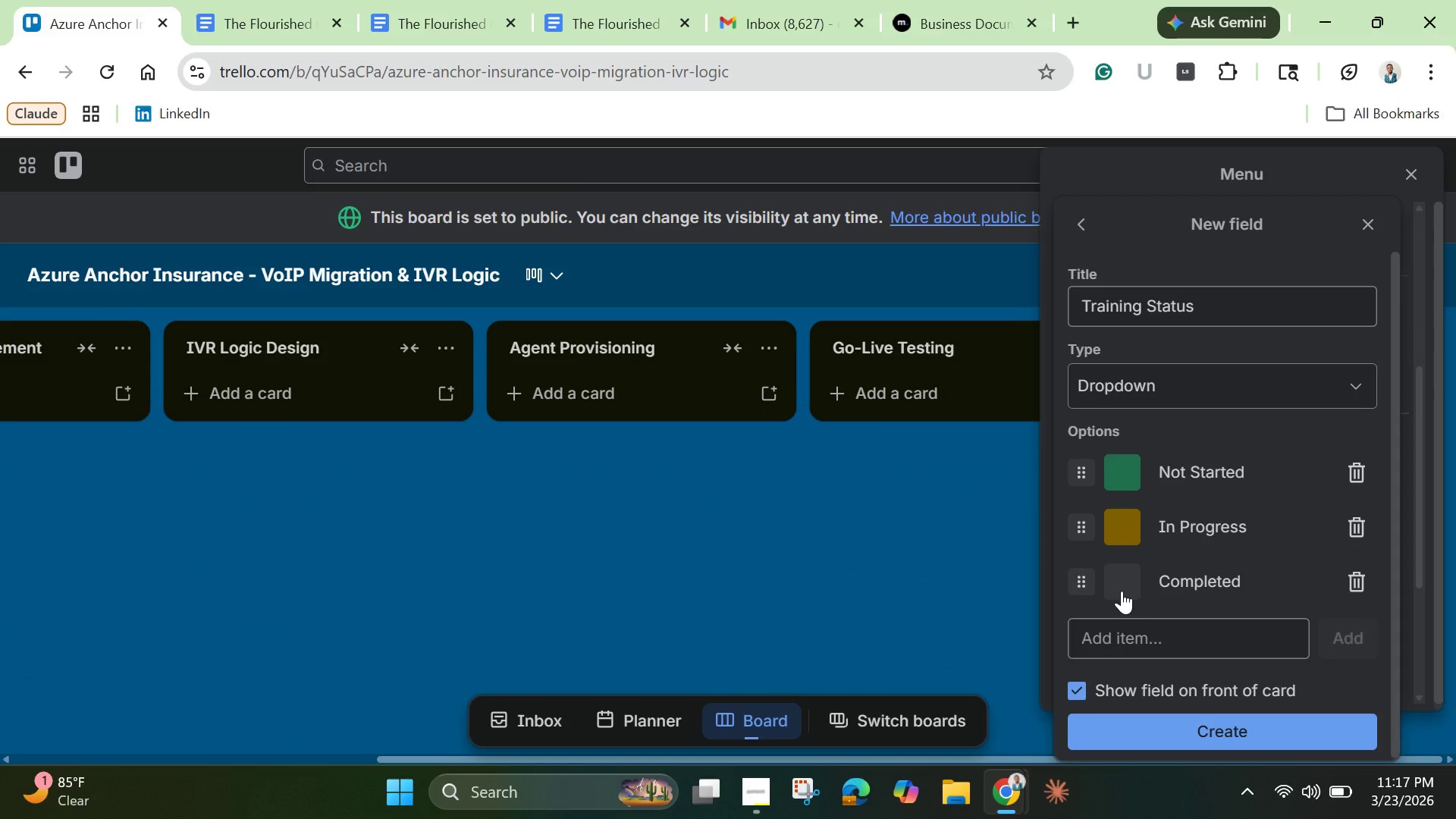 
left_click([1122, 591])
 